 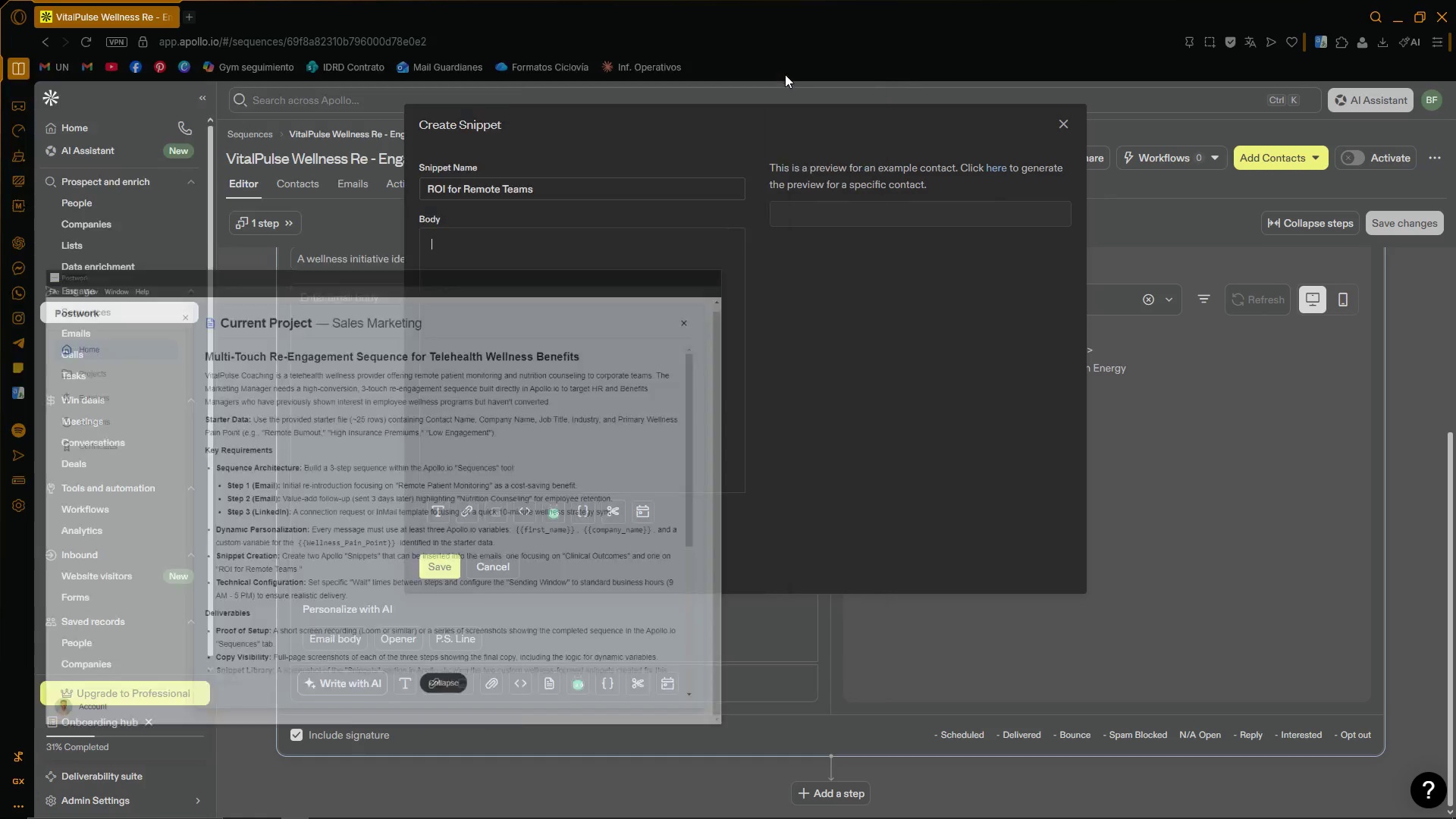 
left_click([557, 244])
 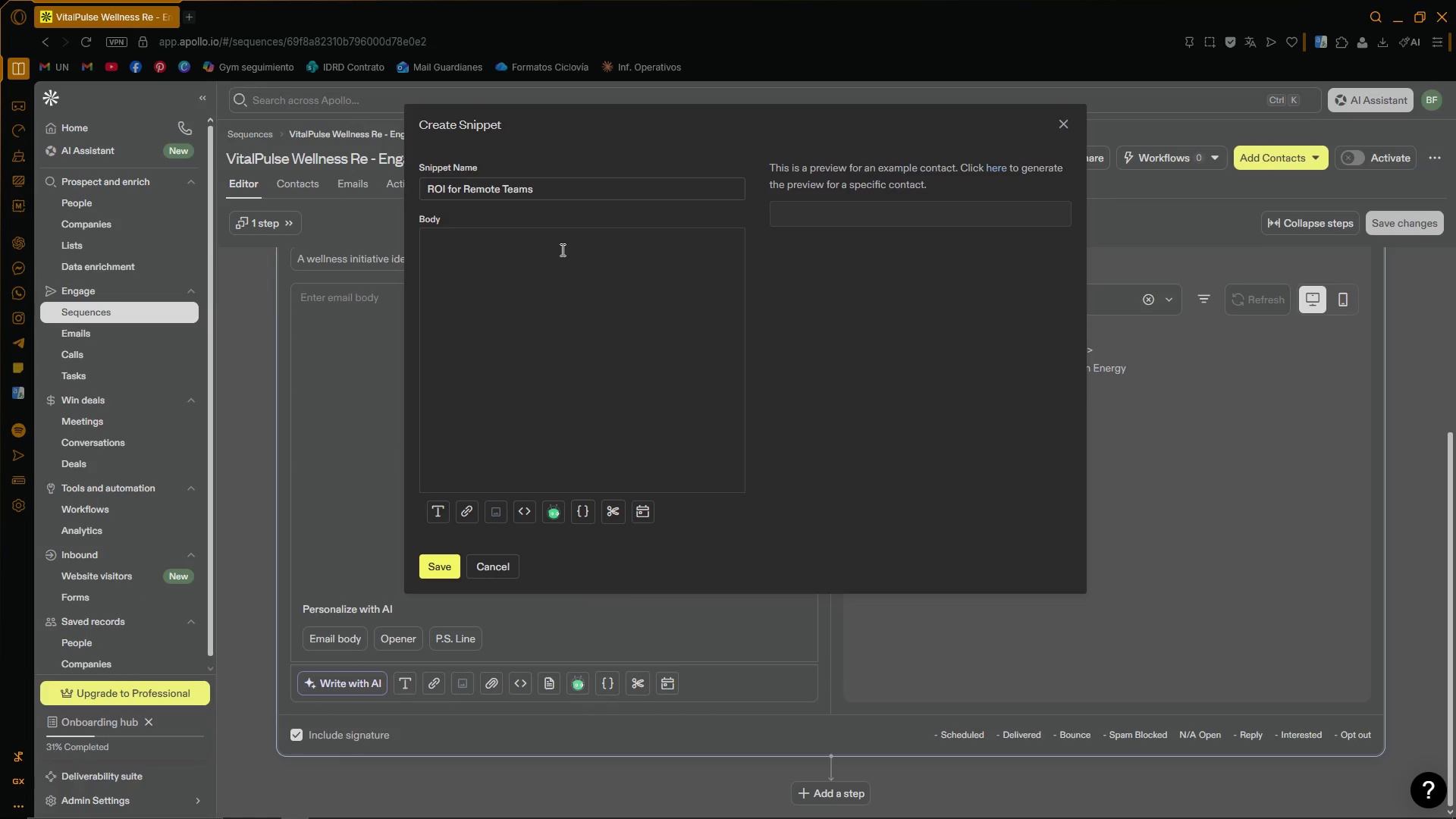 
type(Organizationg)
key(Backspace)
type(s )
 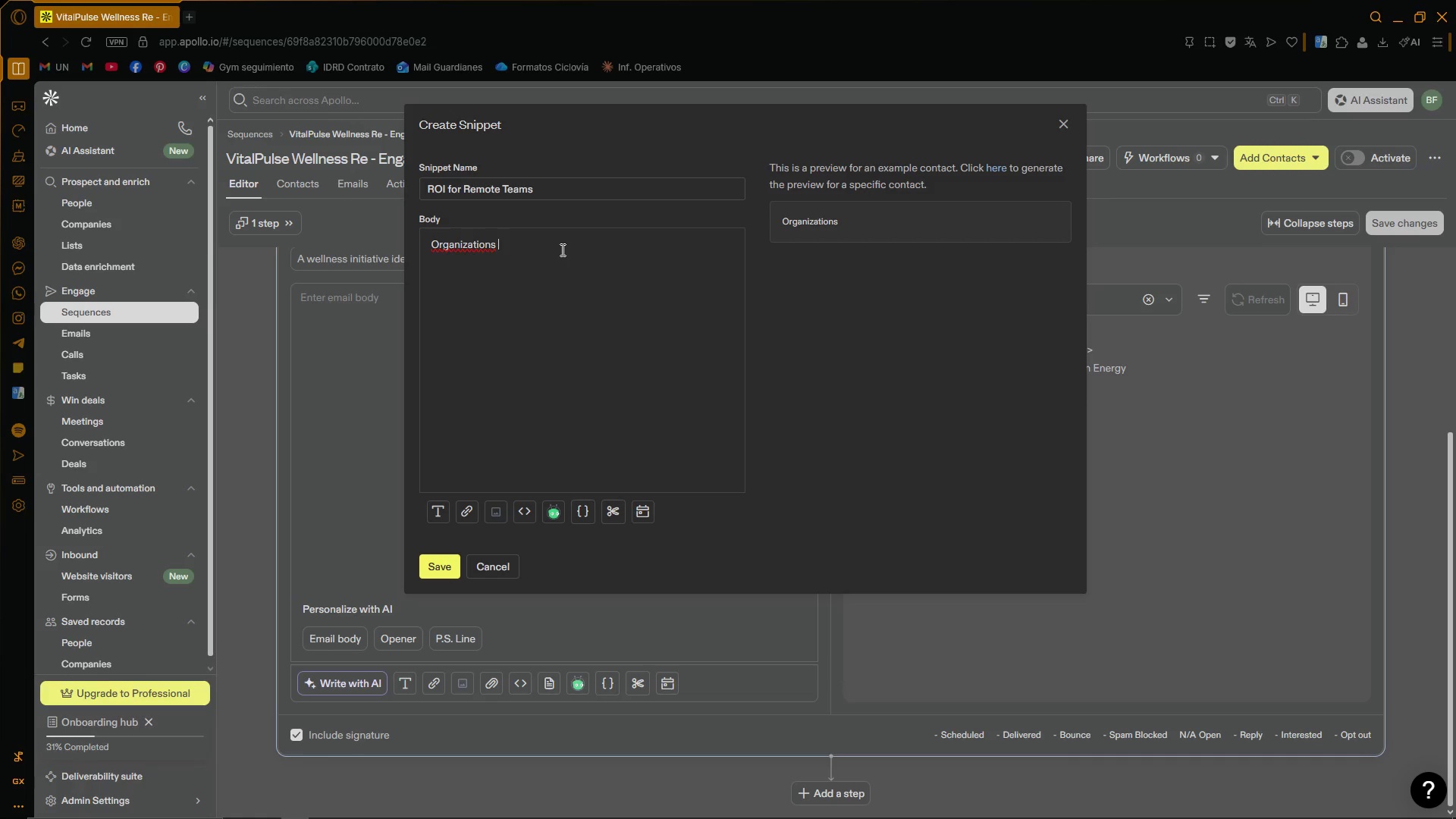 
wait(11.66)
 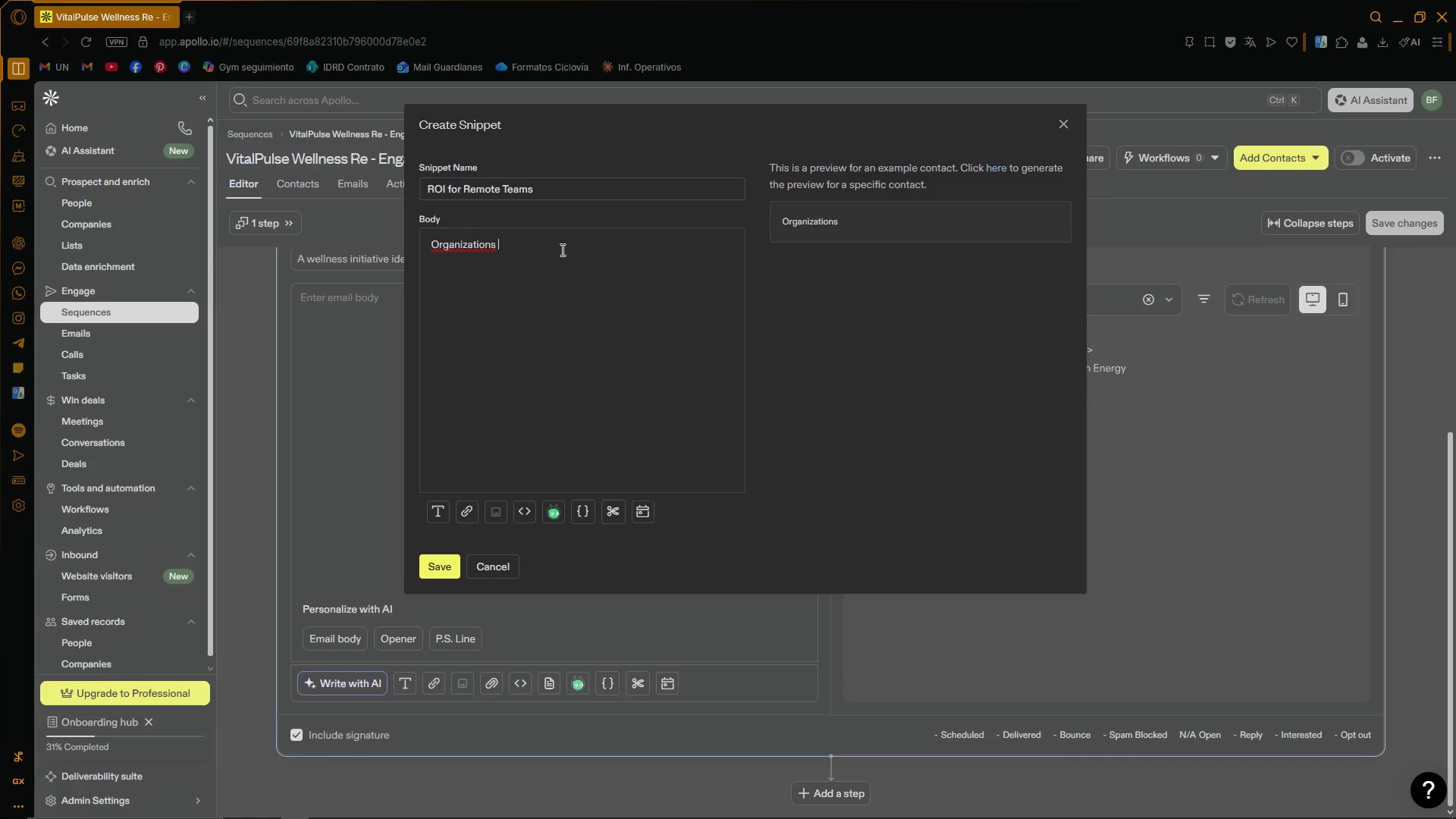 
type(with remote and hybrid workforces og)
key(Backspace)
type(ften experience higher long-term healthcare costos)
key(Backspace)
type(s)
key(Backspace)
key(Backspace)
type(s tied to disengagement )
 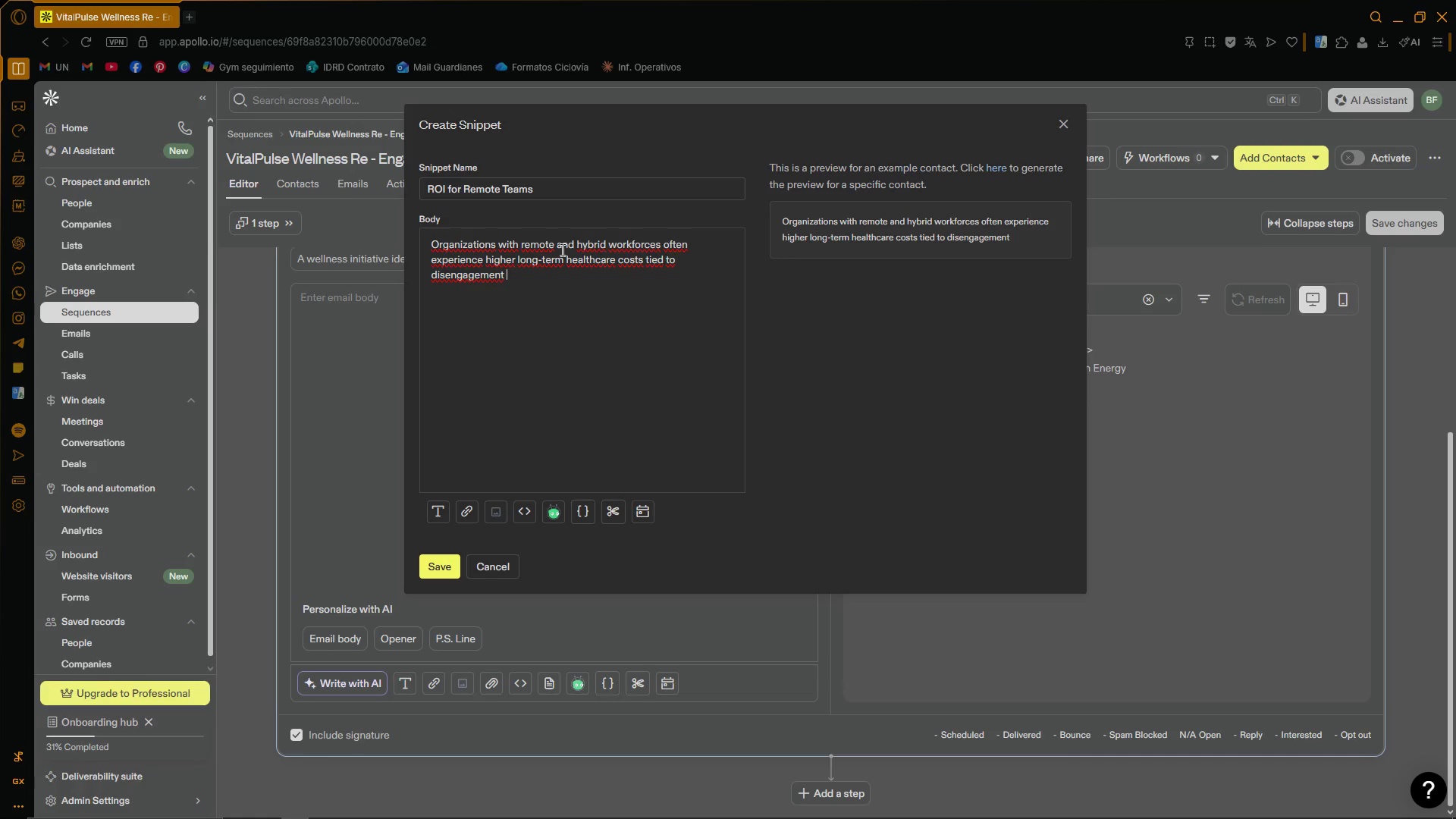 
type(and burnout. Stri)
key(Backspace)
type(uctured wellness coaching and nutritiopn )
key(Backspace)
key(Backspace)
key(Backspace)
type(n support can help ioomp)
key(Backspace)
key(Backspace)
key(Backspace)
key(Backspace)
type(mprove retention while reducing avoidable health-related expenses.)
 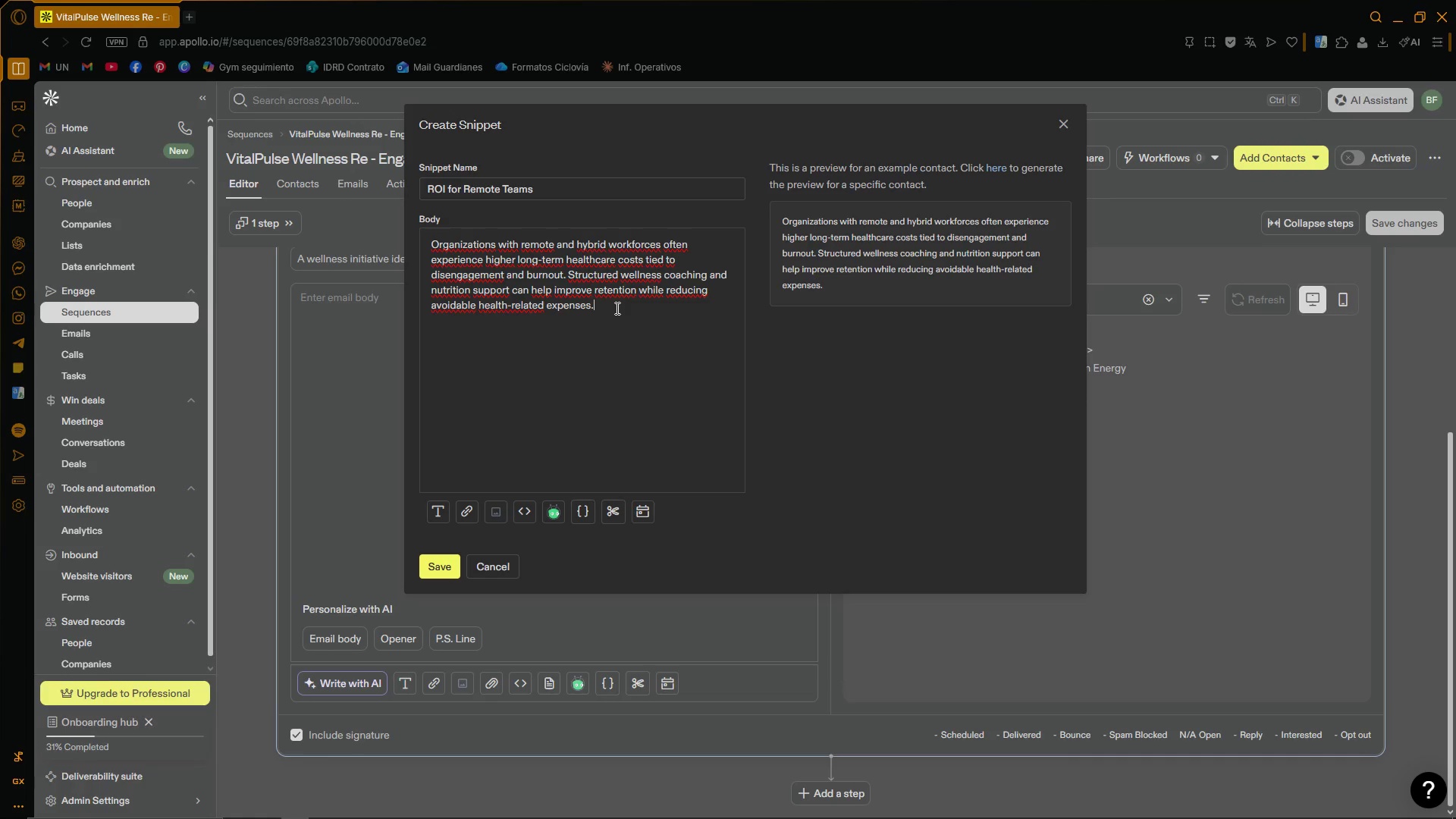 
wait(47.72)
 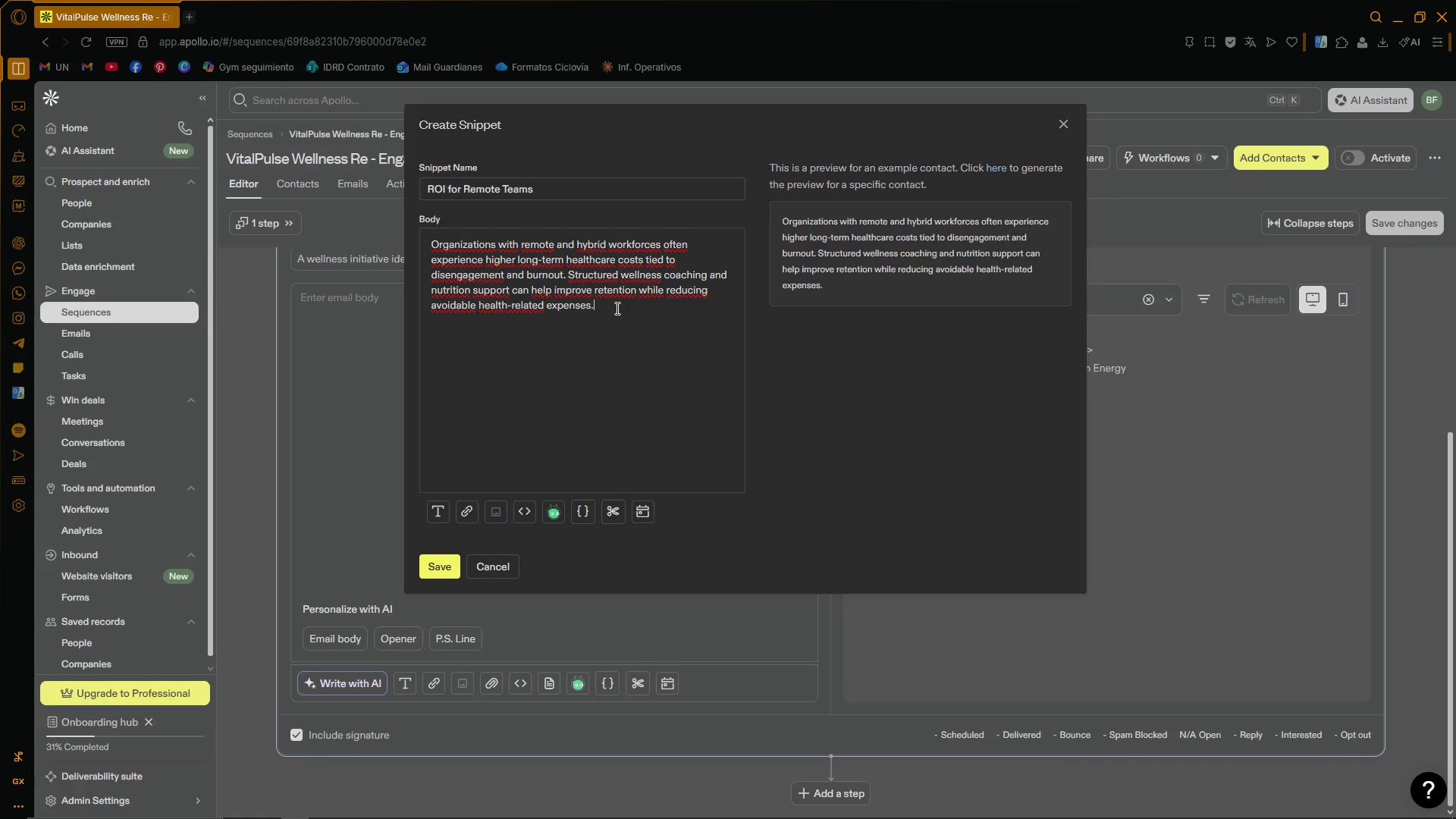 
left_click([598, 324])
 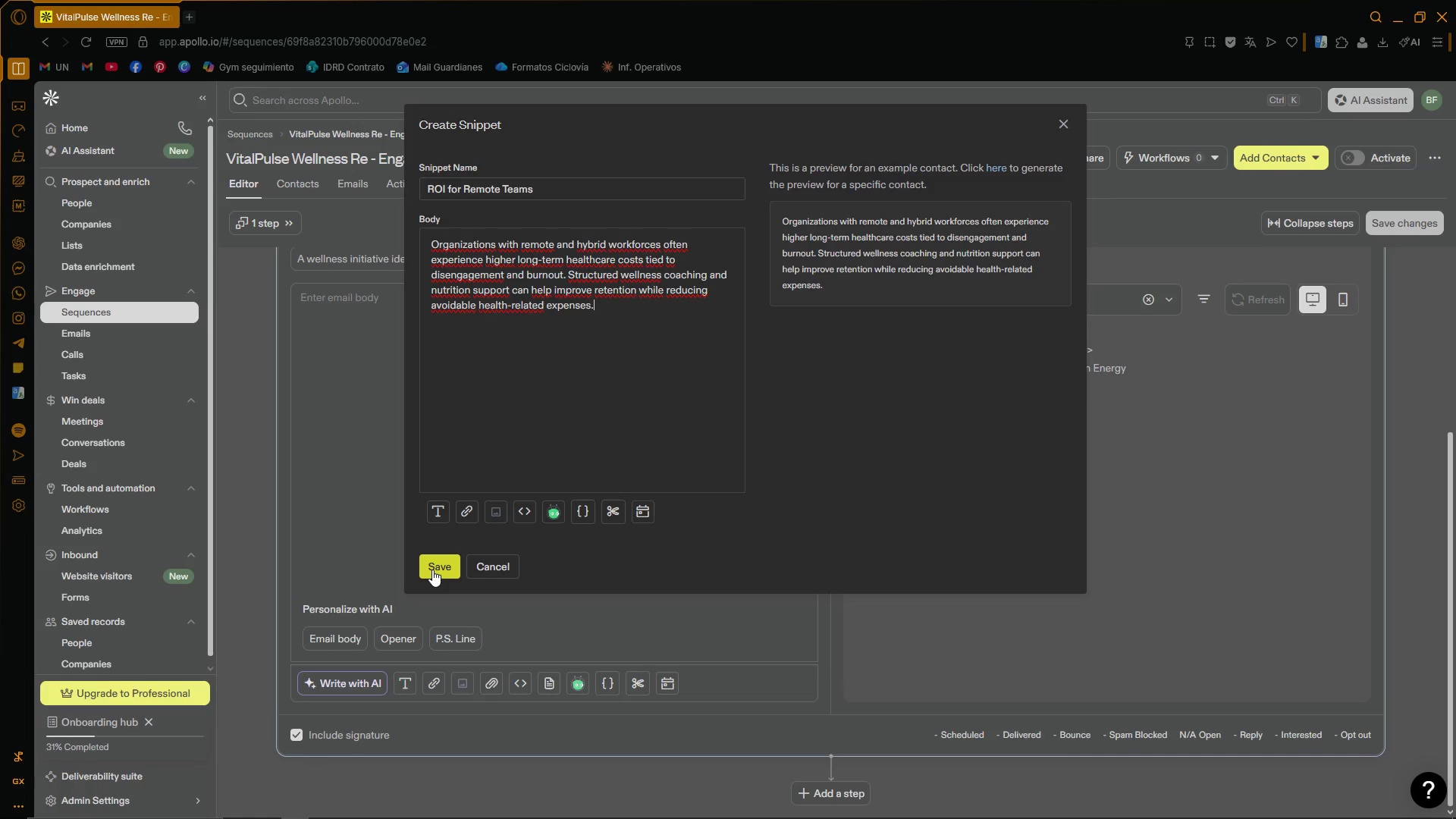 
wait(9.36)
 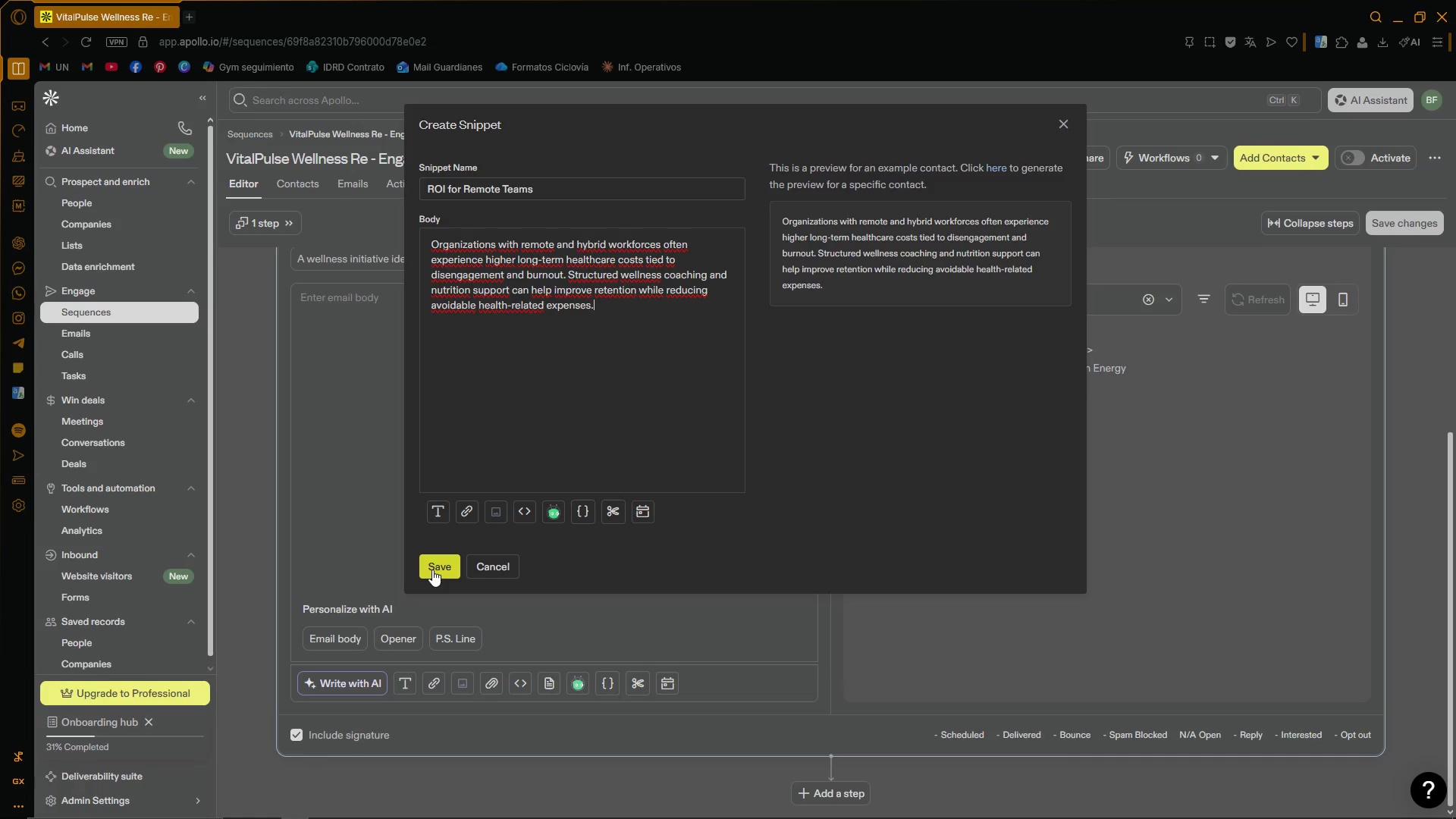 
left_click([431, 570])
 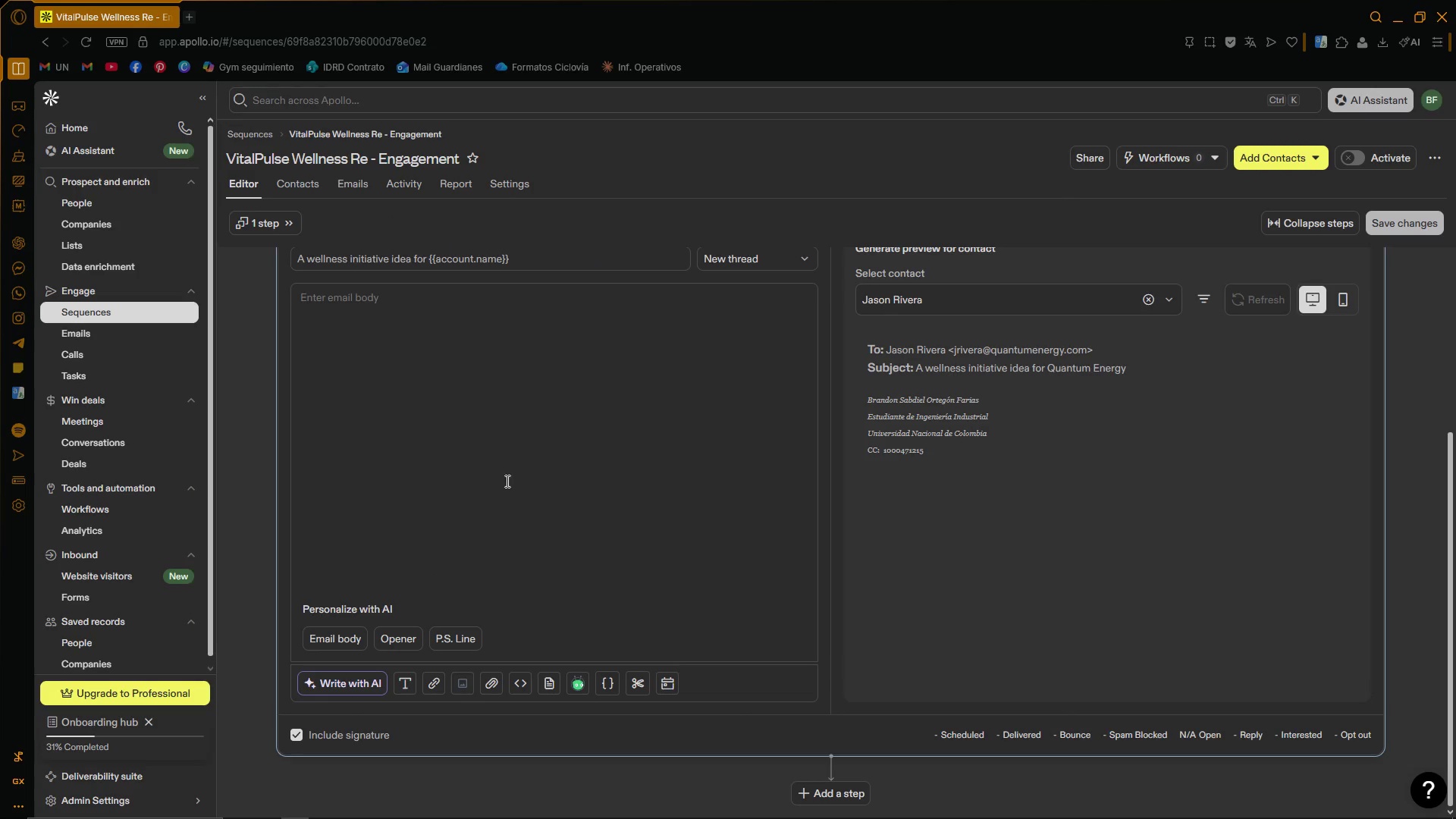 
scroll: coordinate [555, 470], scroll_direction: up, amount: 1.0
 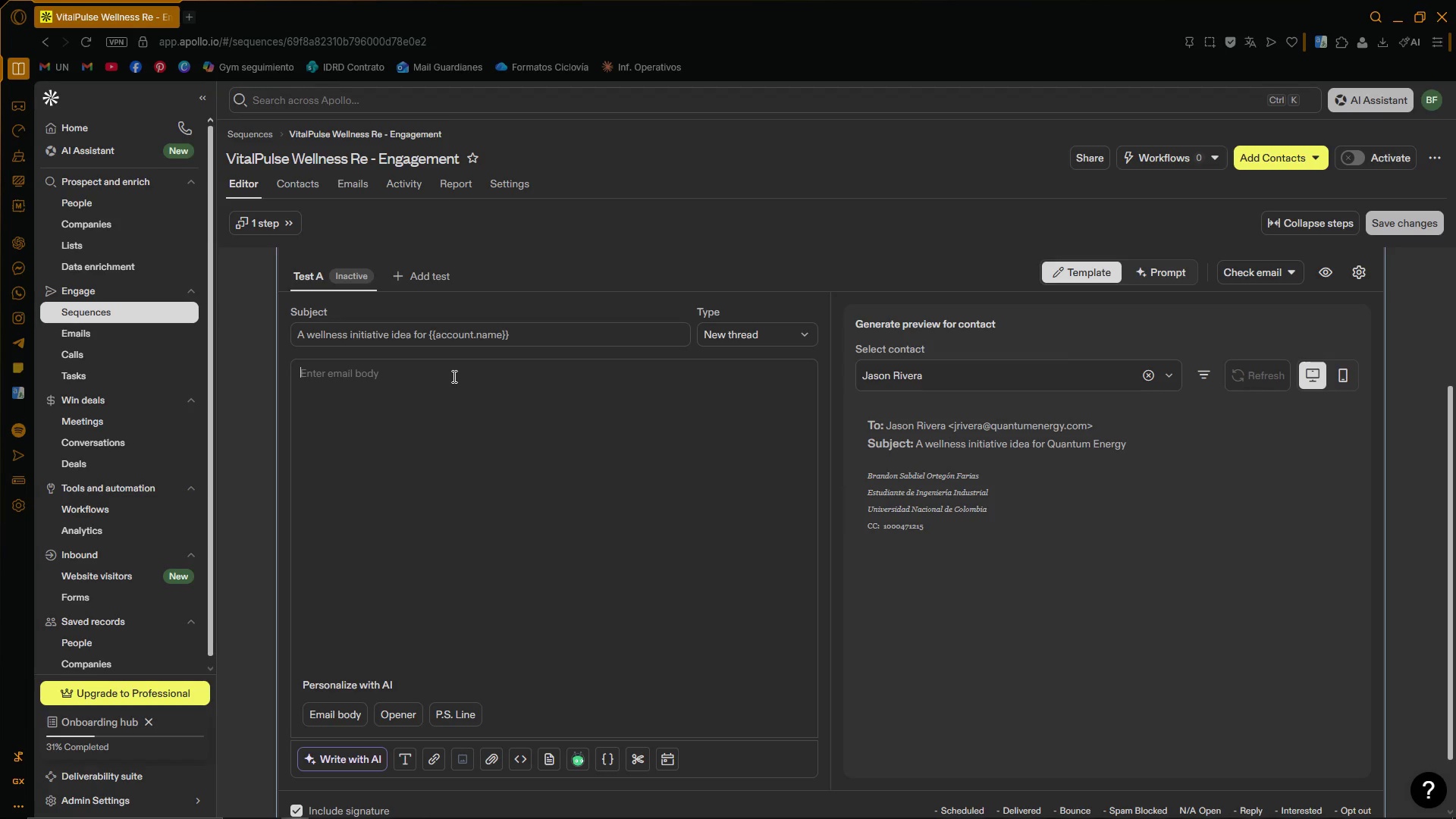 
wait(21.07)
 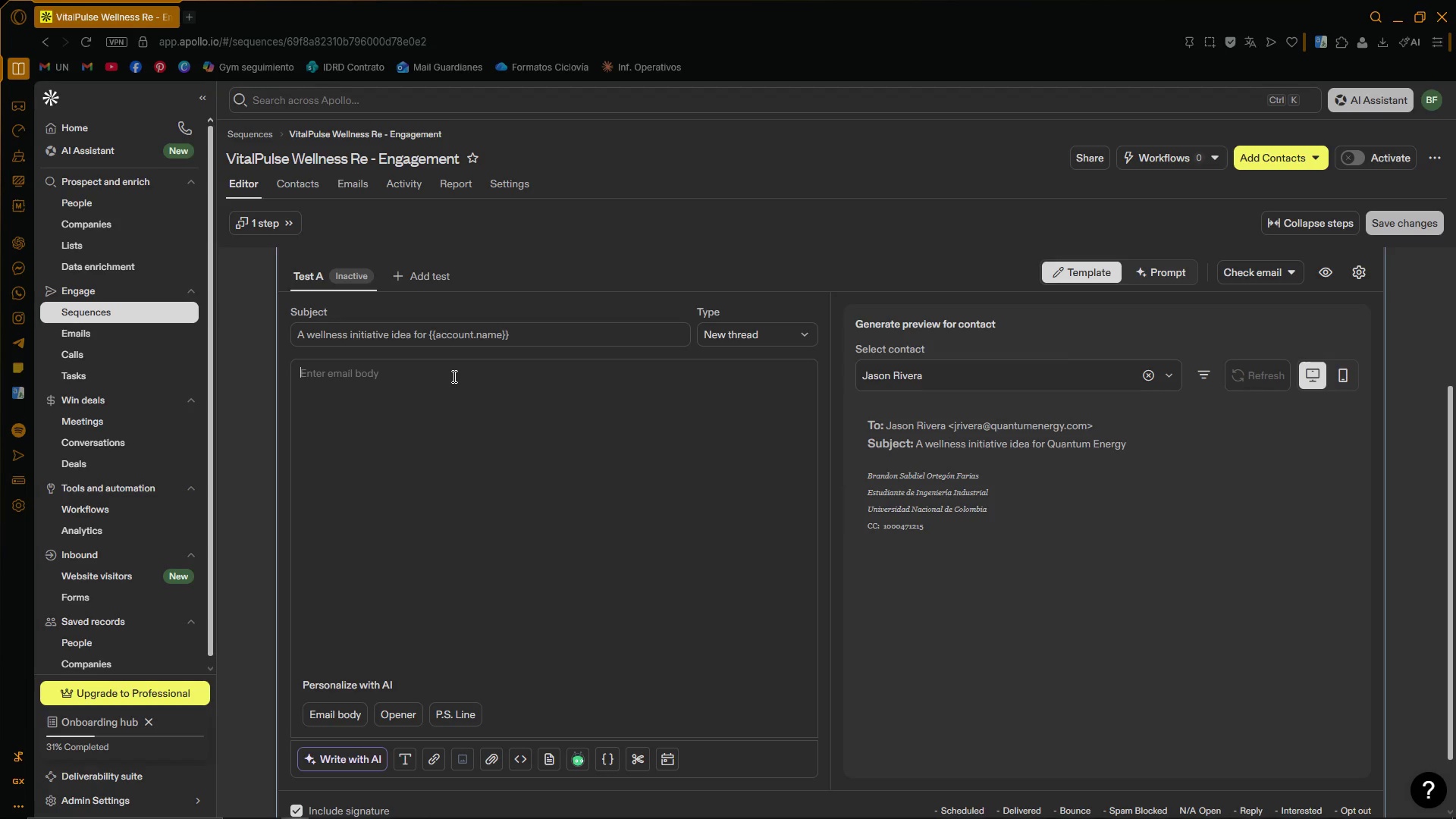 
key(CapsLock)
 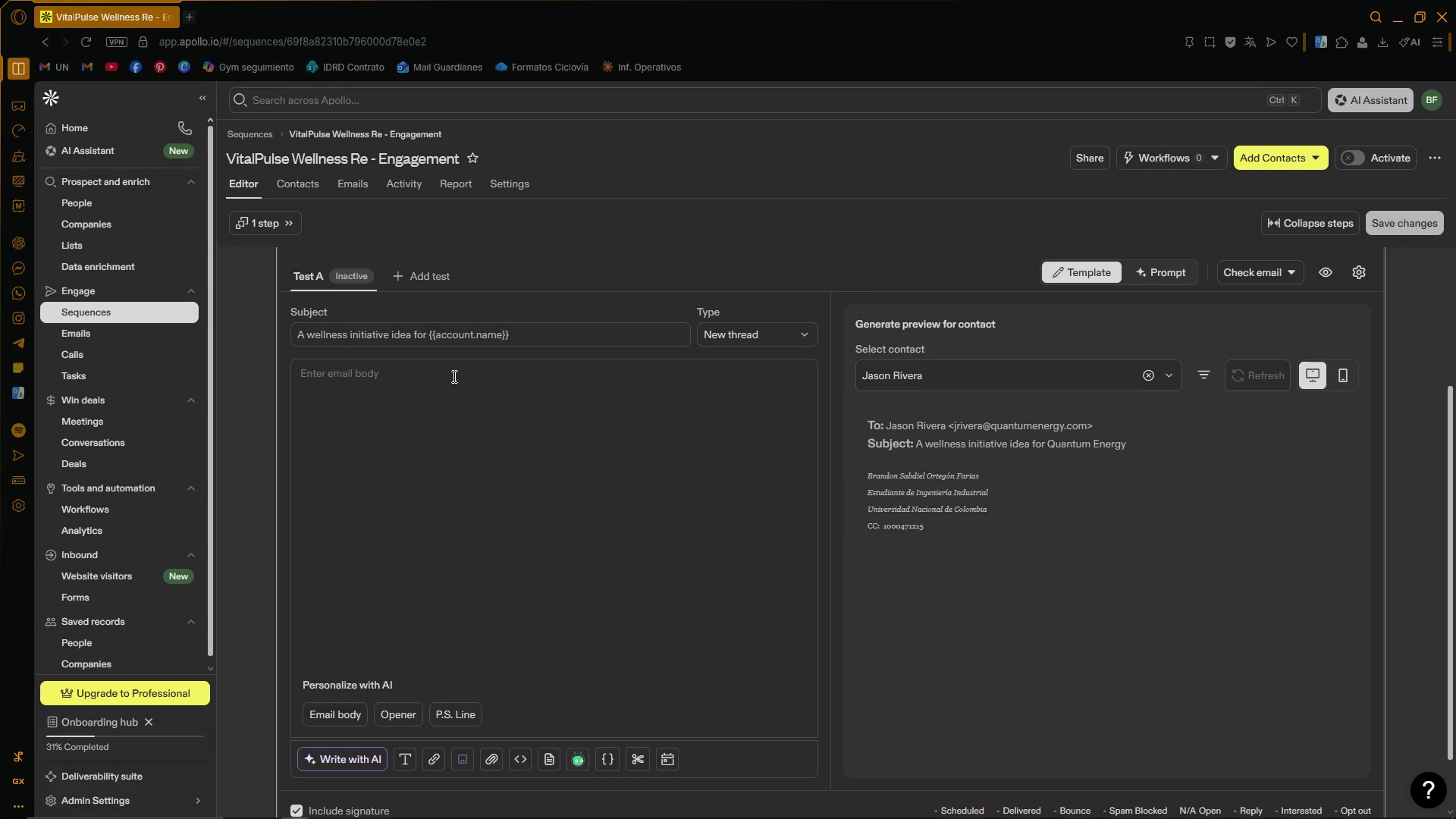 
key(H)
 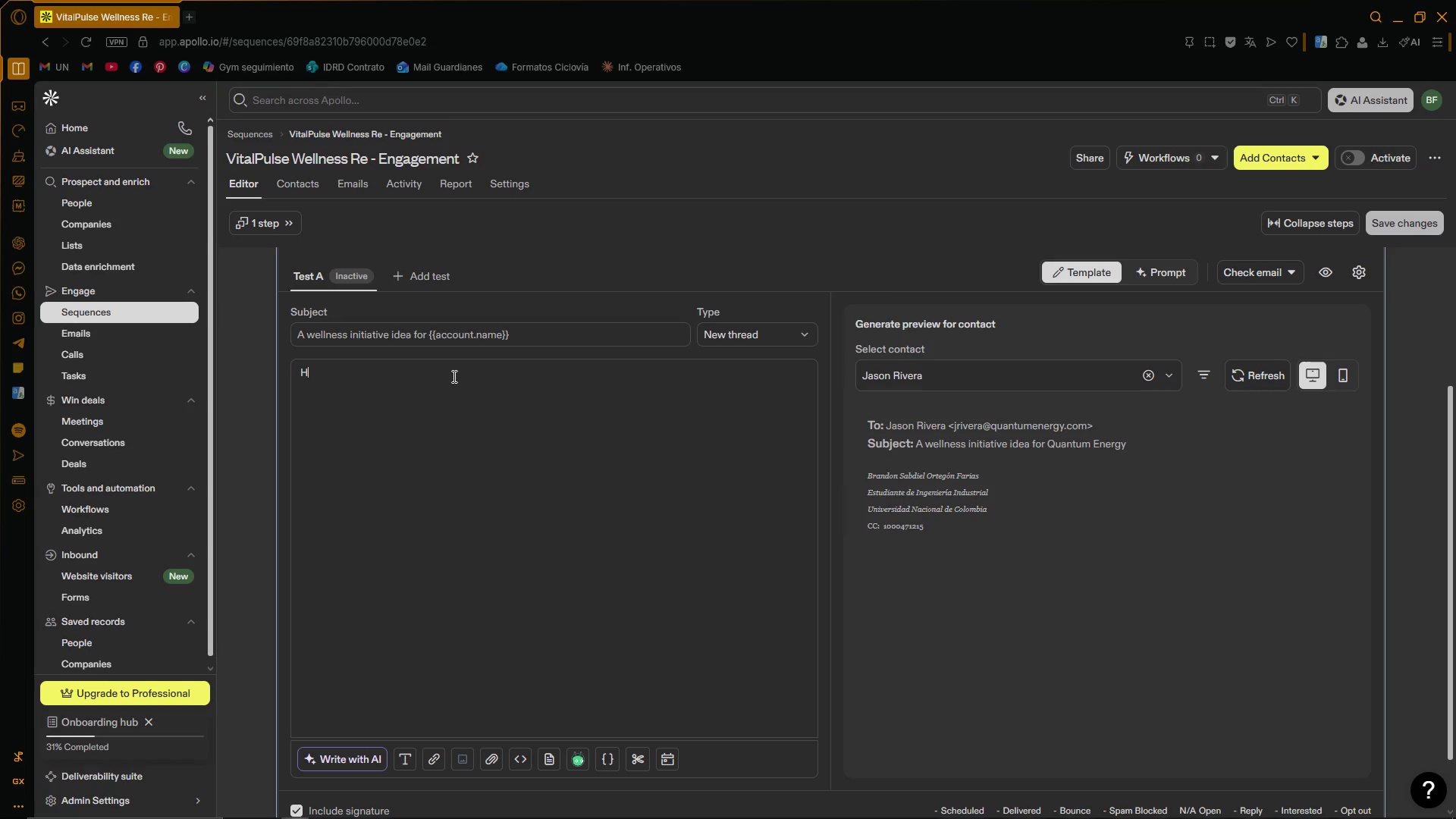 
key(CapsLock)
 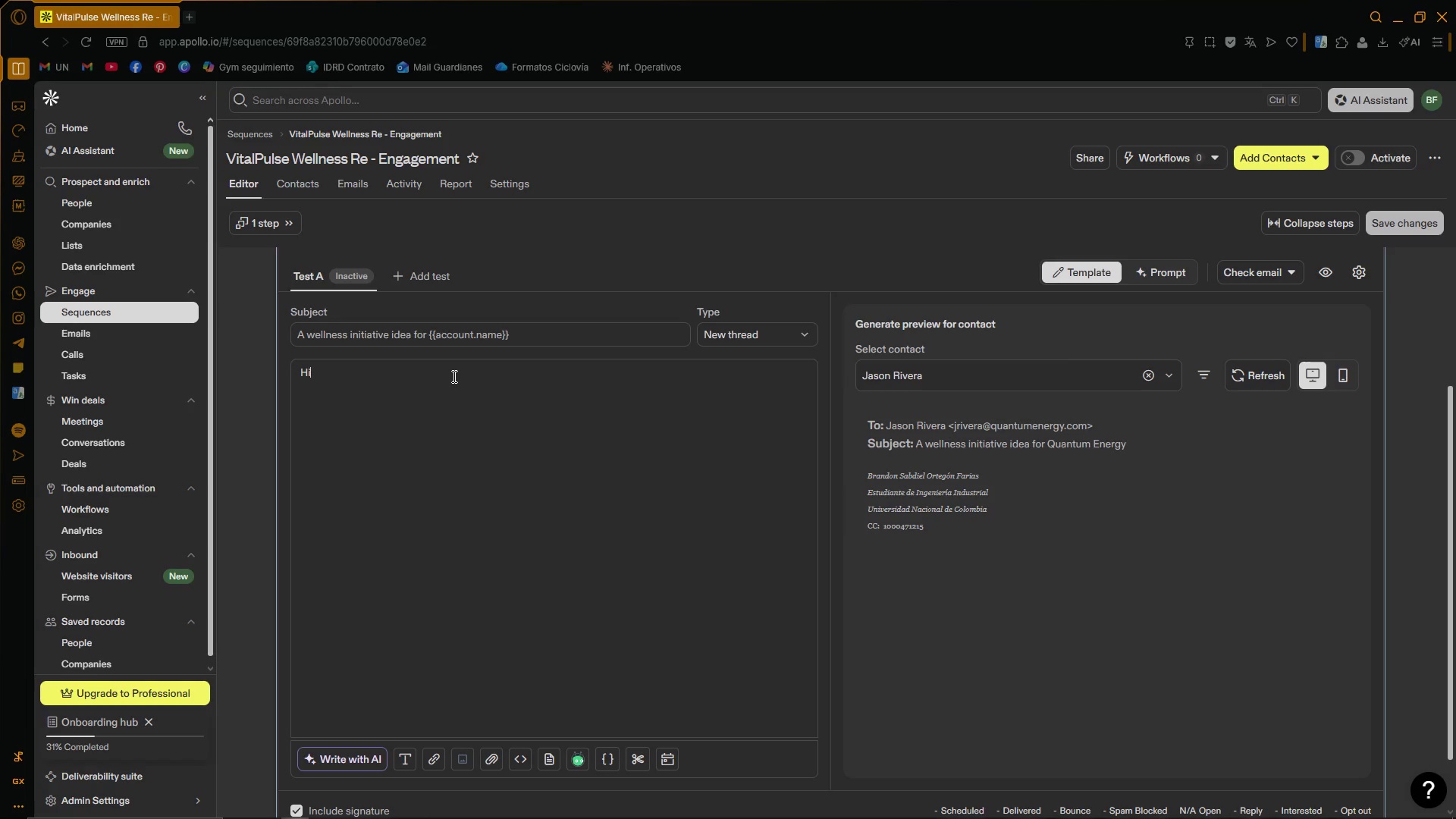 
key(I)
 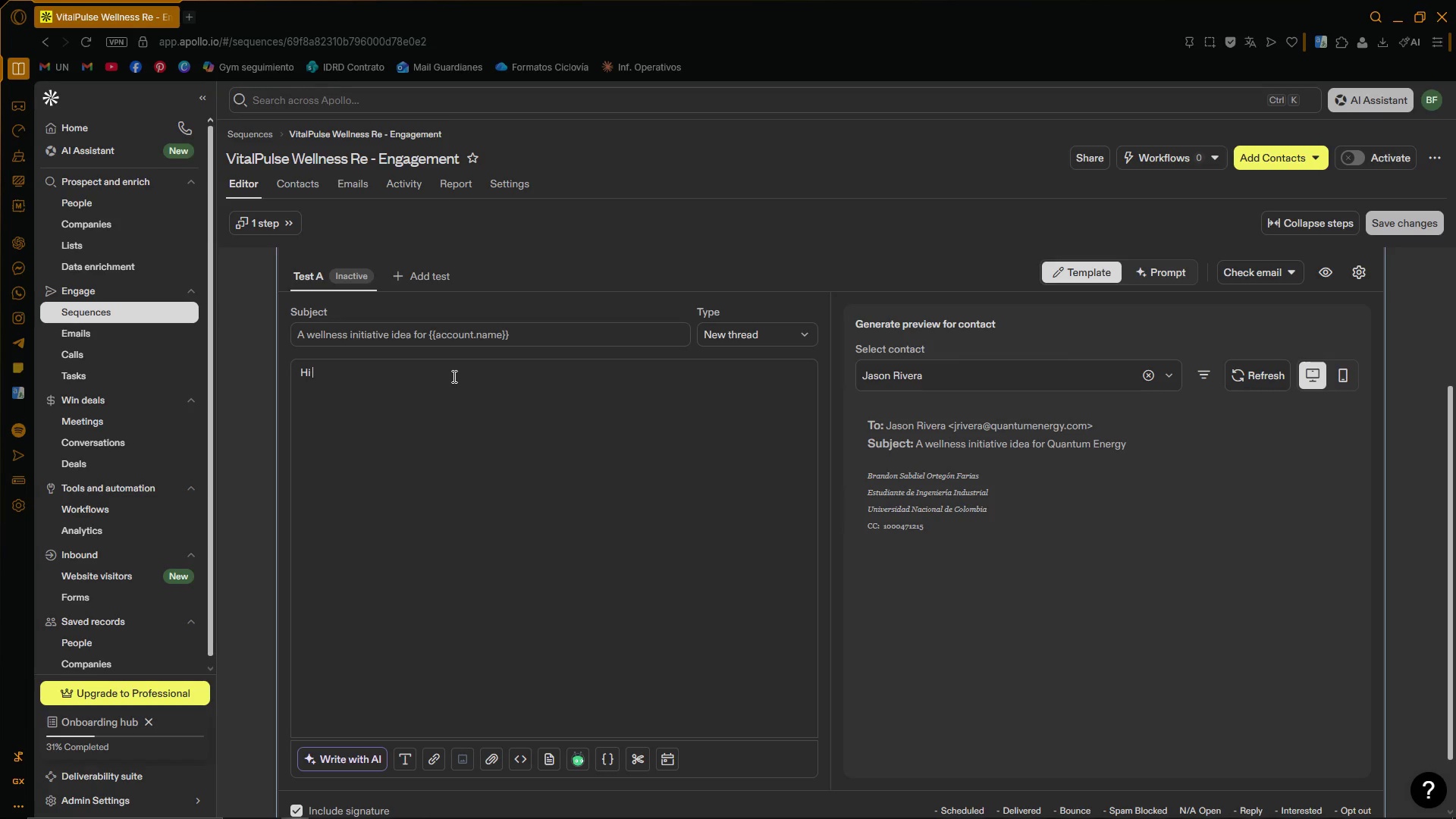 
key(Space)
 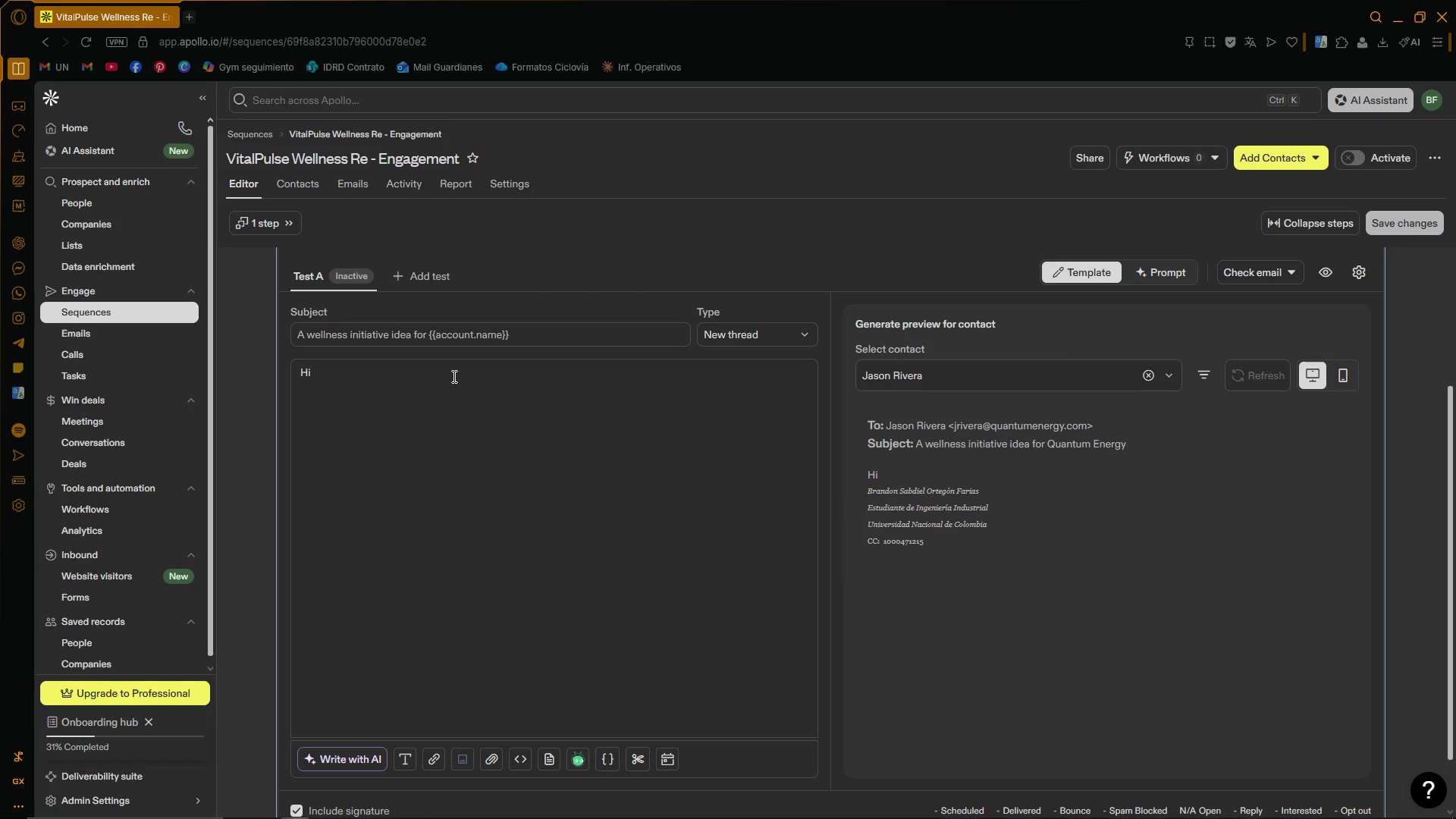 
left_click([609, 760])
 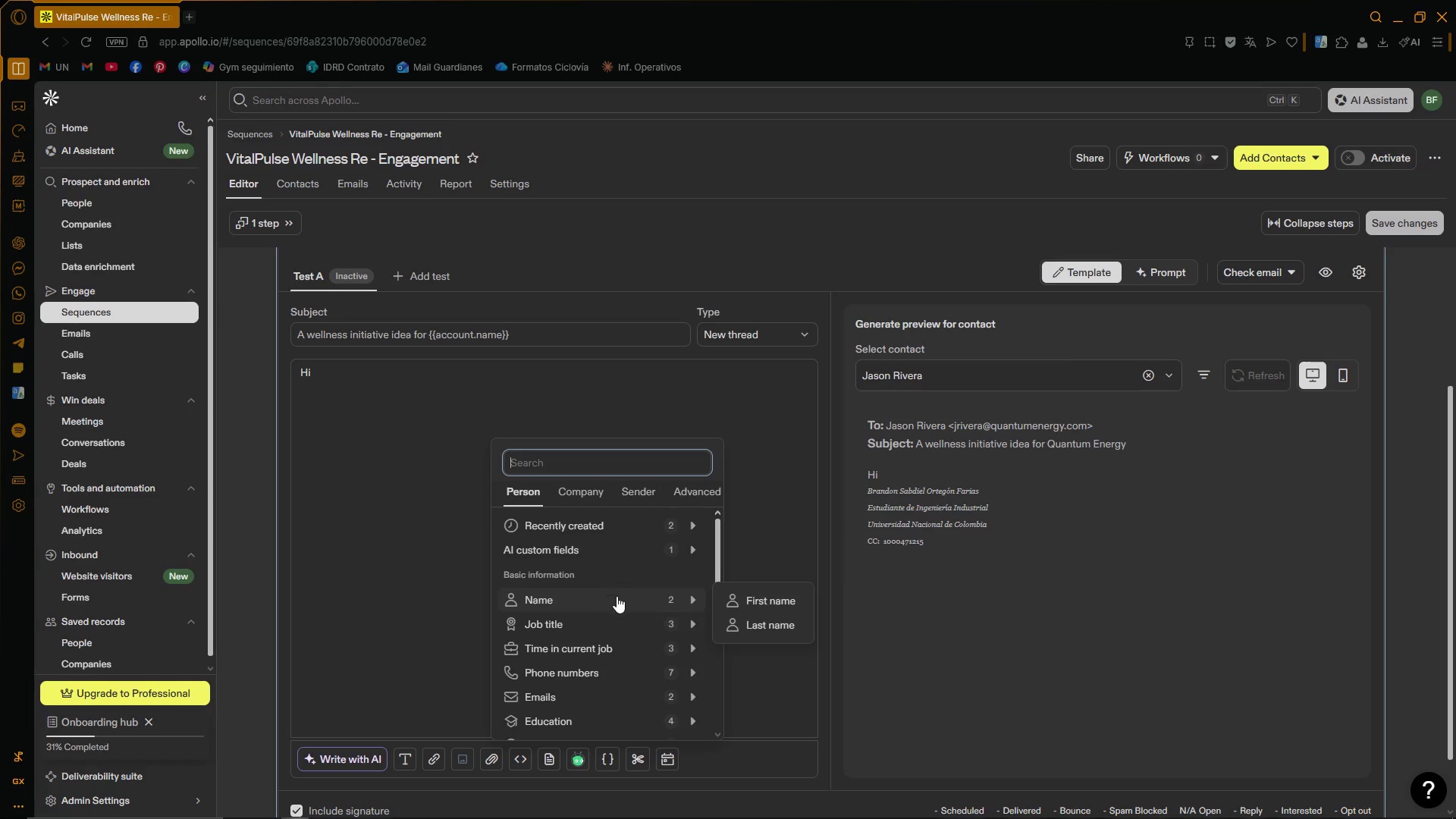 
left_click([755, 597])
 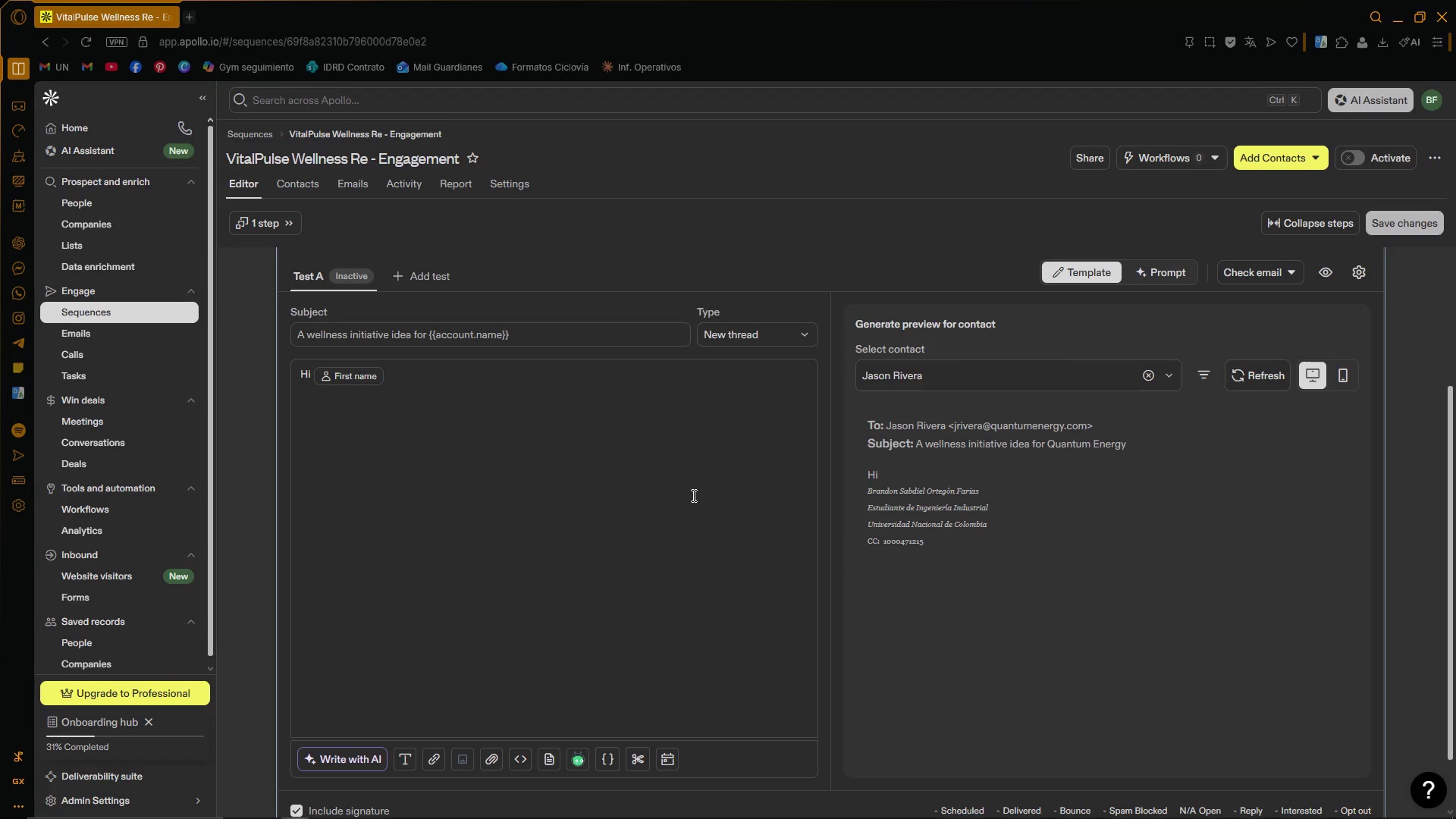 
key(Comma)
 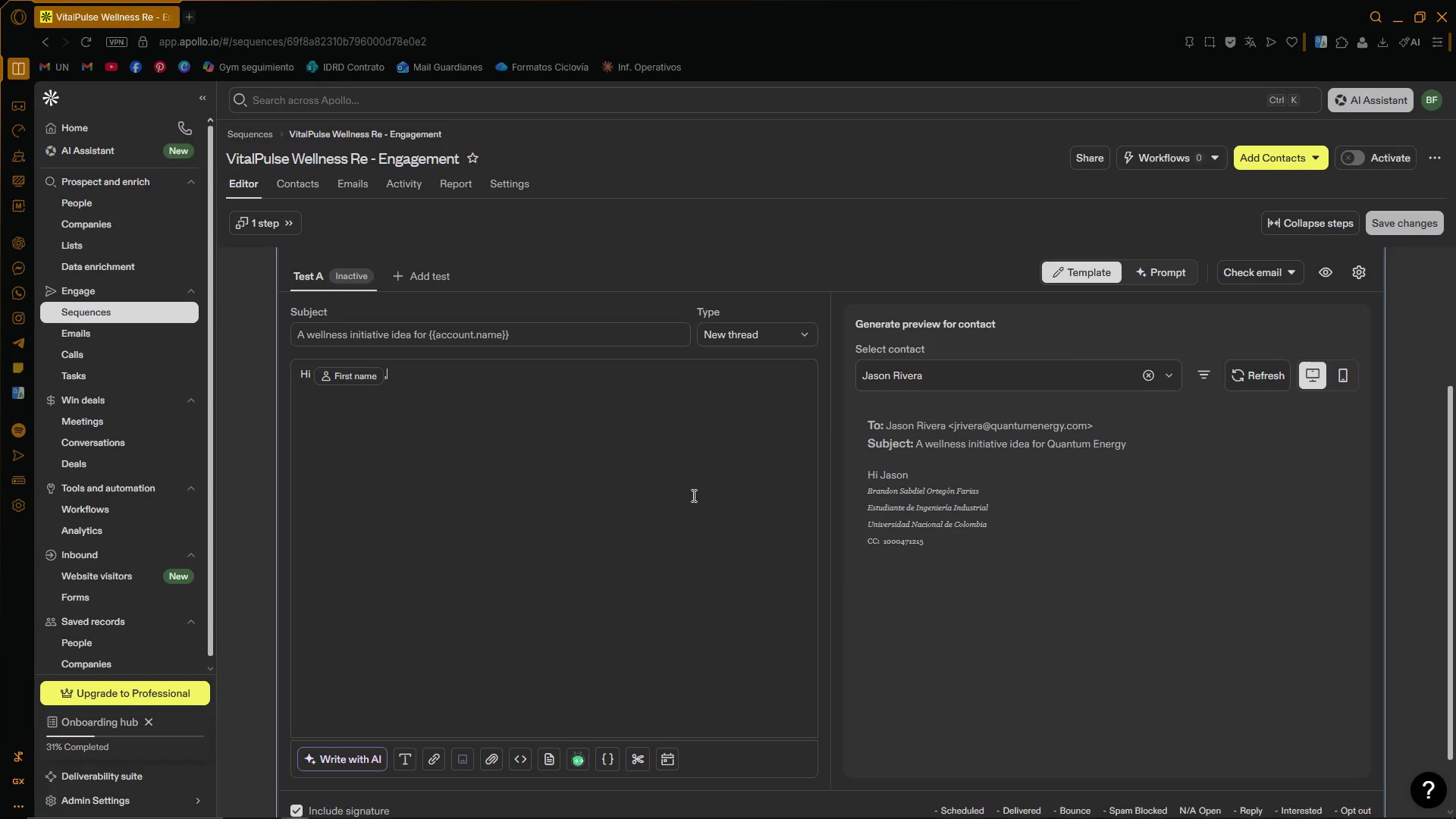 
key(Enter)
 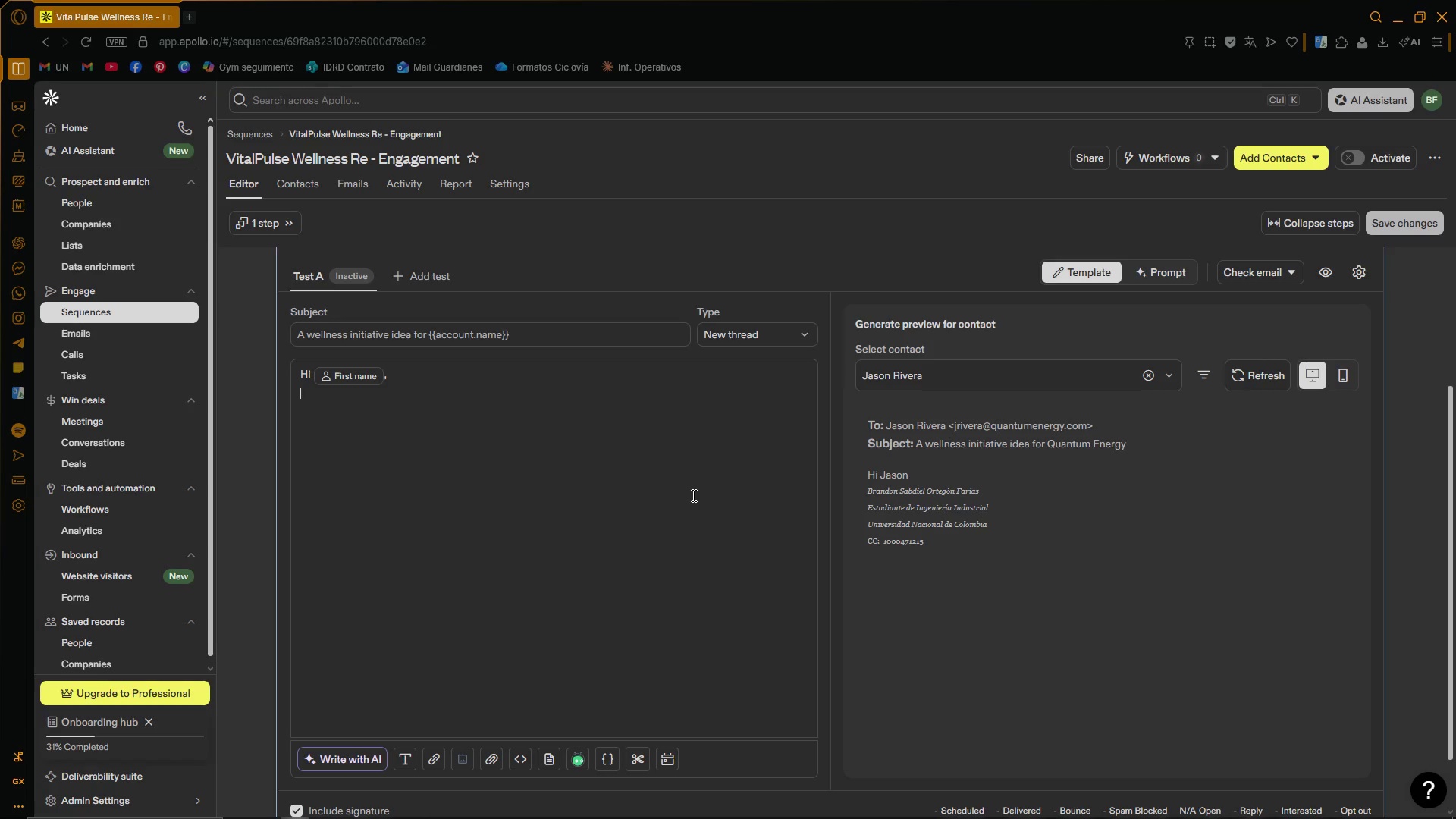 
key(Enter)
 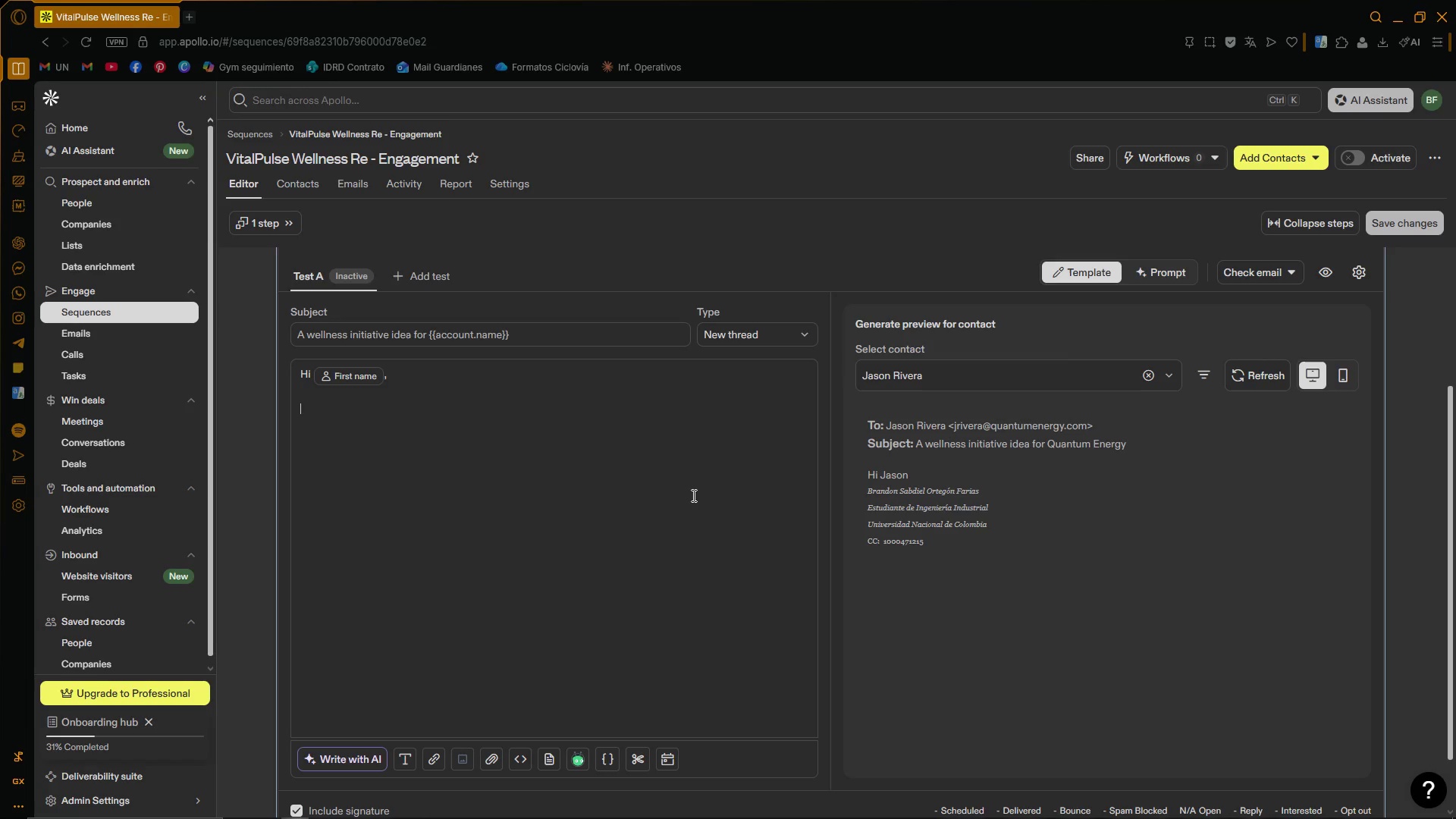 
type(I wanted to reconnect because many HR and Benefits teams are currently revisiting )
 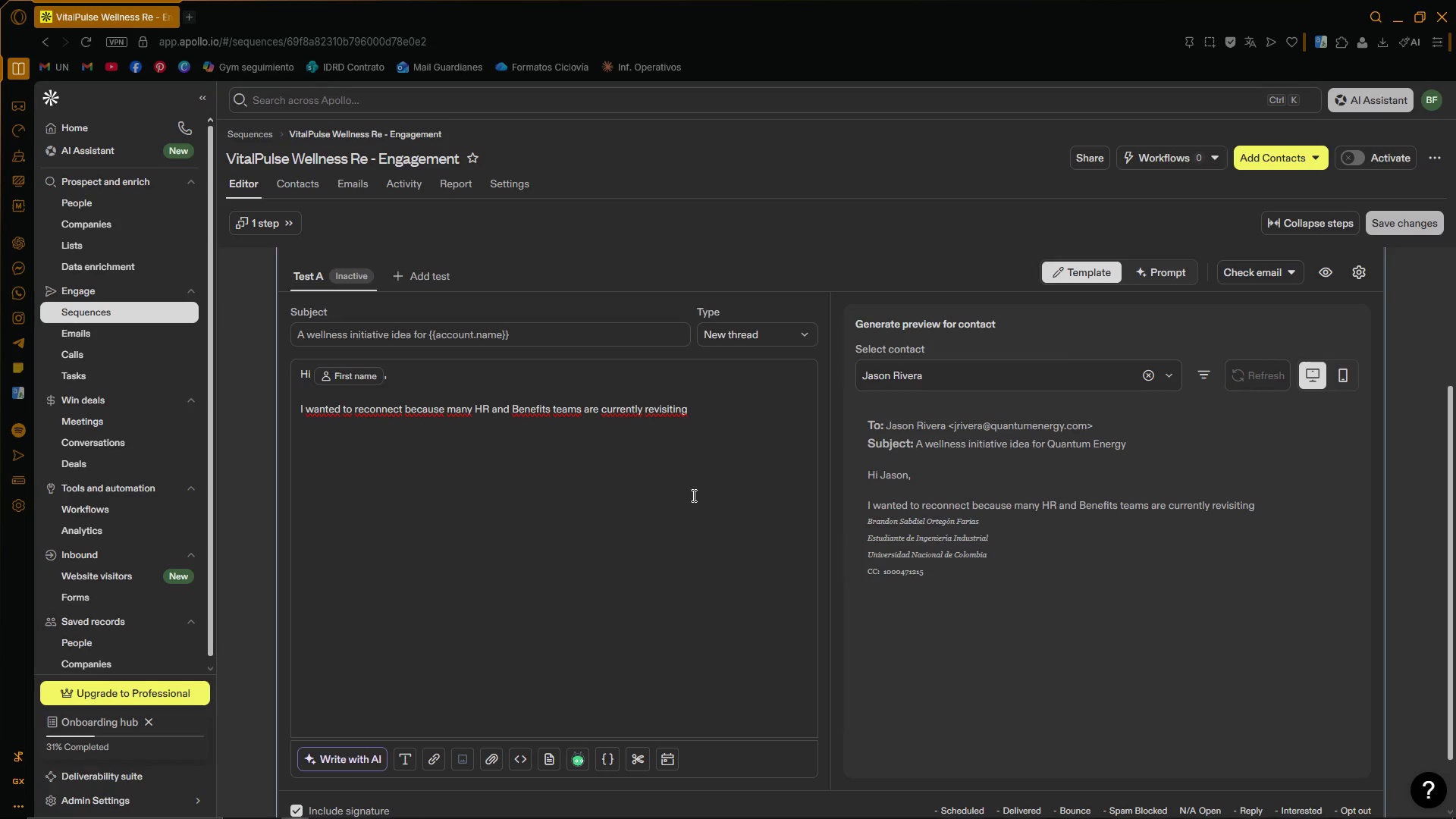 
type(employee wellness initiatives tied to healthcare costos )
key(Backspace)
key(Backspace)
key(Backspace)
type(s and workforec)
key(Backspace)
key(Backspace)
type(ces )
key(Backspace)
key(Backspace)
type( )
 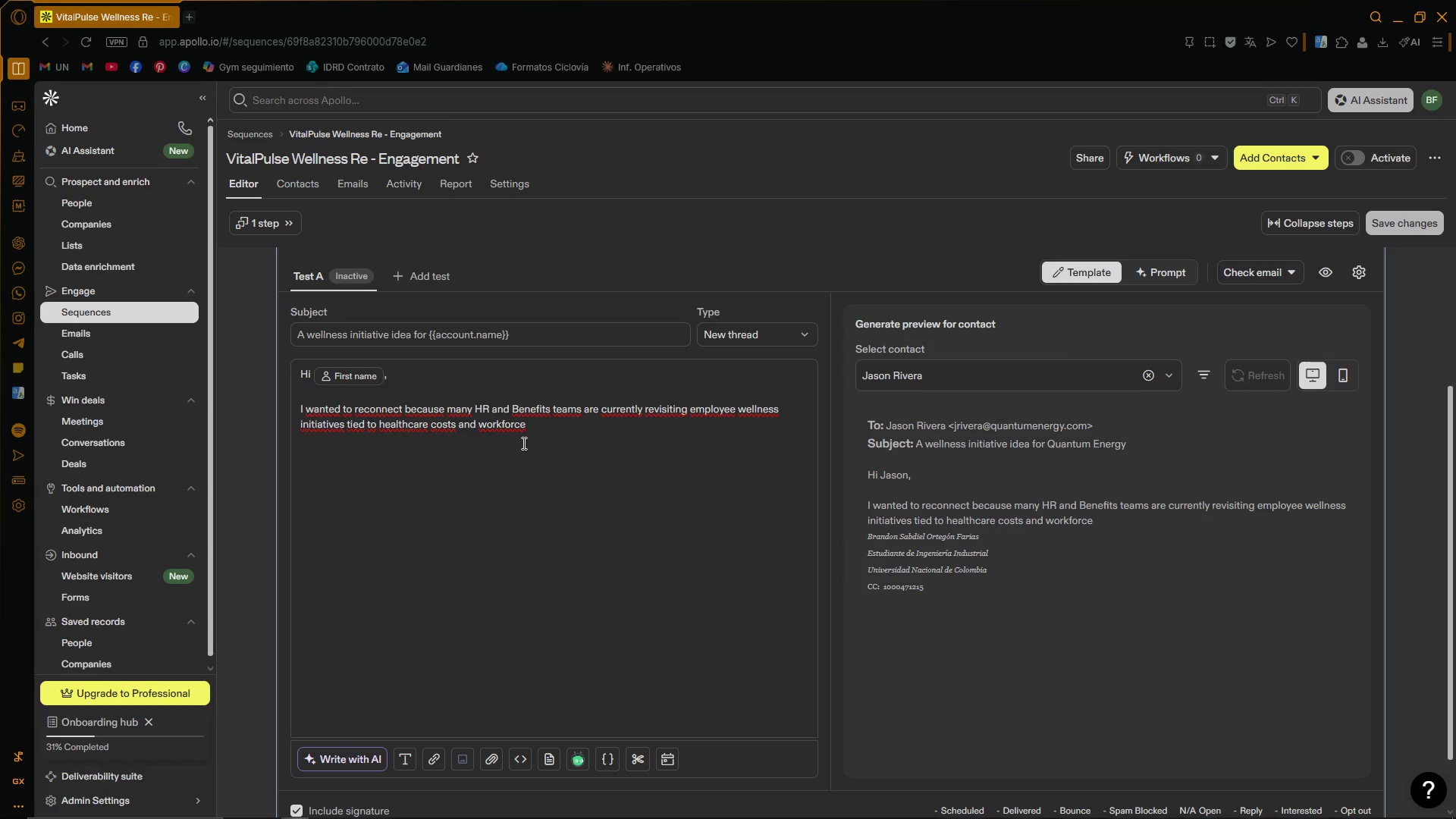 
wait(21.56)
 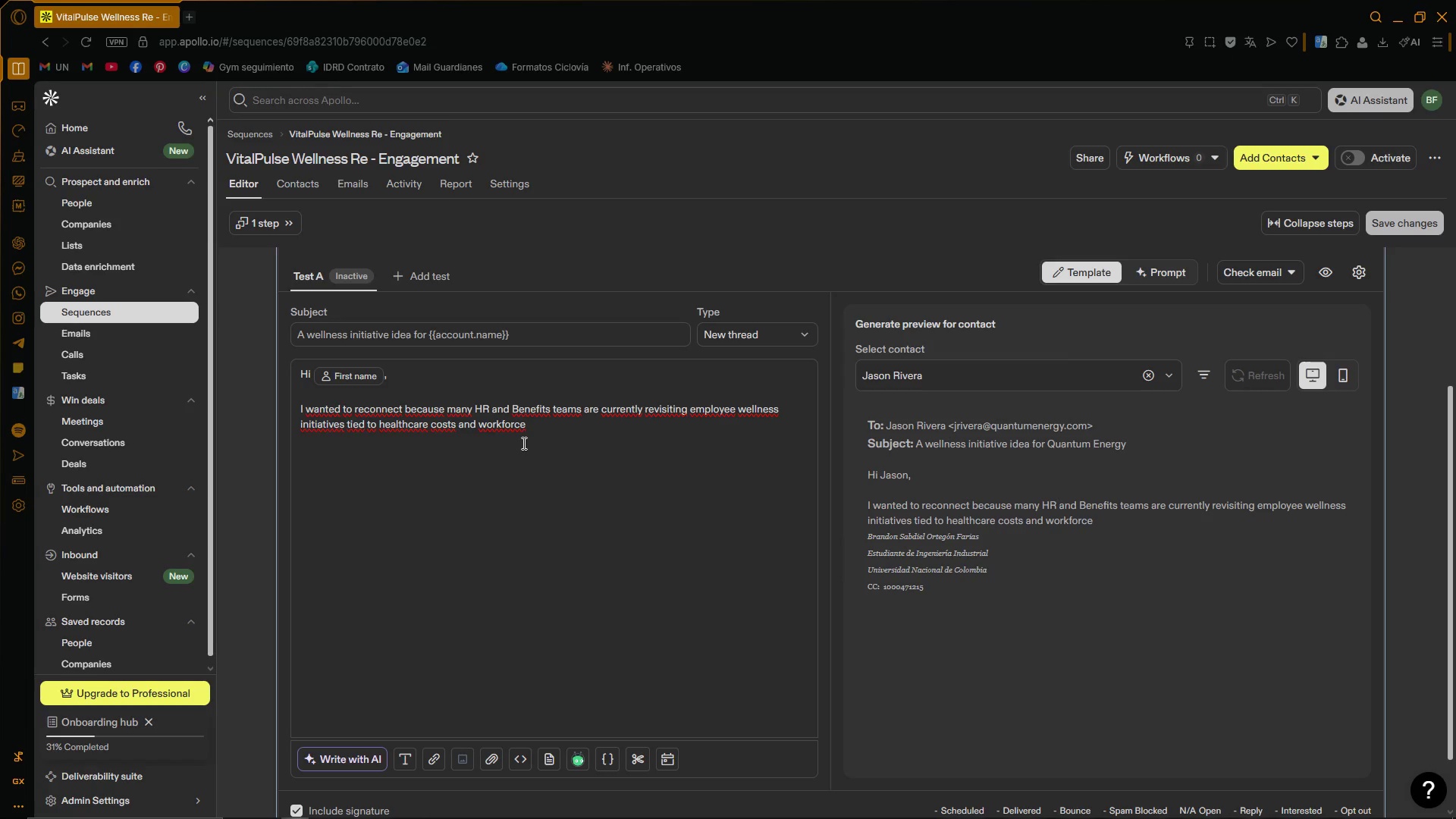 
type(engagement.)
 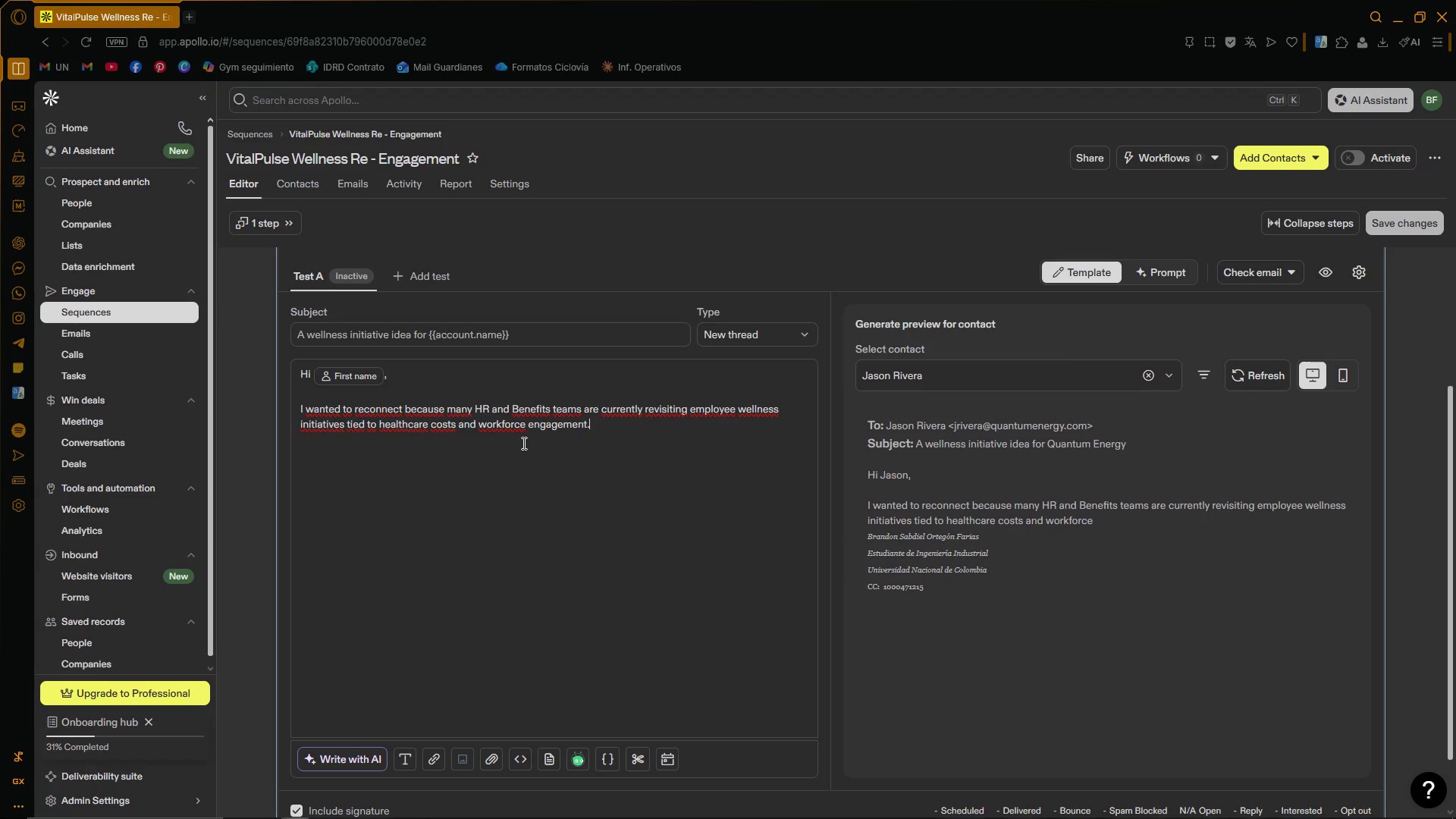 
key(Enter)
 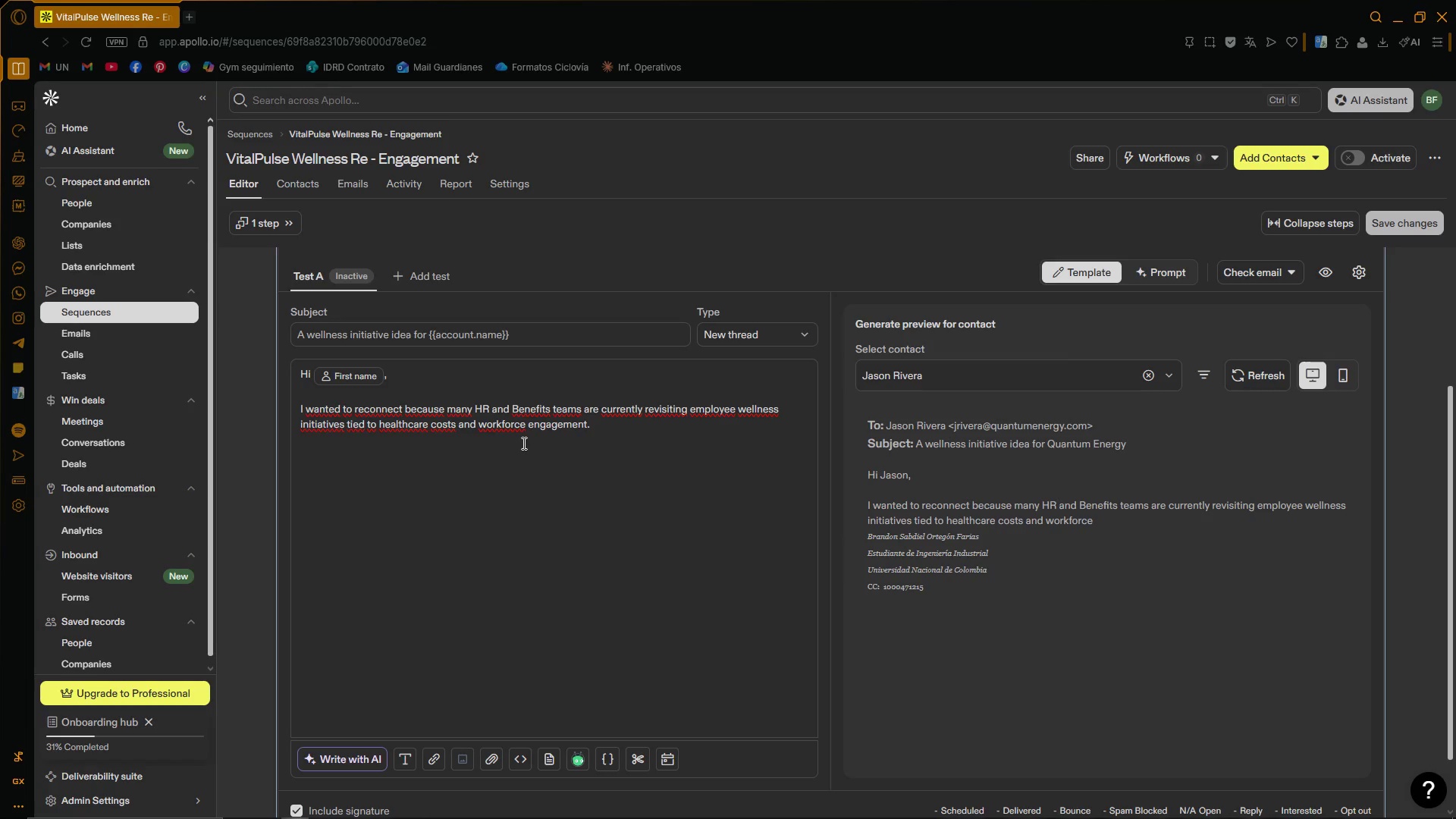 
key(Enter)
 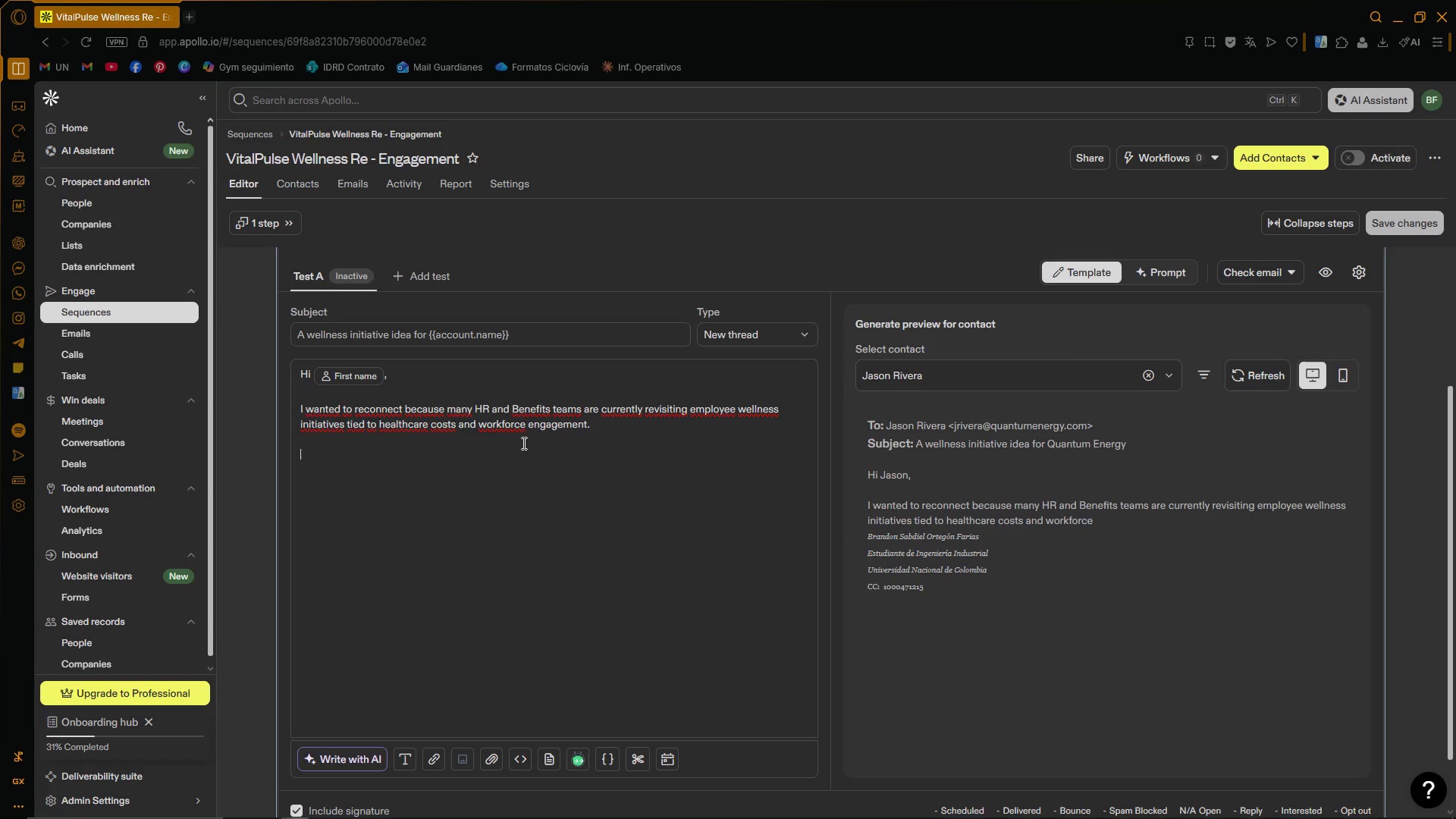 
type(One issue we frequently hear about is )
 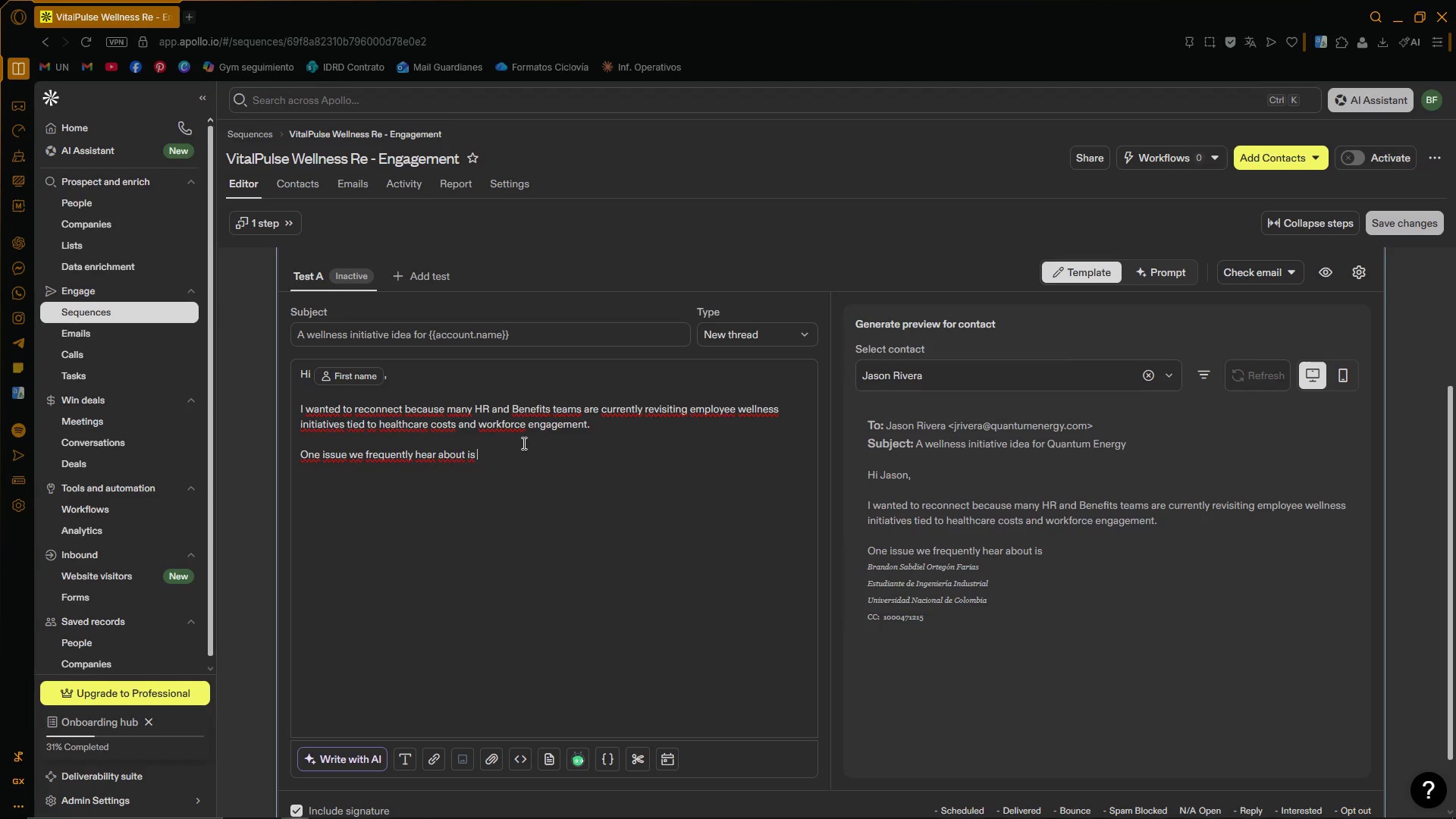 
left_click([607, 759])
 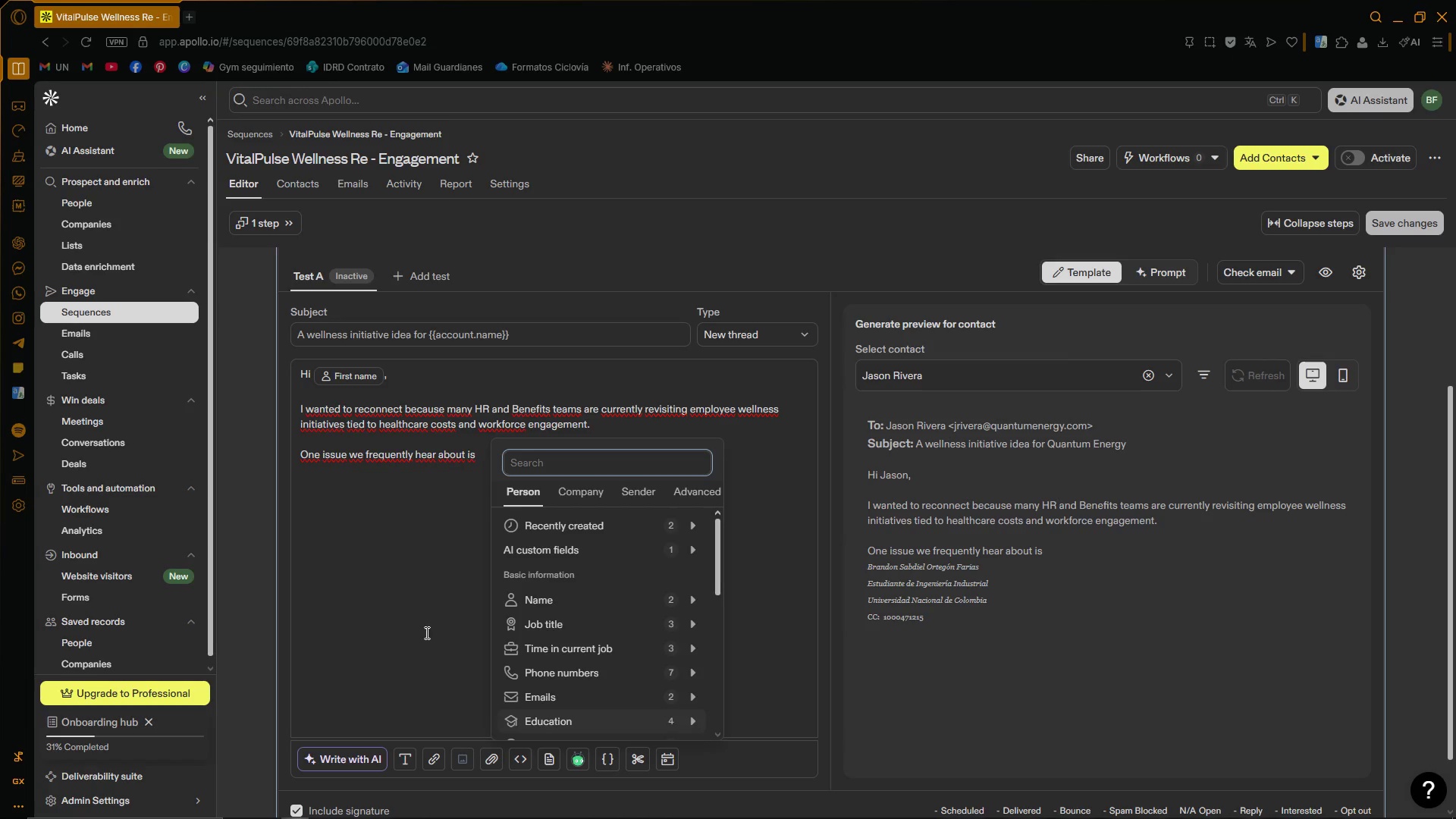 
left_click([413, 535])
 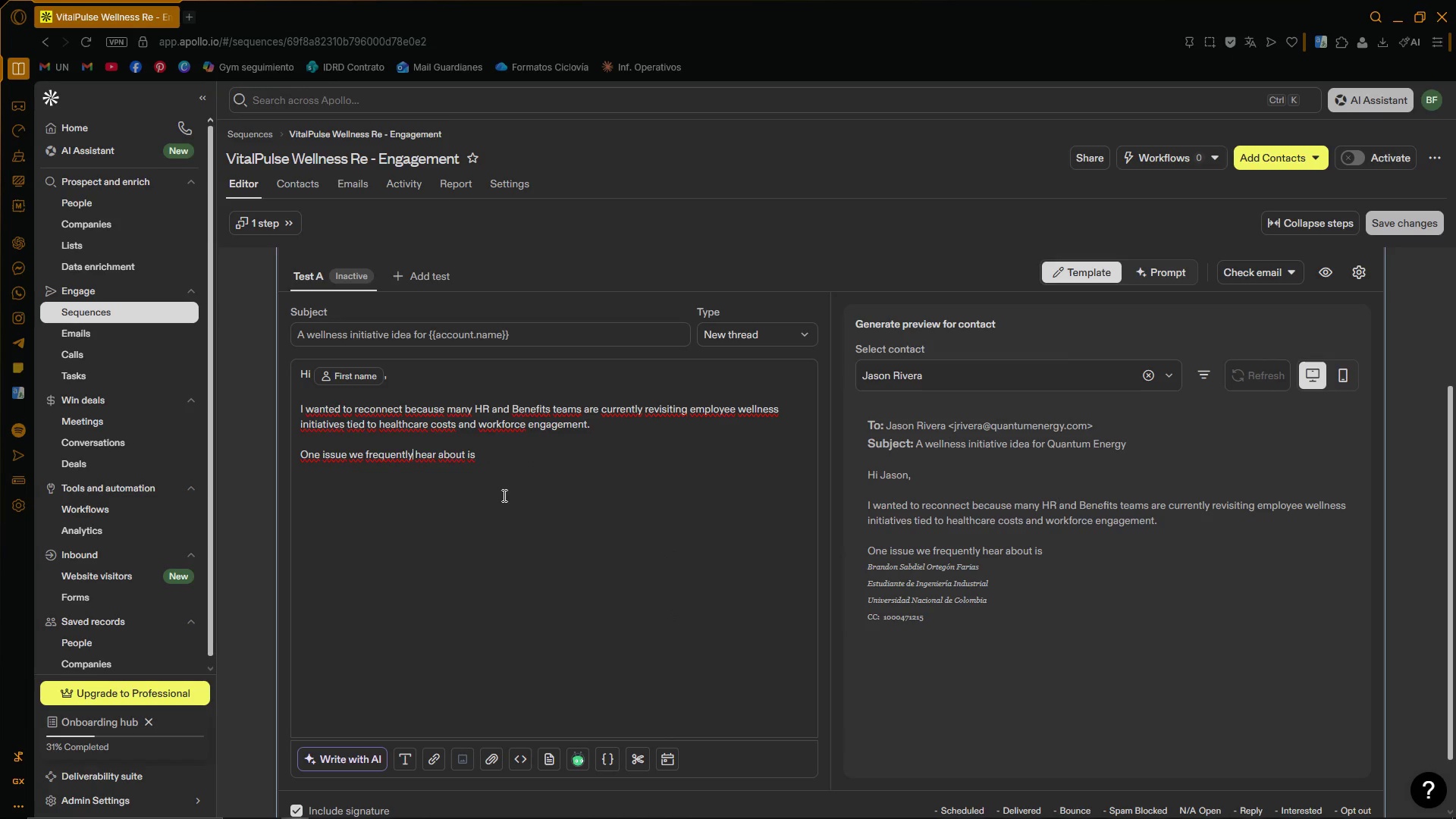 
left_click([507, 476])
 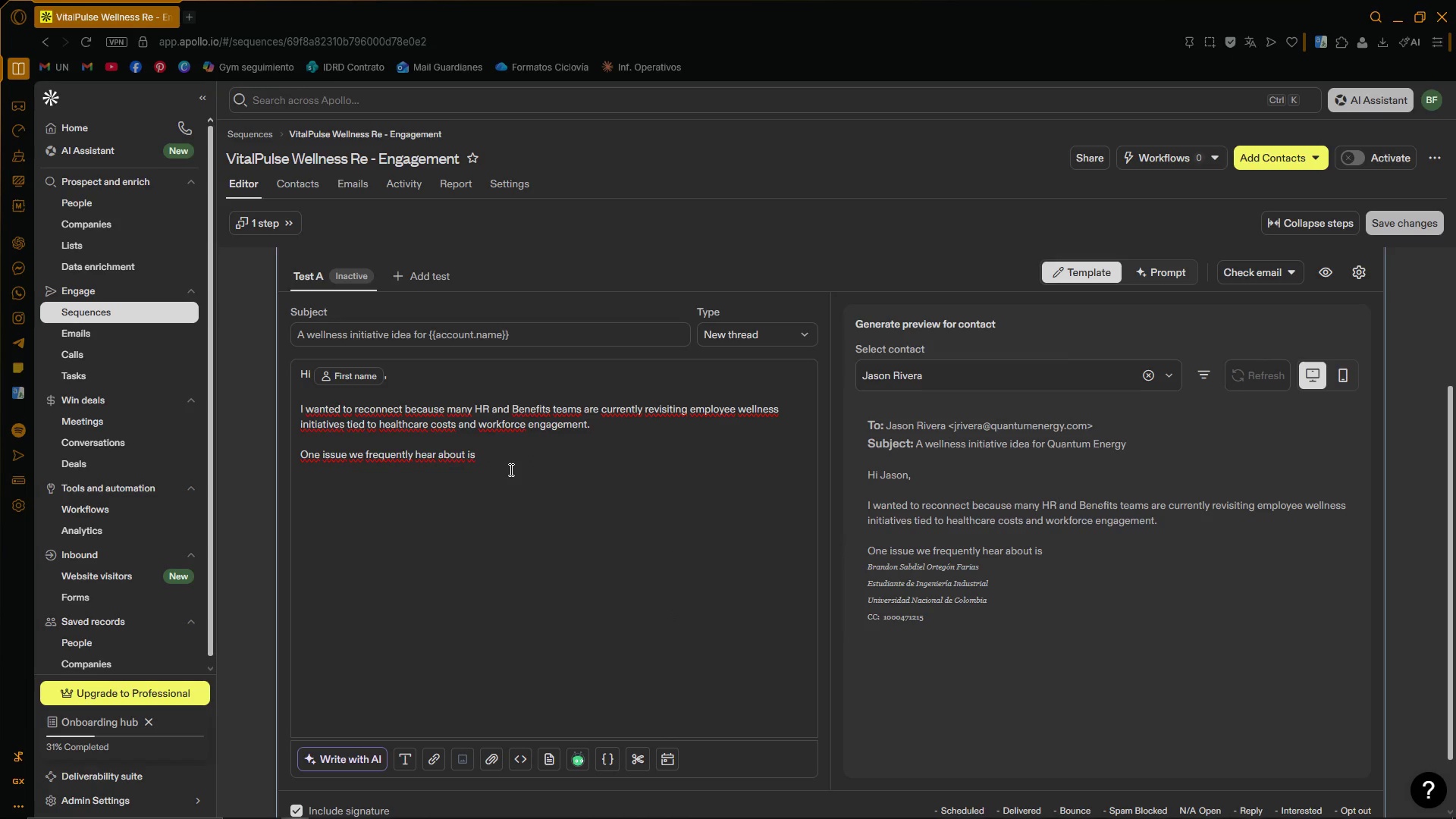 
type(''we)
 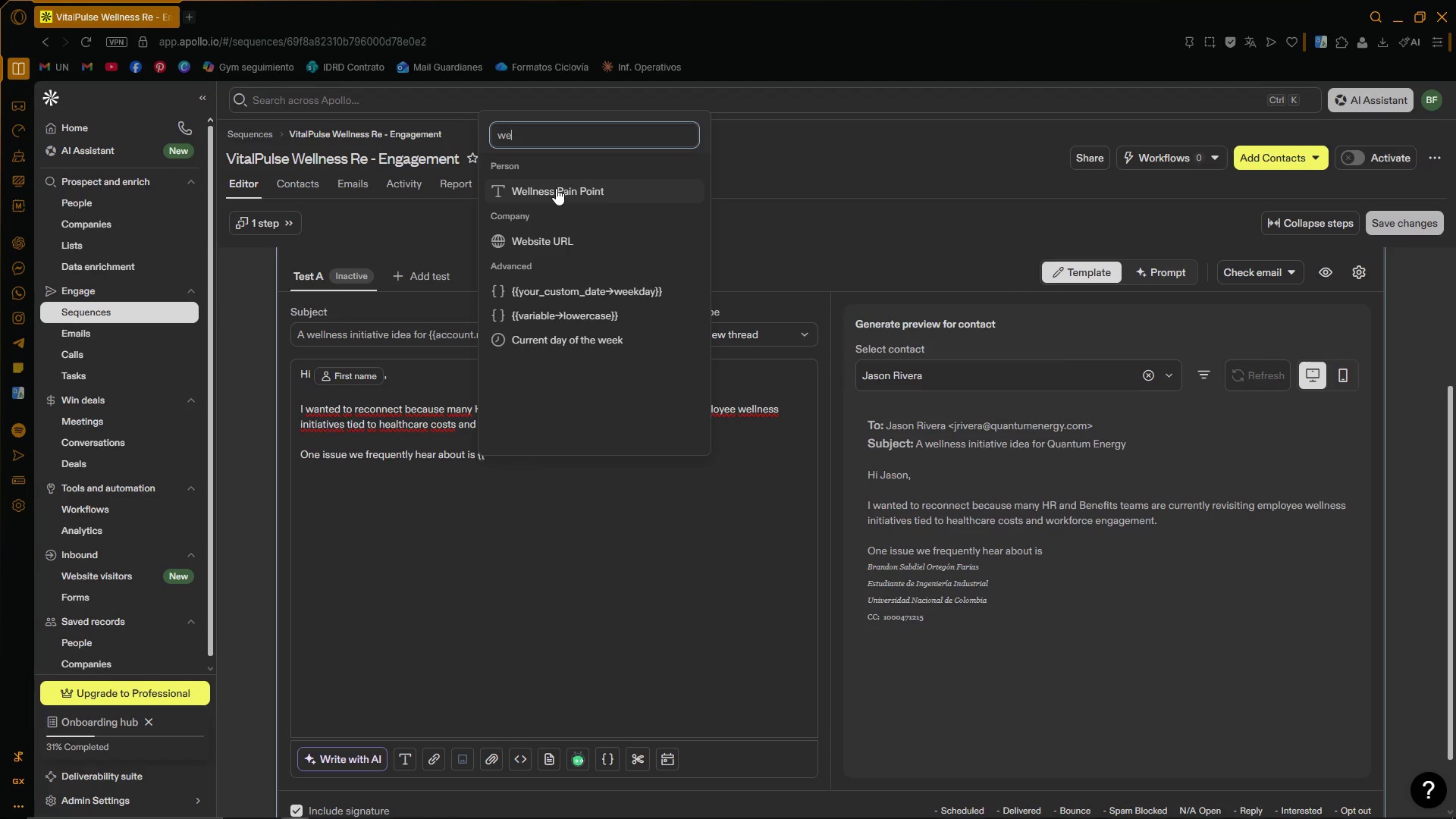 
left_click([556, 188])
 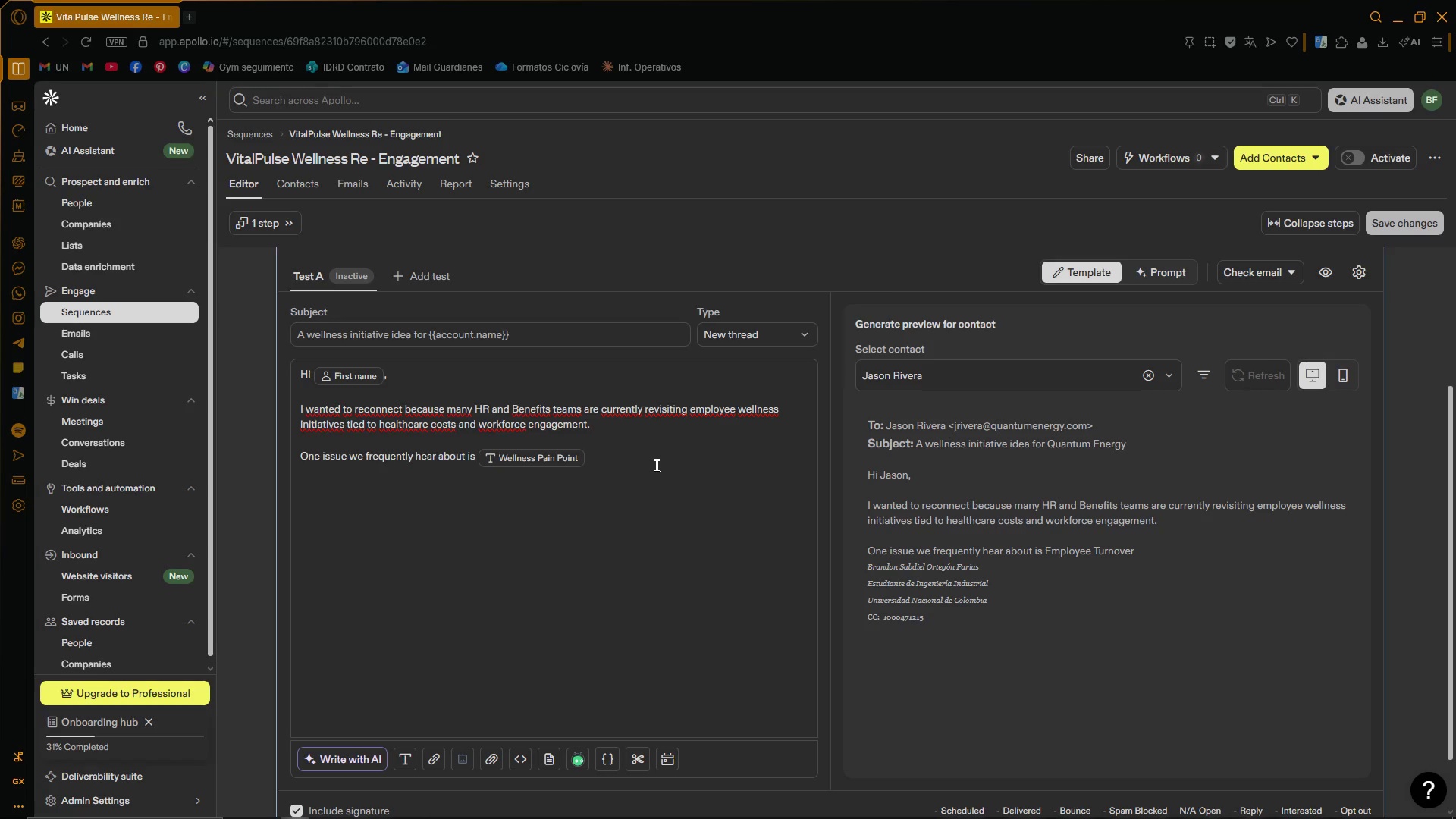 
wait(10.05)
 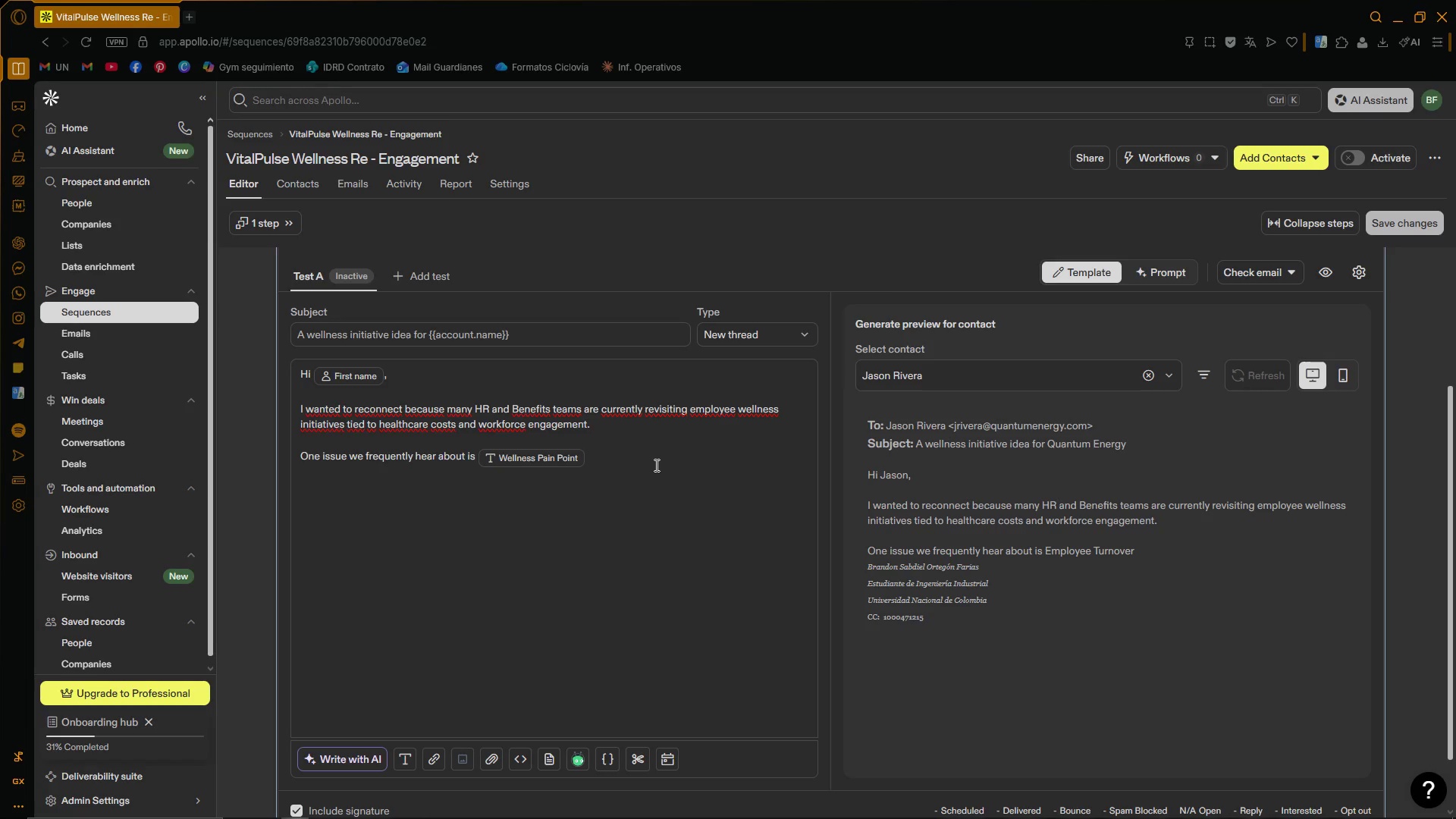 
type(, especially )
 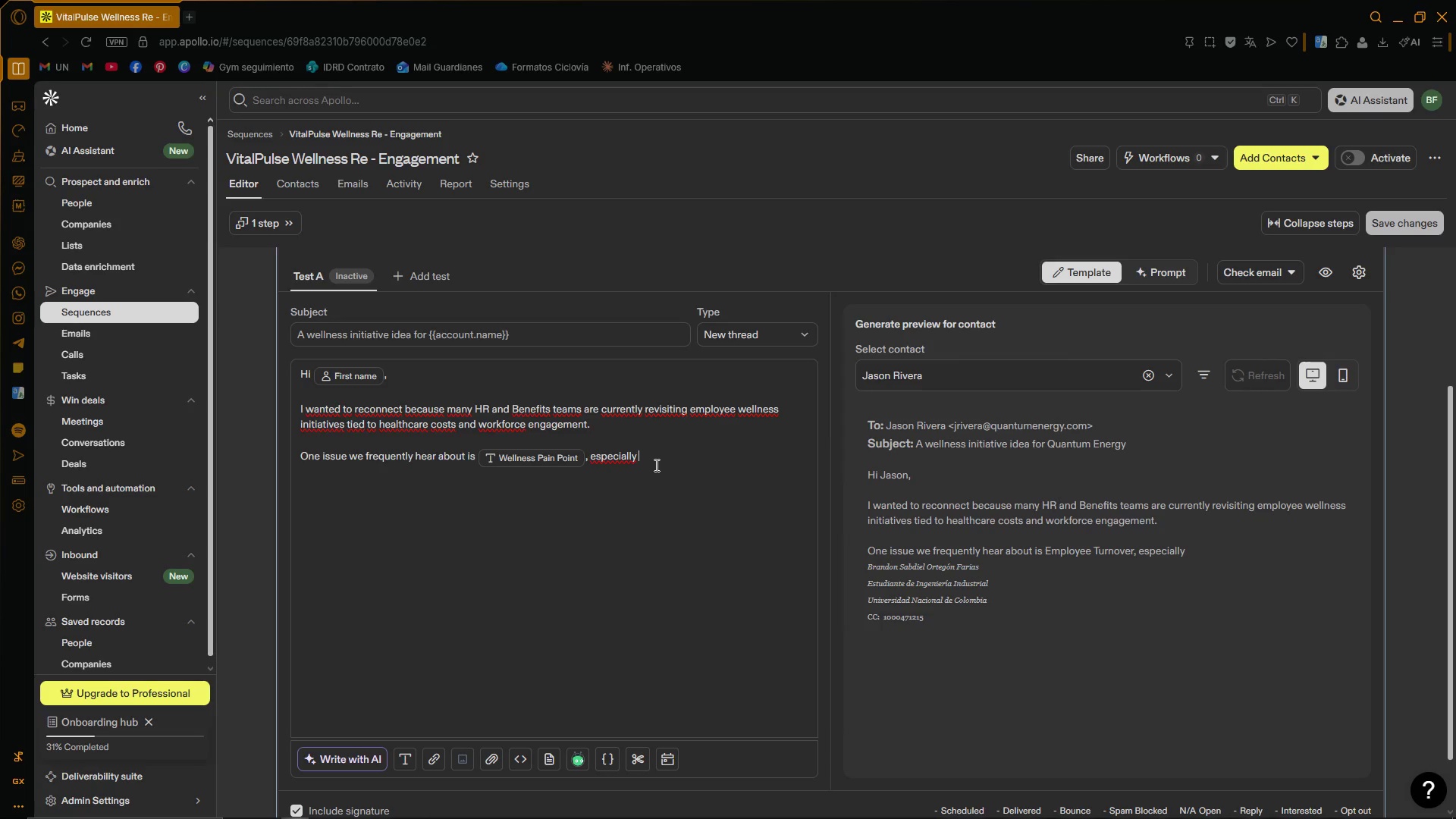 
wait(9.42)
 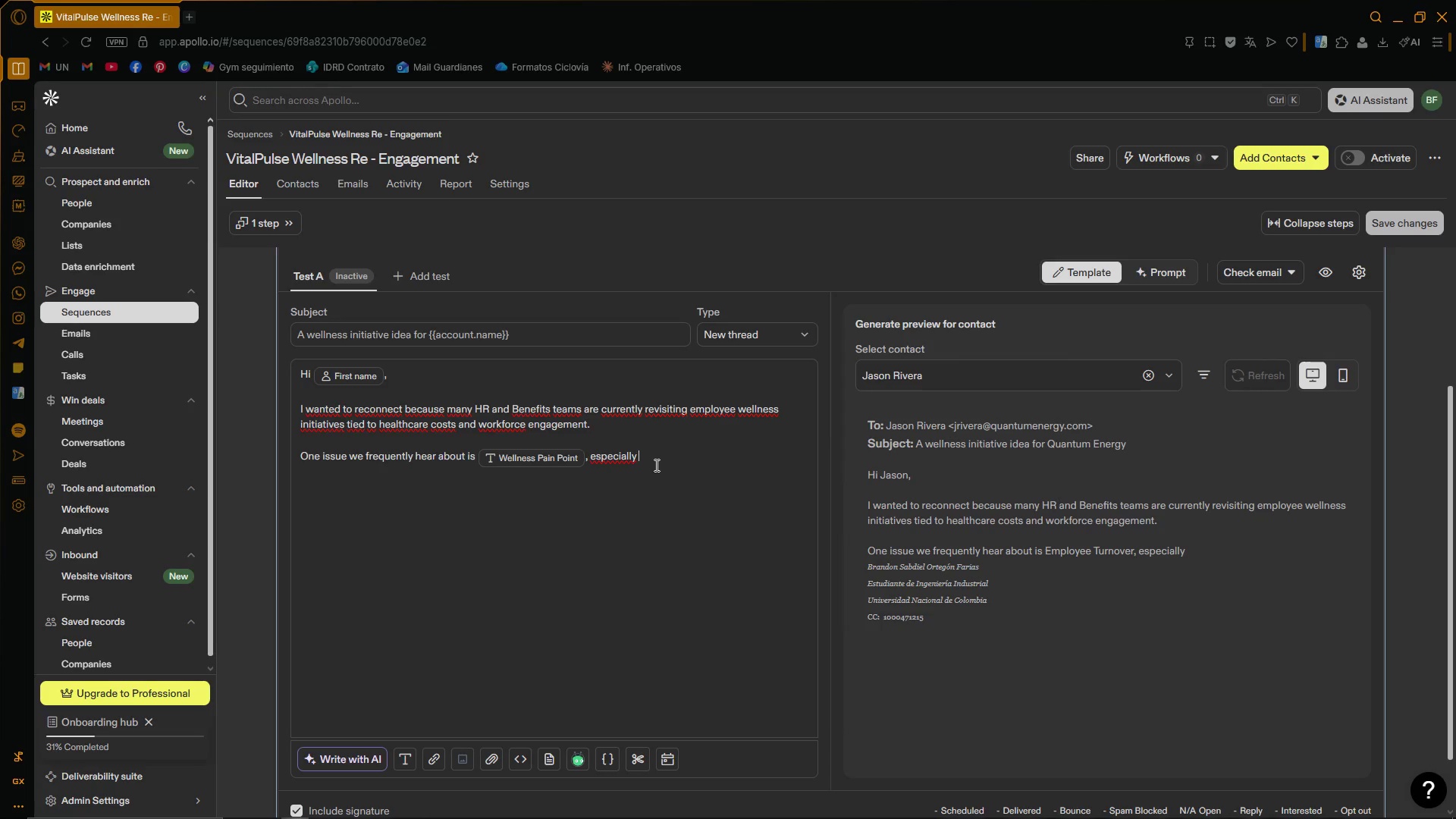 
type(among distributed and hubrid )
key(Backspace)
key(Backspace)
key(Backspace)
key(Backspace)
key(Backspace)
key(Backspace)
type(ybrid teams.)
 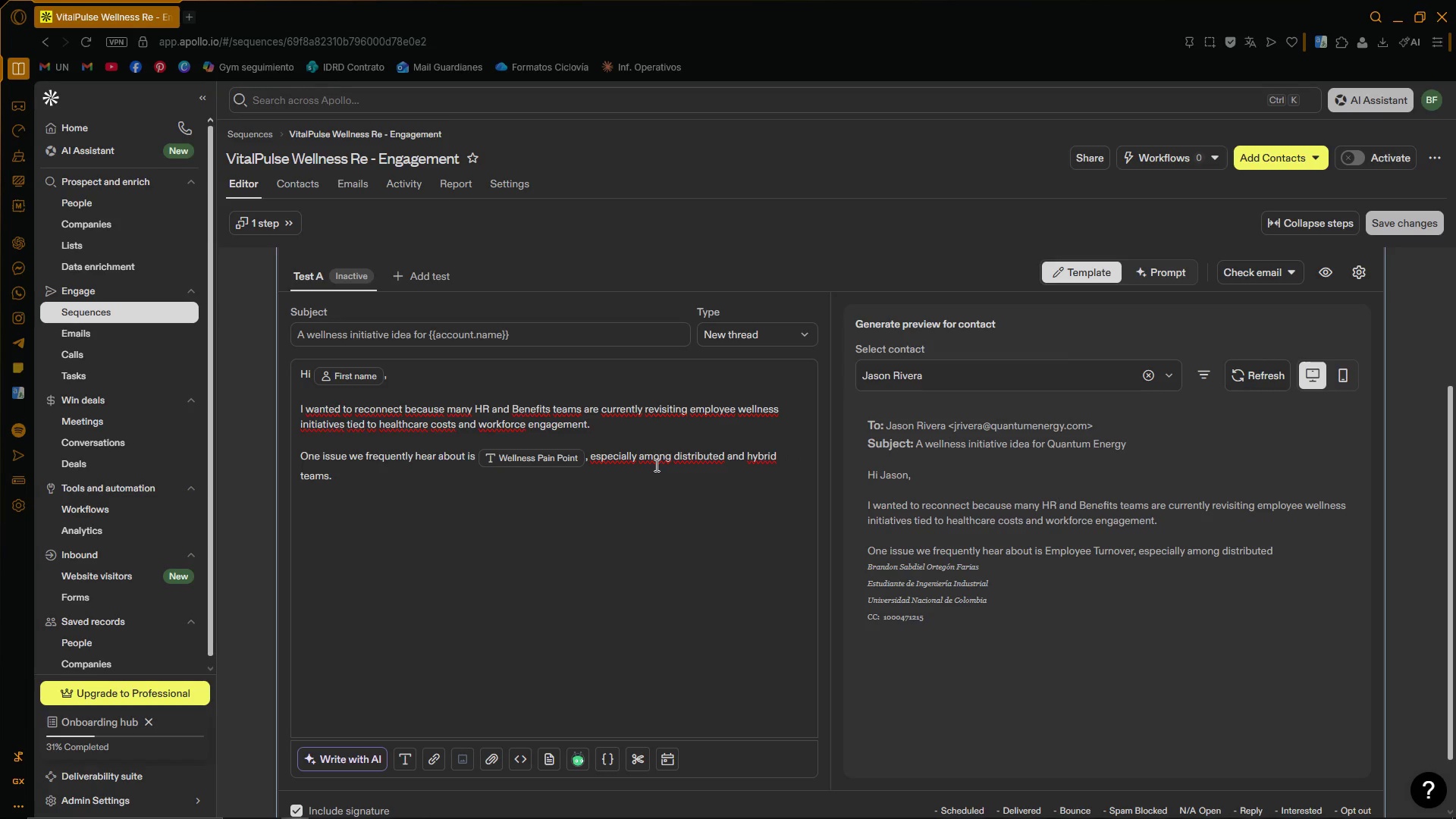 
key(Enter)
 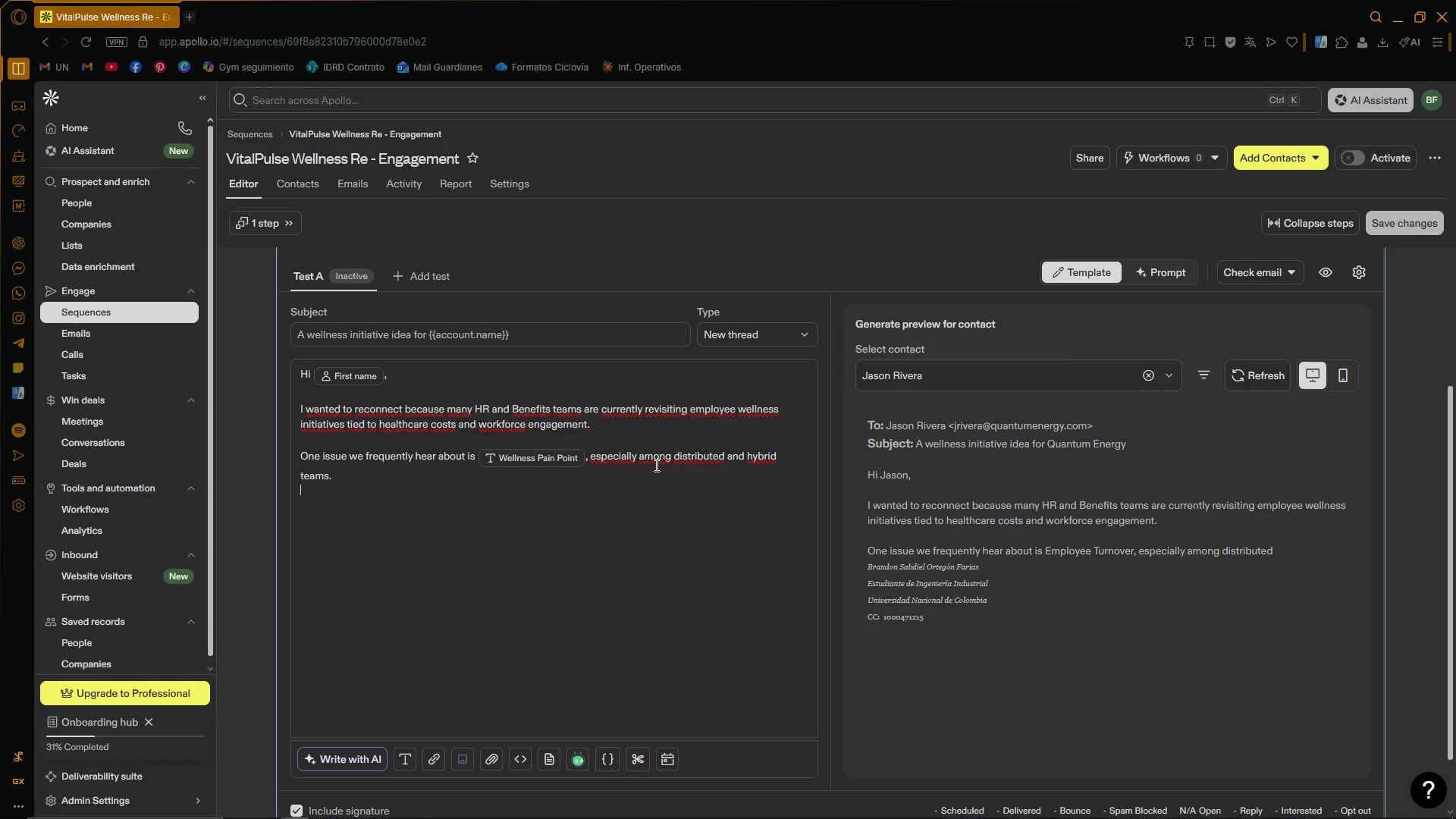 
key(Enter)
 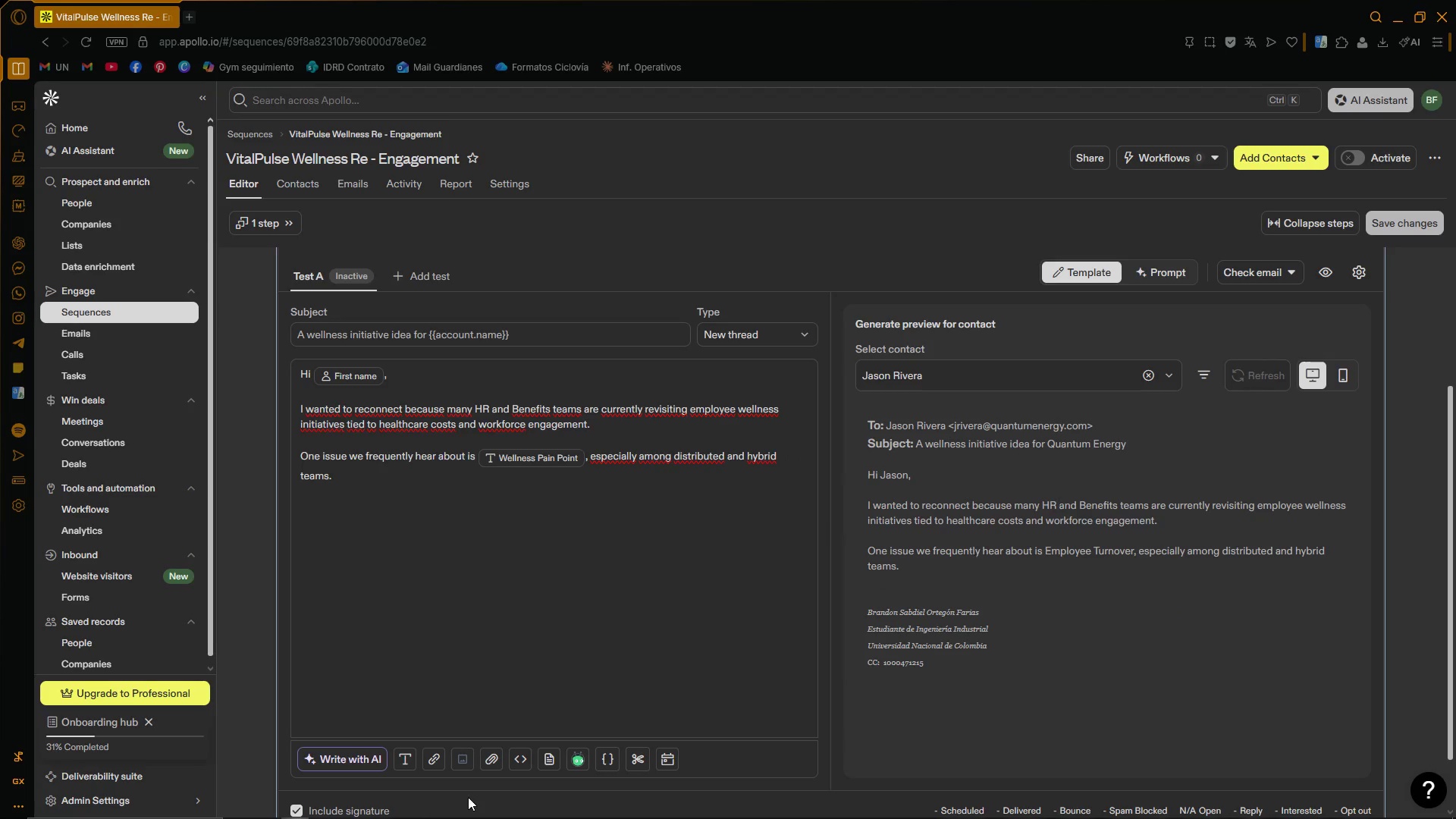 
left_click([353, 814])
 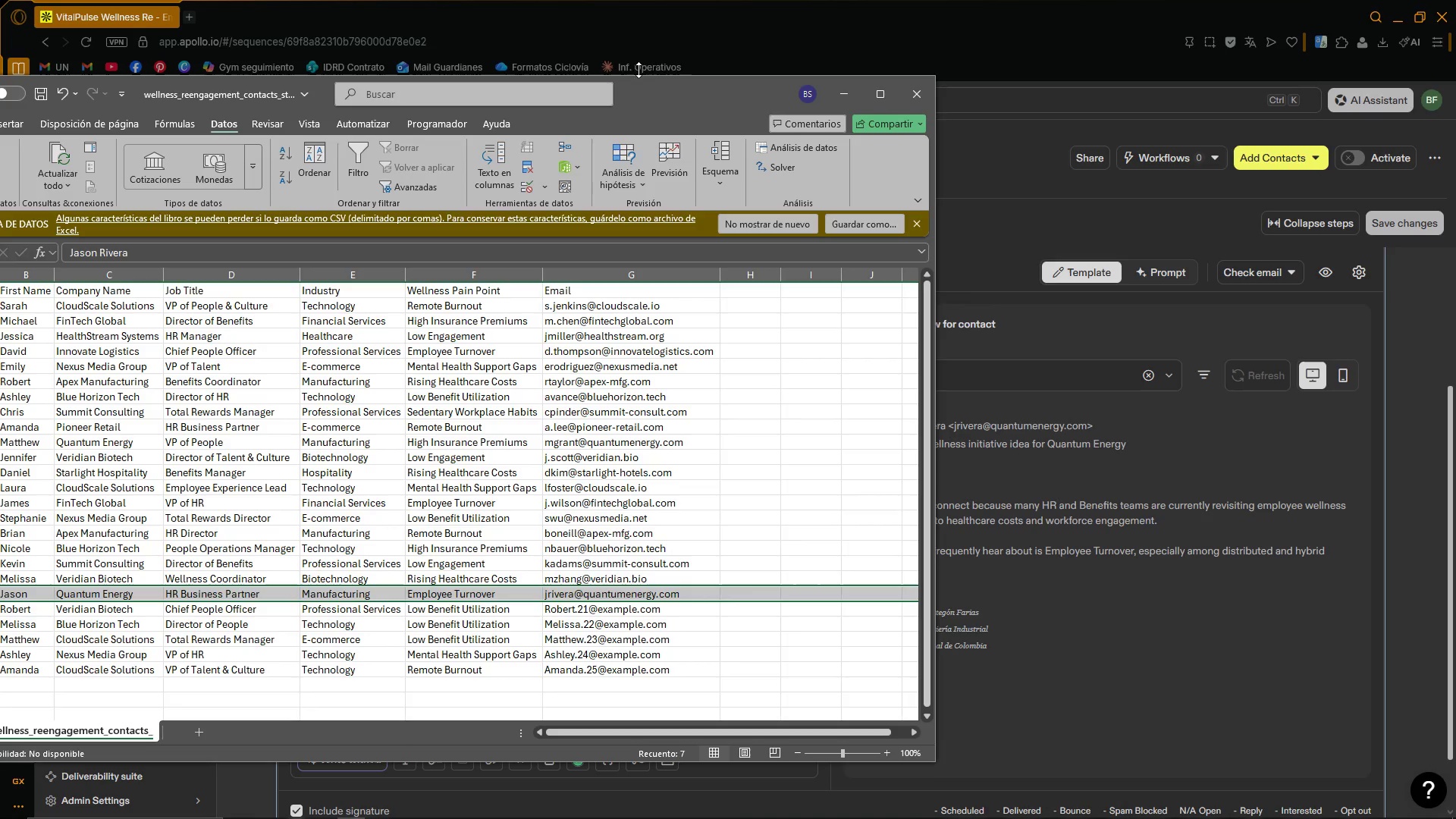 
left_click_drag(start_coordinate=[670, 88], to_coordinate=[818, 71])
 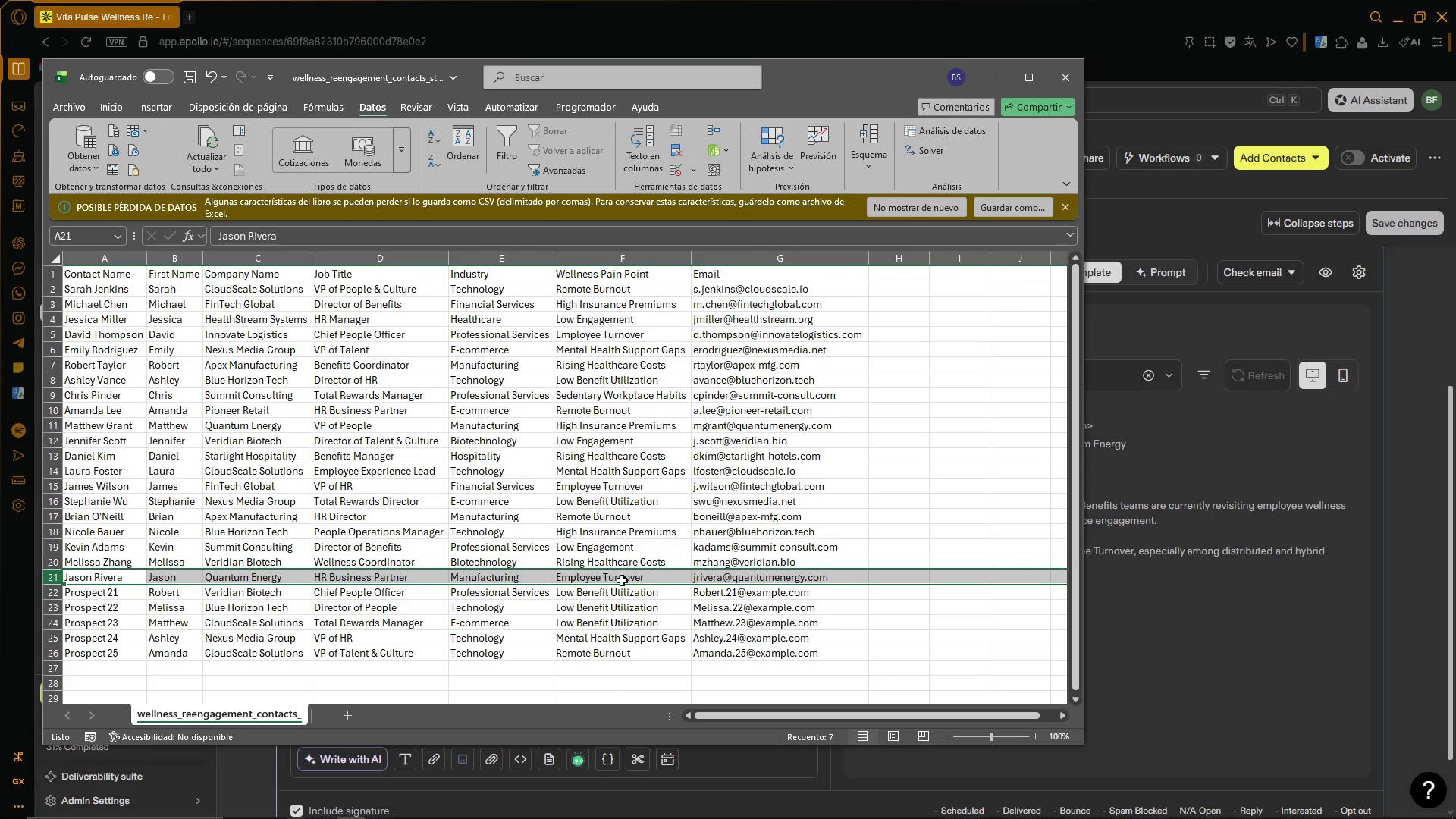 
left_click([995, 65])
 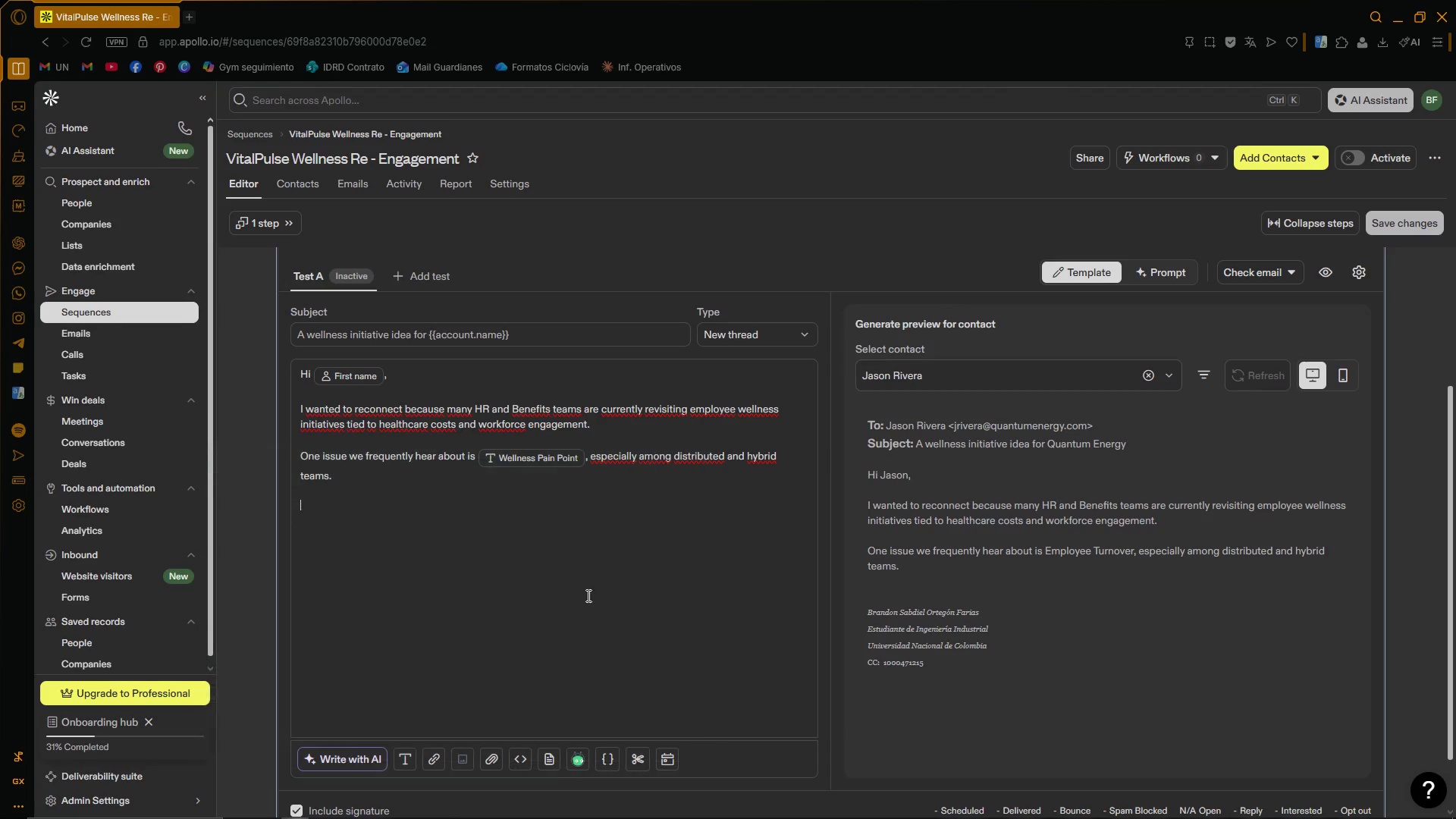 
left_click([577, 570])
 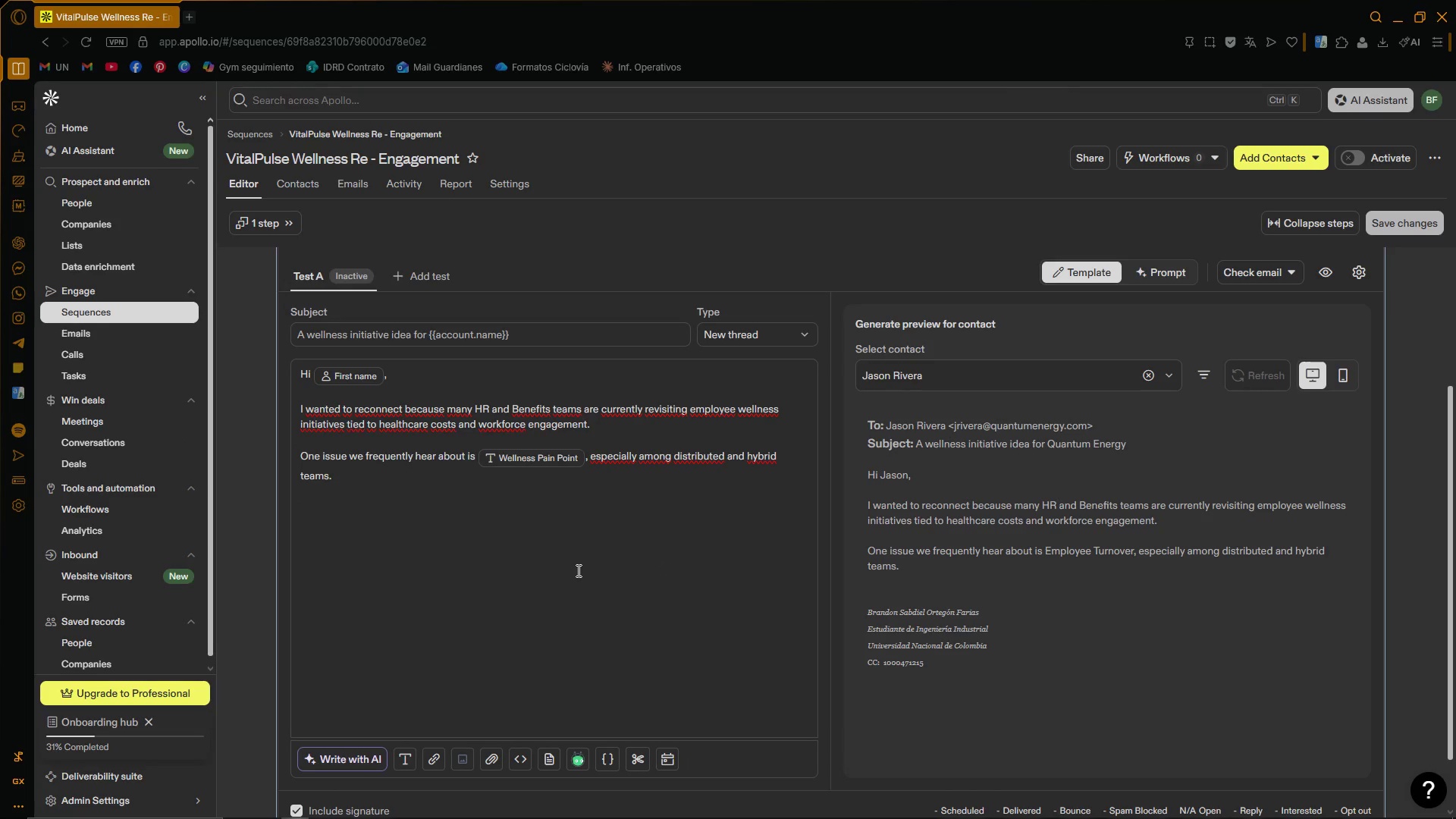 
scroll: coordinate [455, 488], scroll_direction: down, amount: 1.0
 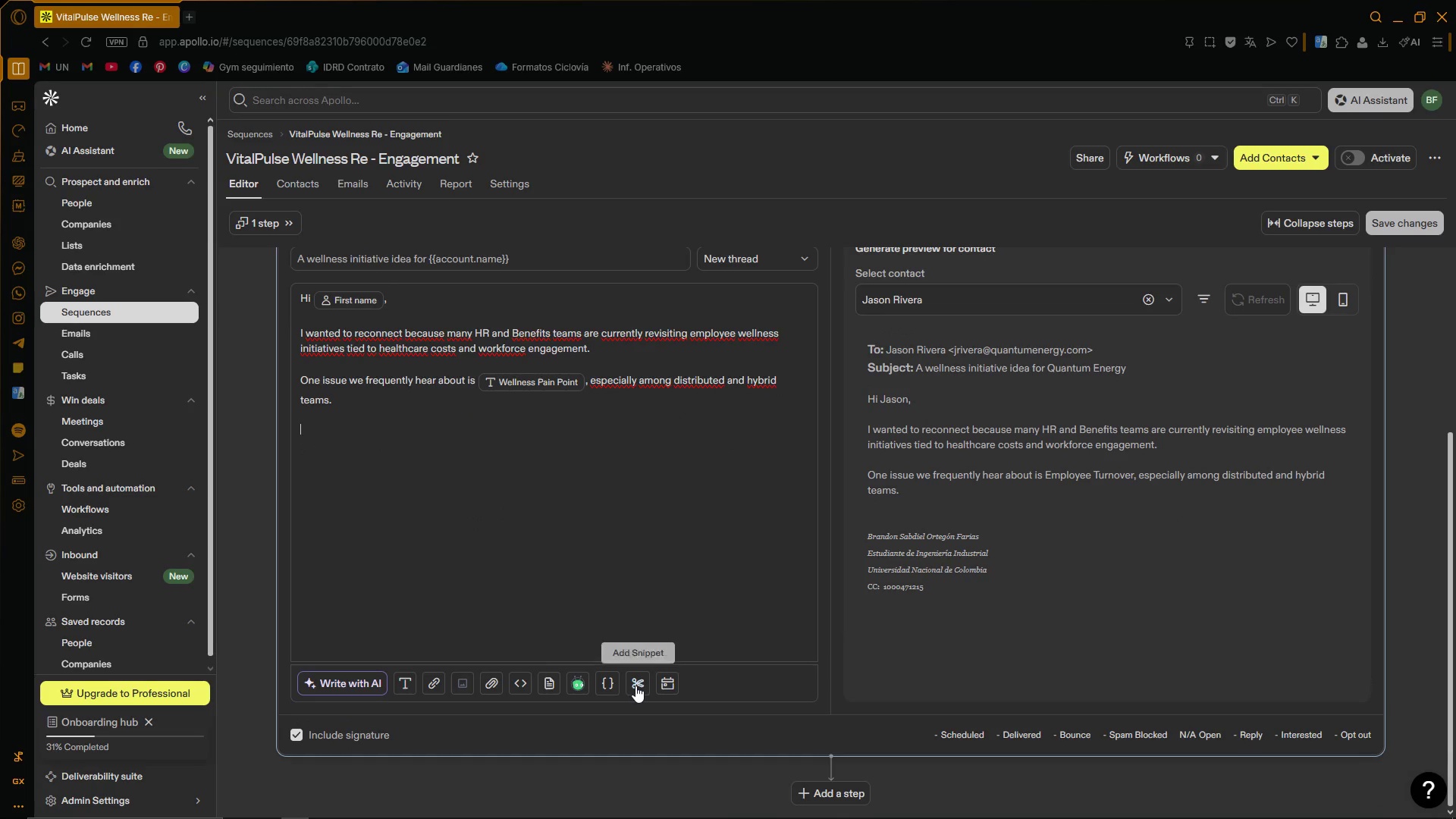 
left_click([631, 683])
 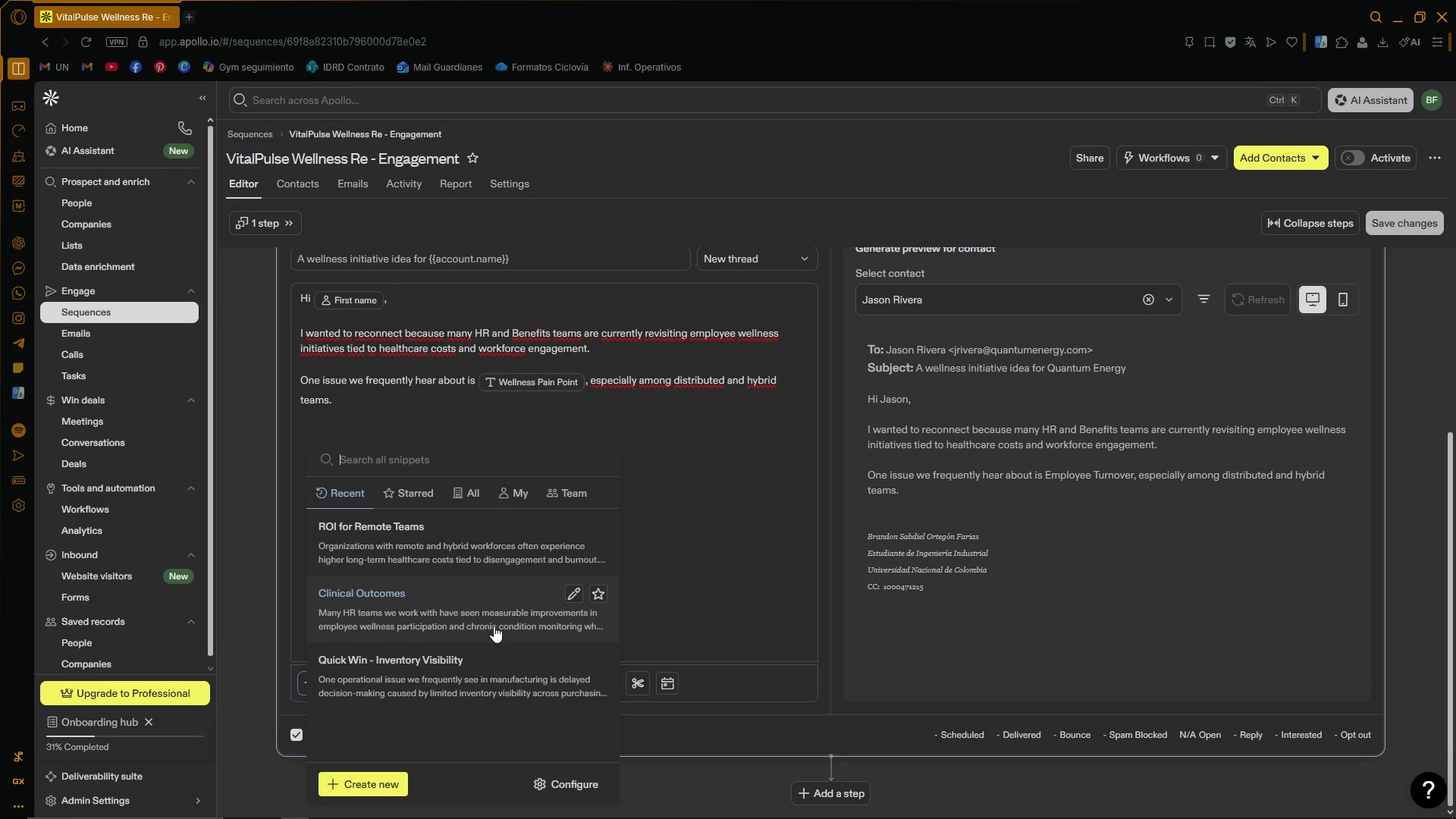 
left_click([494, 626])
 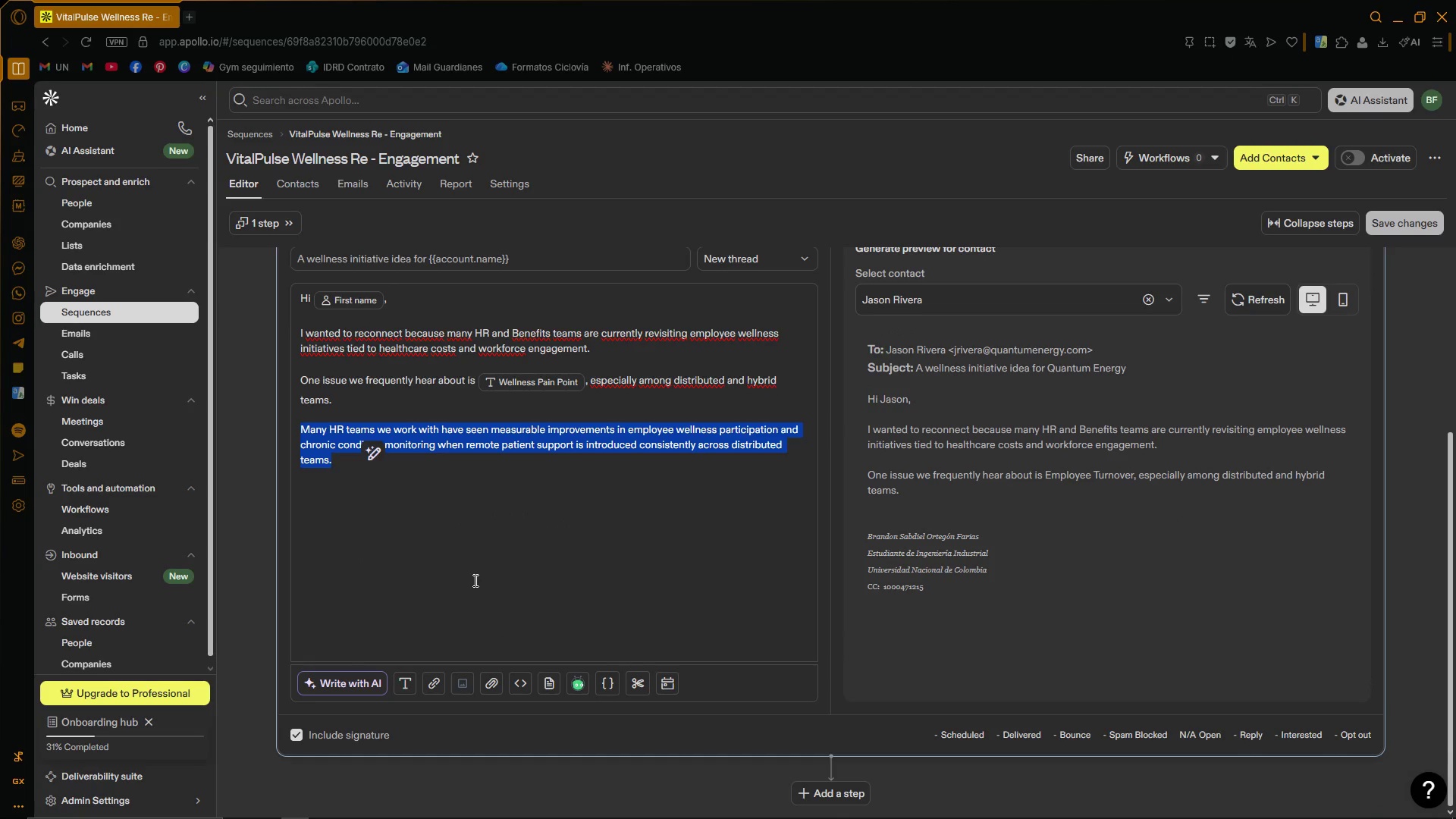 
left_click([474, 580])
 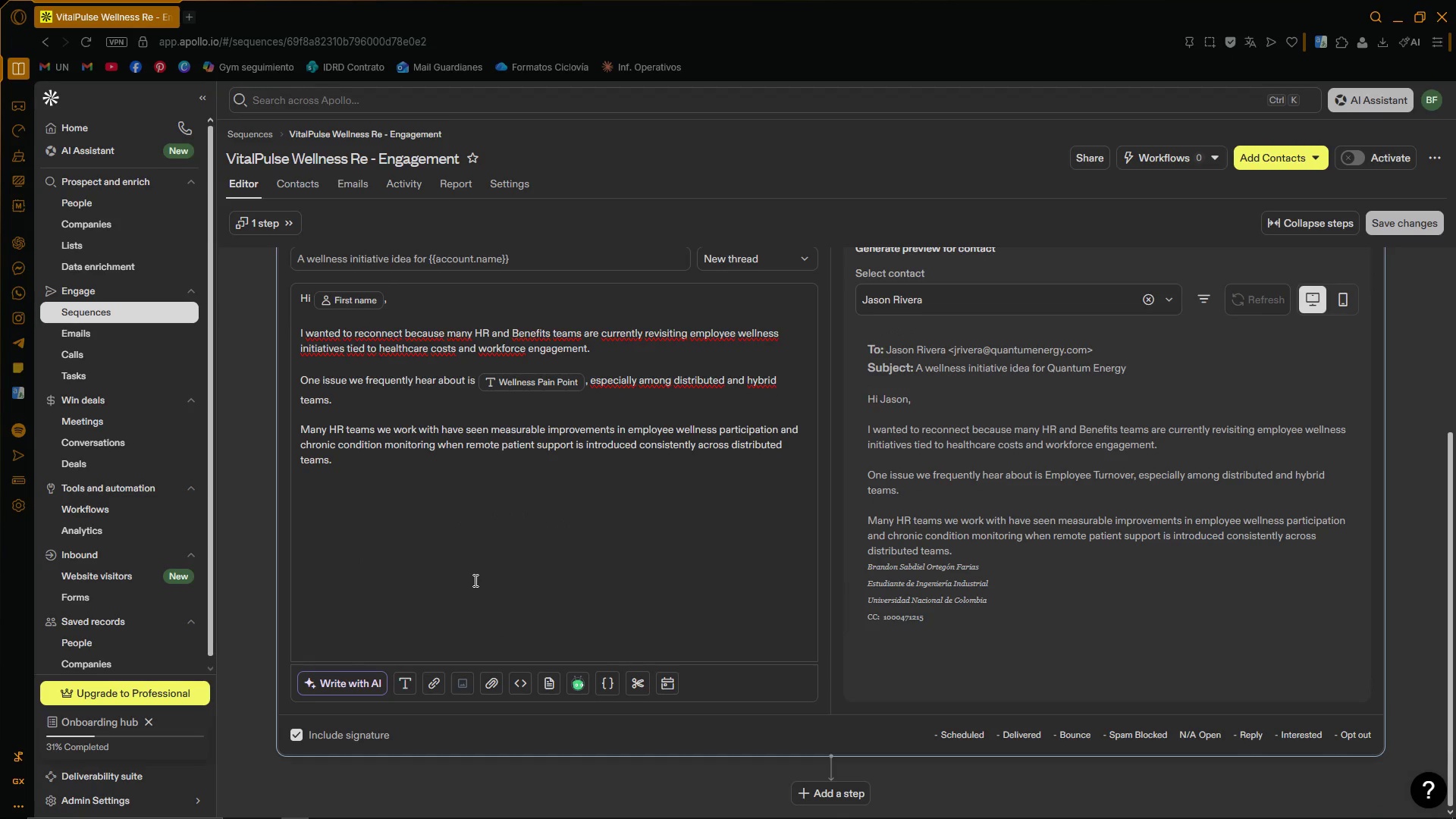 
key(Enter)
 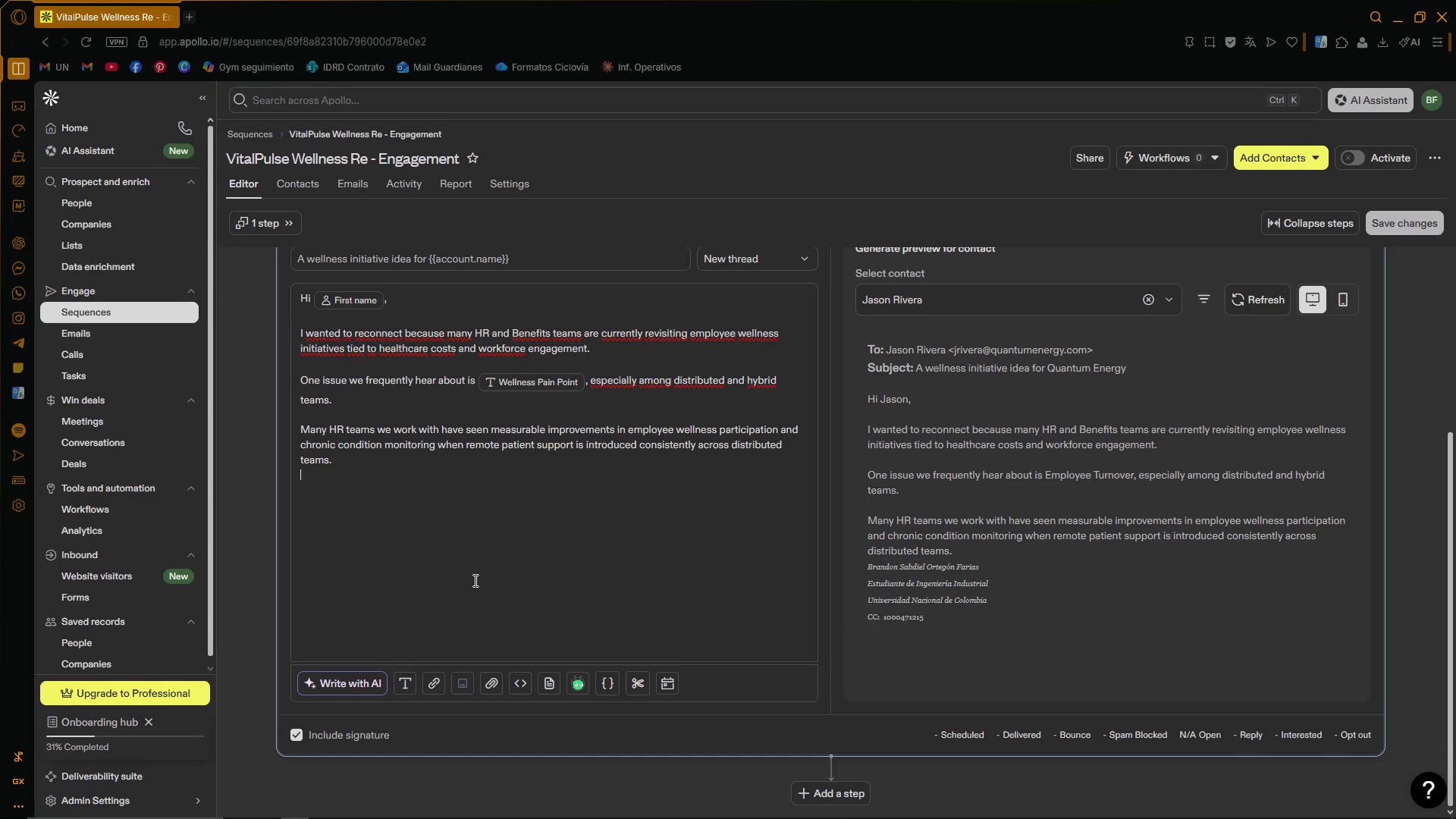 
key(Enter)
 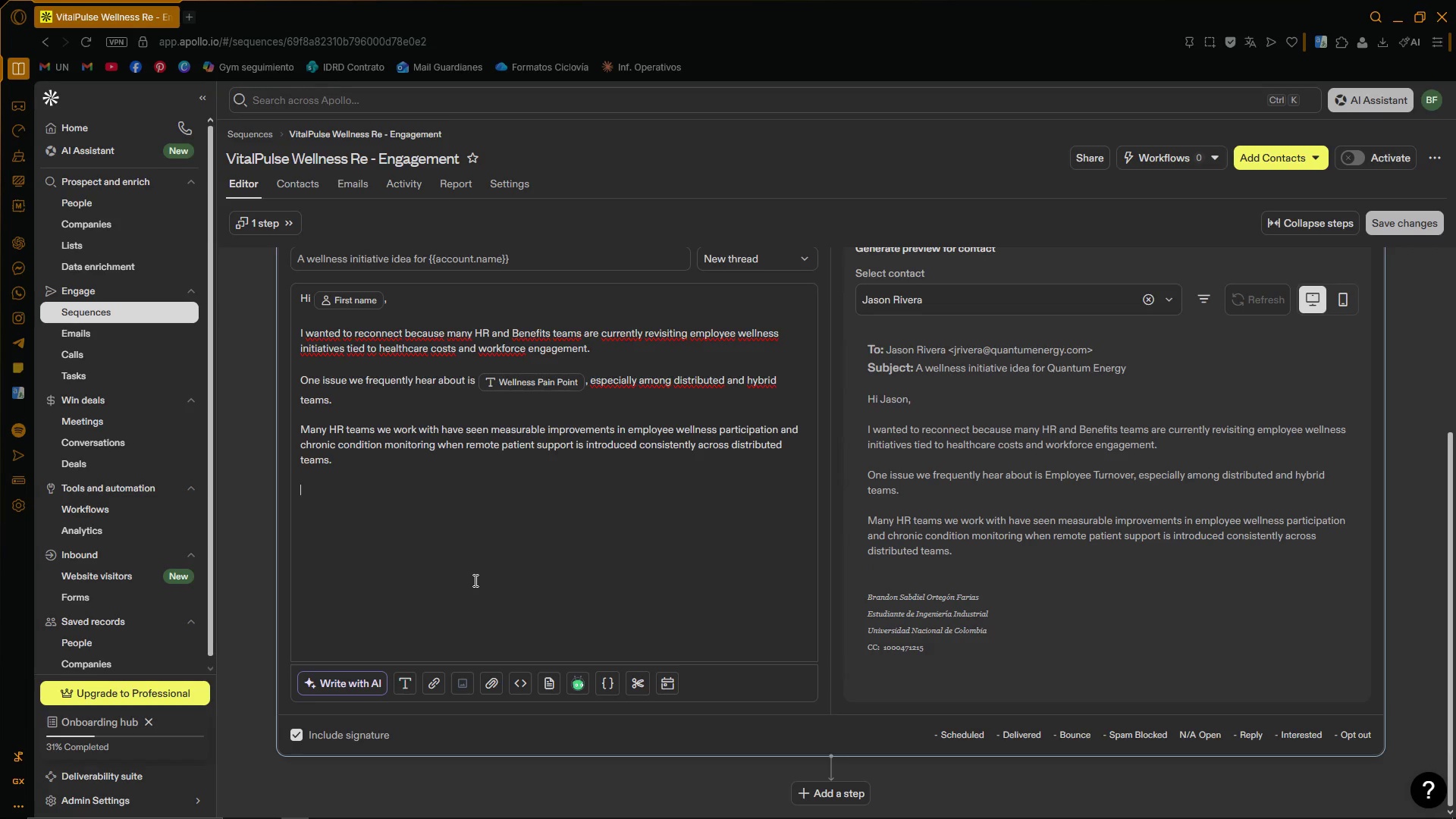 
wait(5.73)
 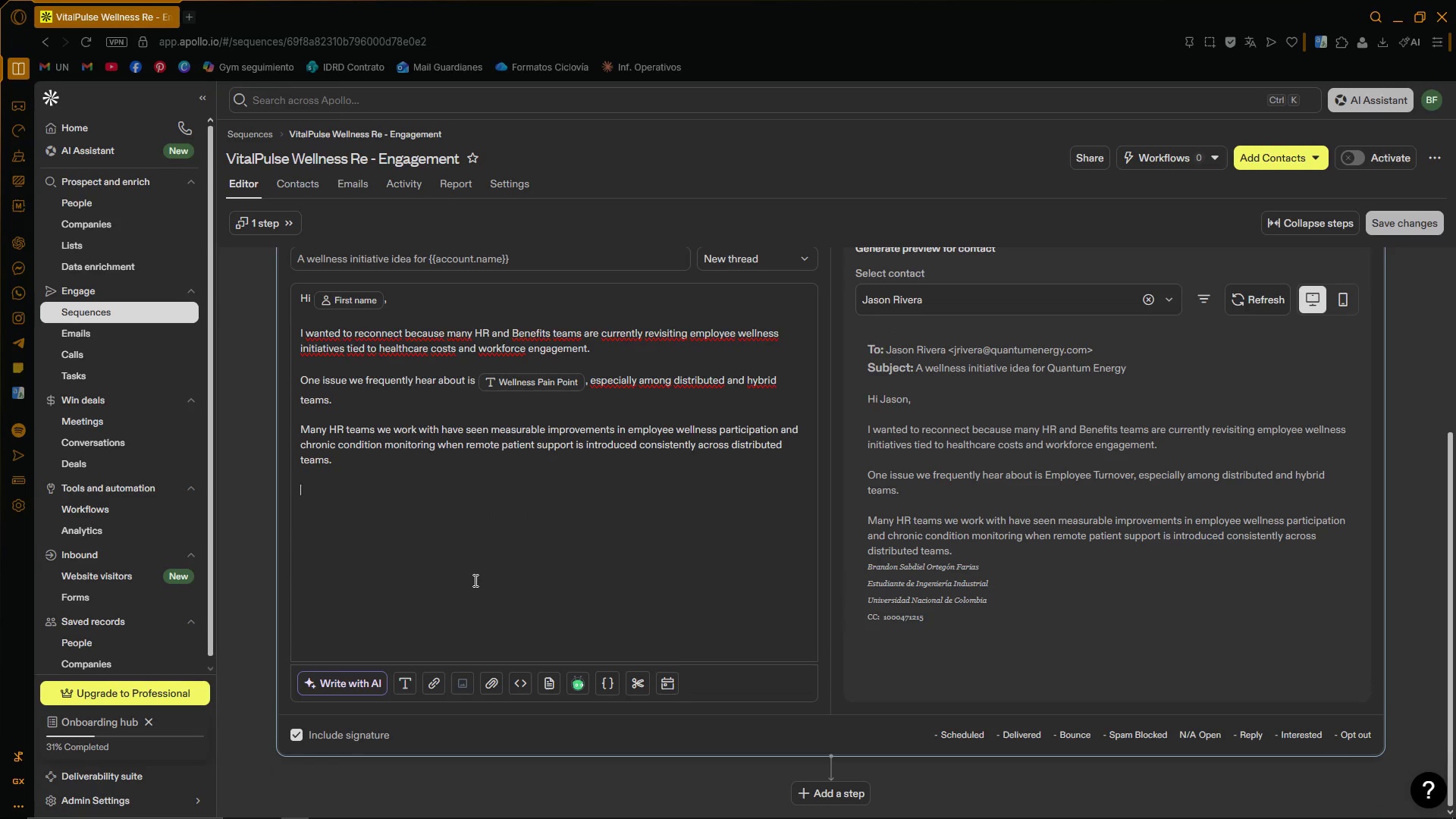 
type(VitalPulse Coaching has been helping organizations introduce remote patient monio)
key(Backspace)
type(toring progrmas )
key(Backspace)
key(Backspace)
key(Backspace)
key(Backspace)
type(ams that support employee wellbeing while also improving long-term healthcare visibility.)
 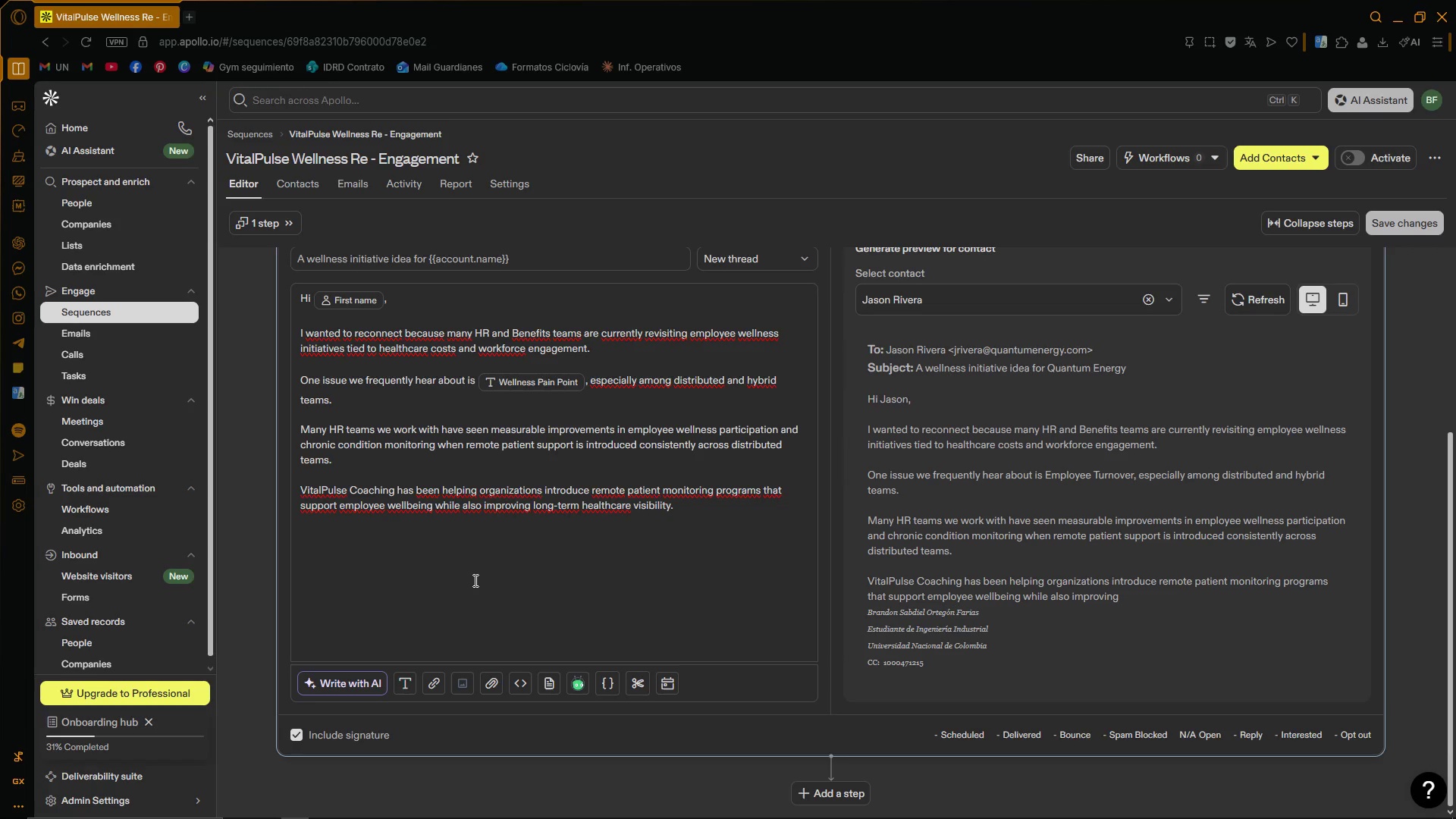 
key(Enter)
 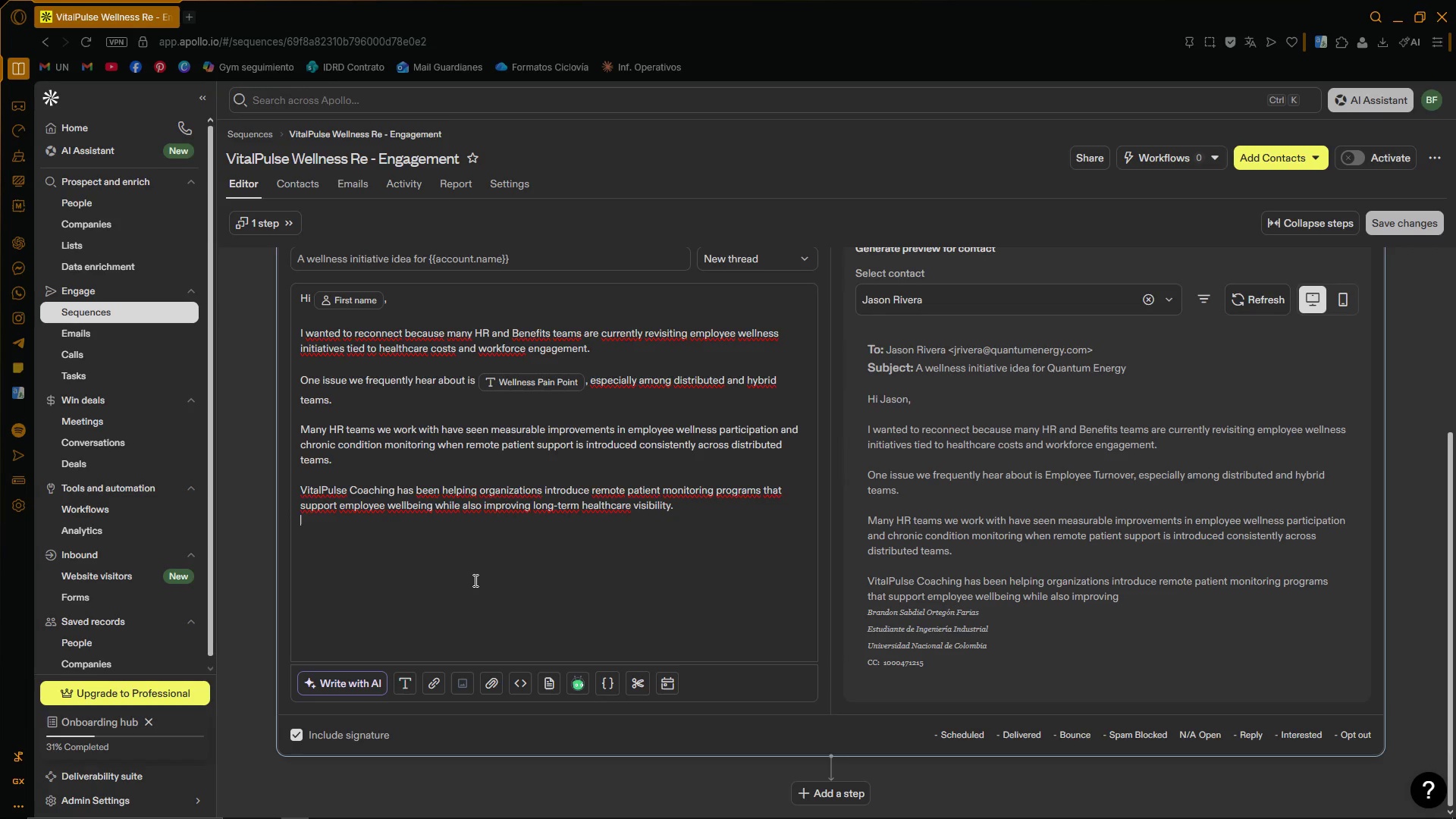 
key(Enter)
 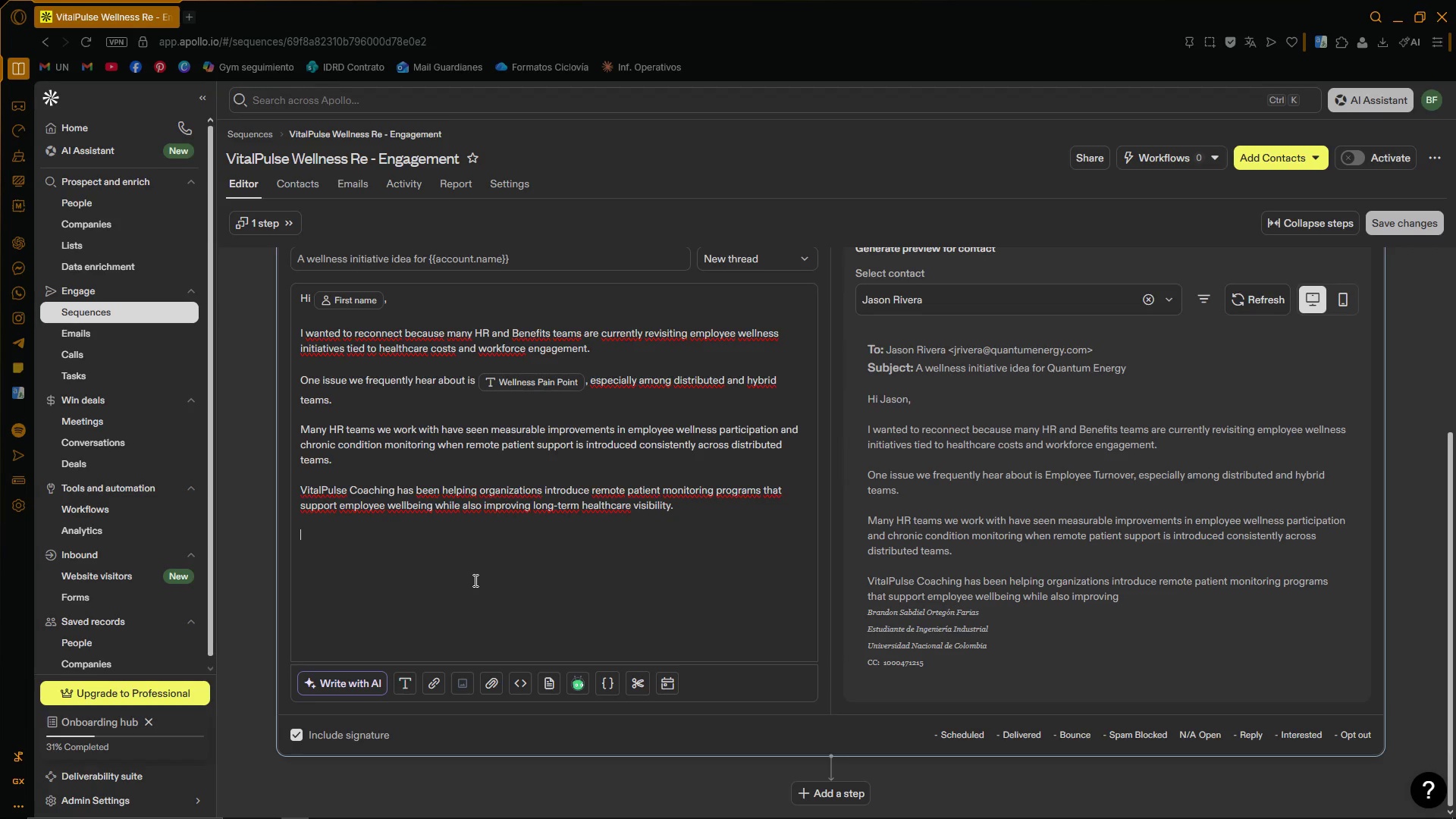 
type(Would you be opne)
key(Backspace)
key(Backspace)
type(en to a brief conversation sometime next ew)
key(Backspace)
key(Backspace)
type(week{)
 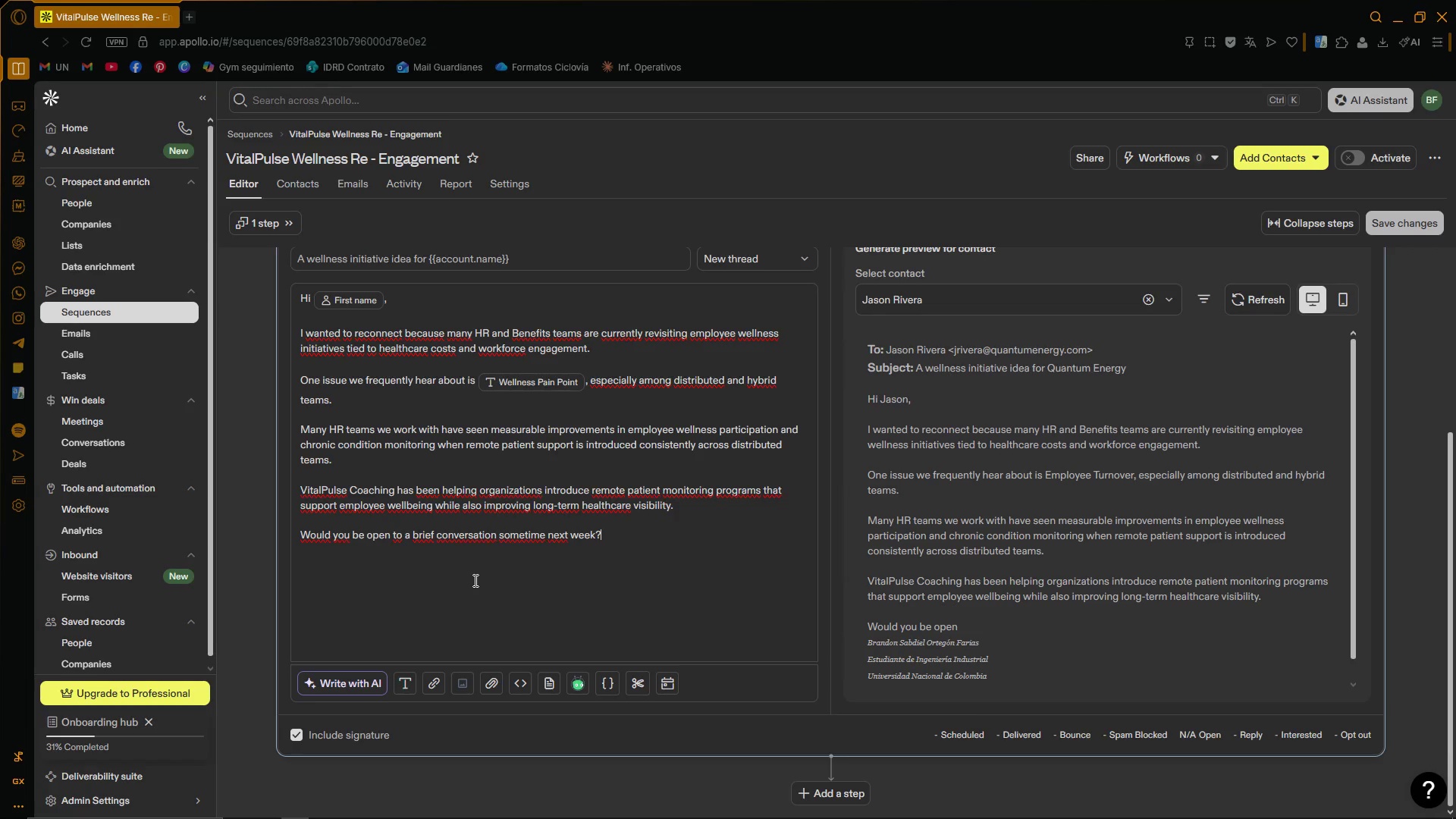 
key(Shift+Enter)
 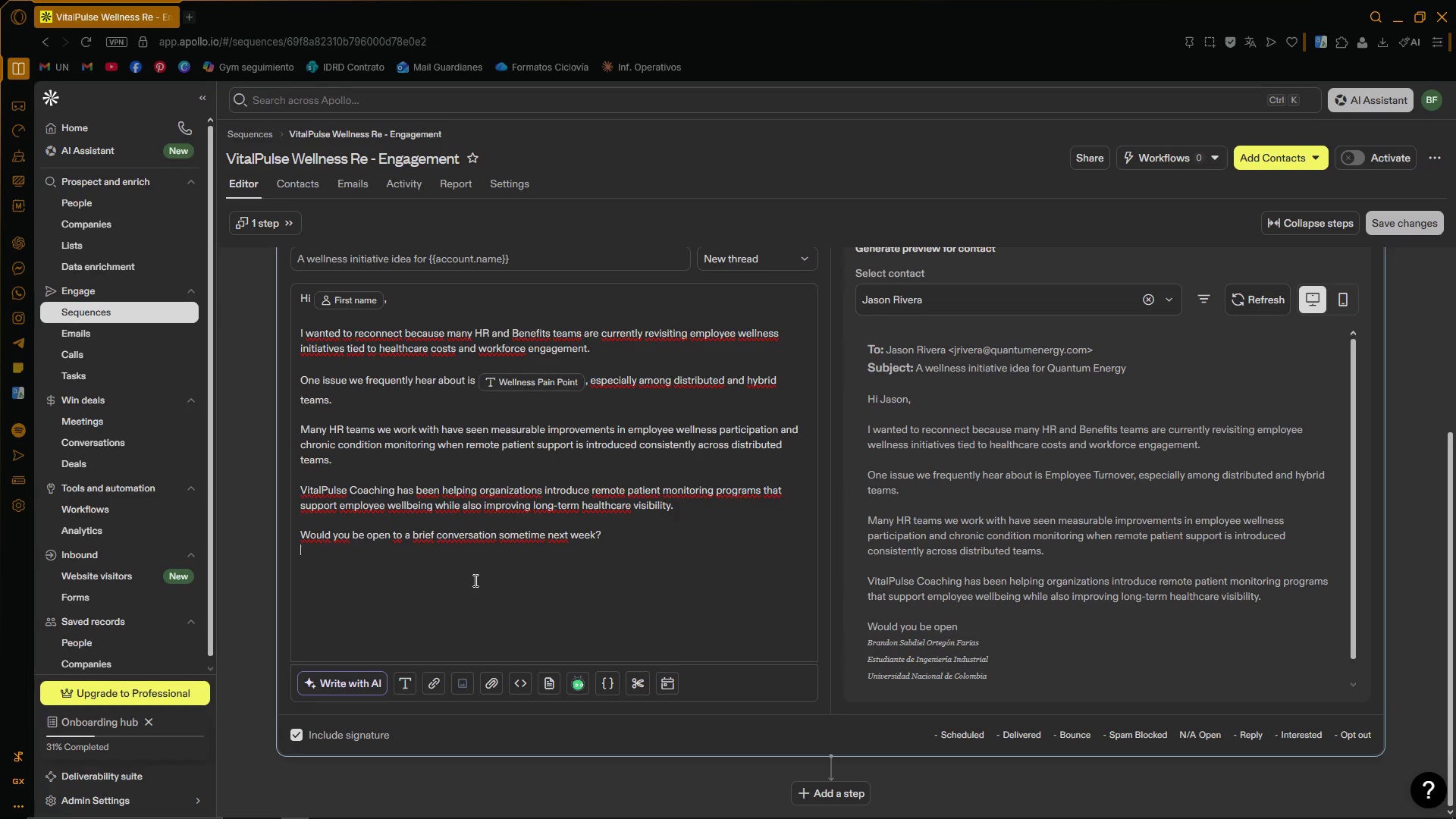 
key(Shift+Enter)
 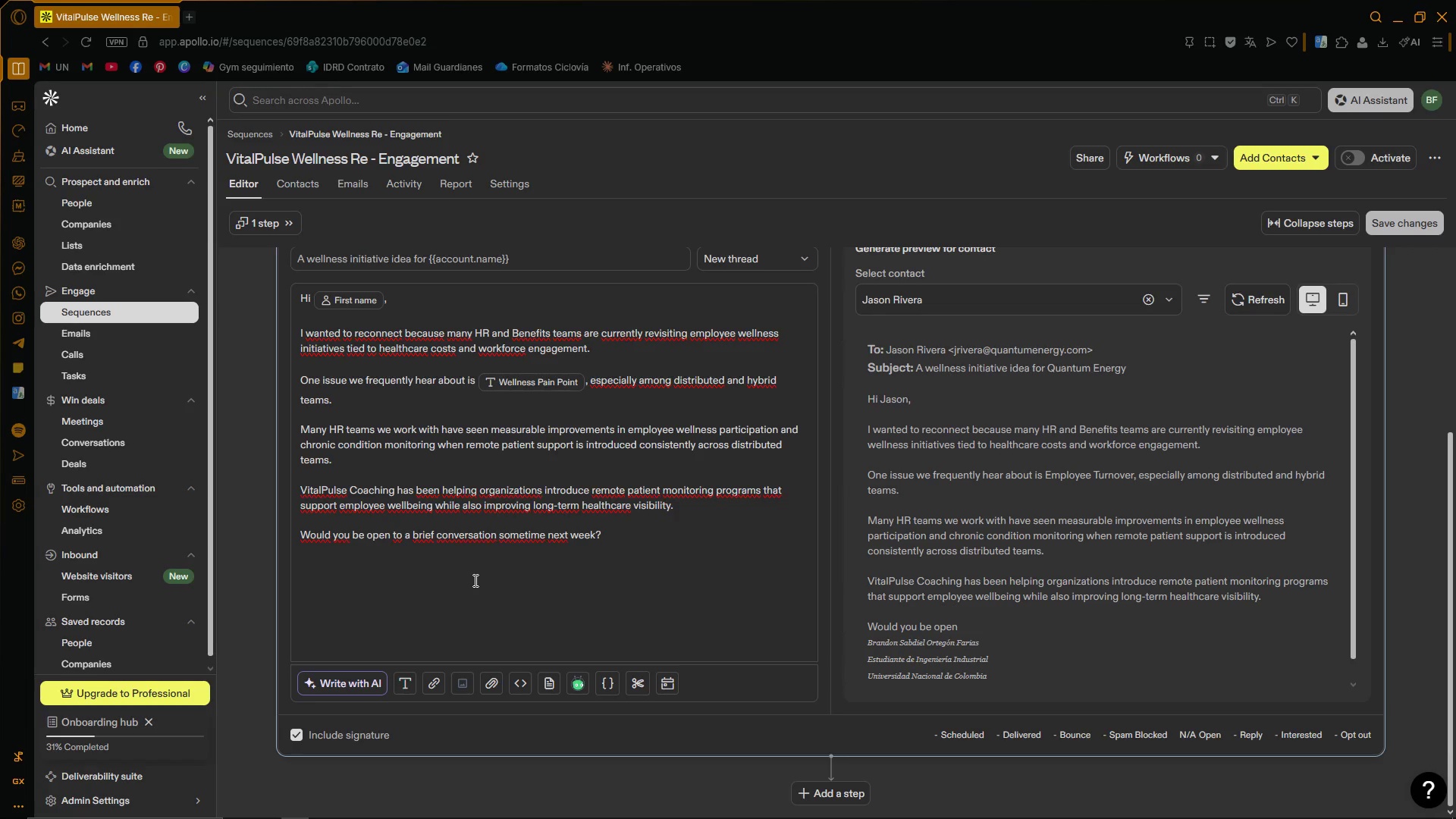 
type(Best, )
 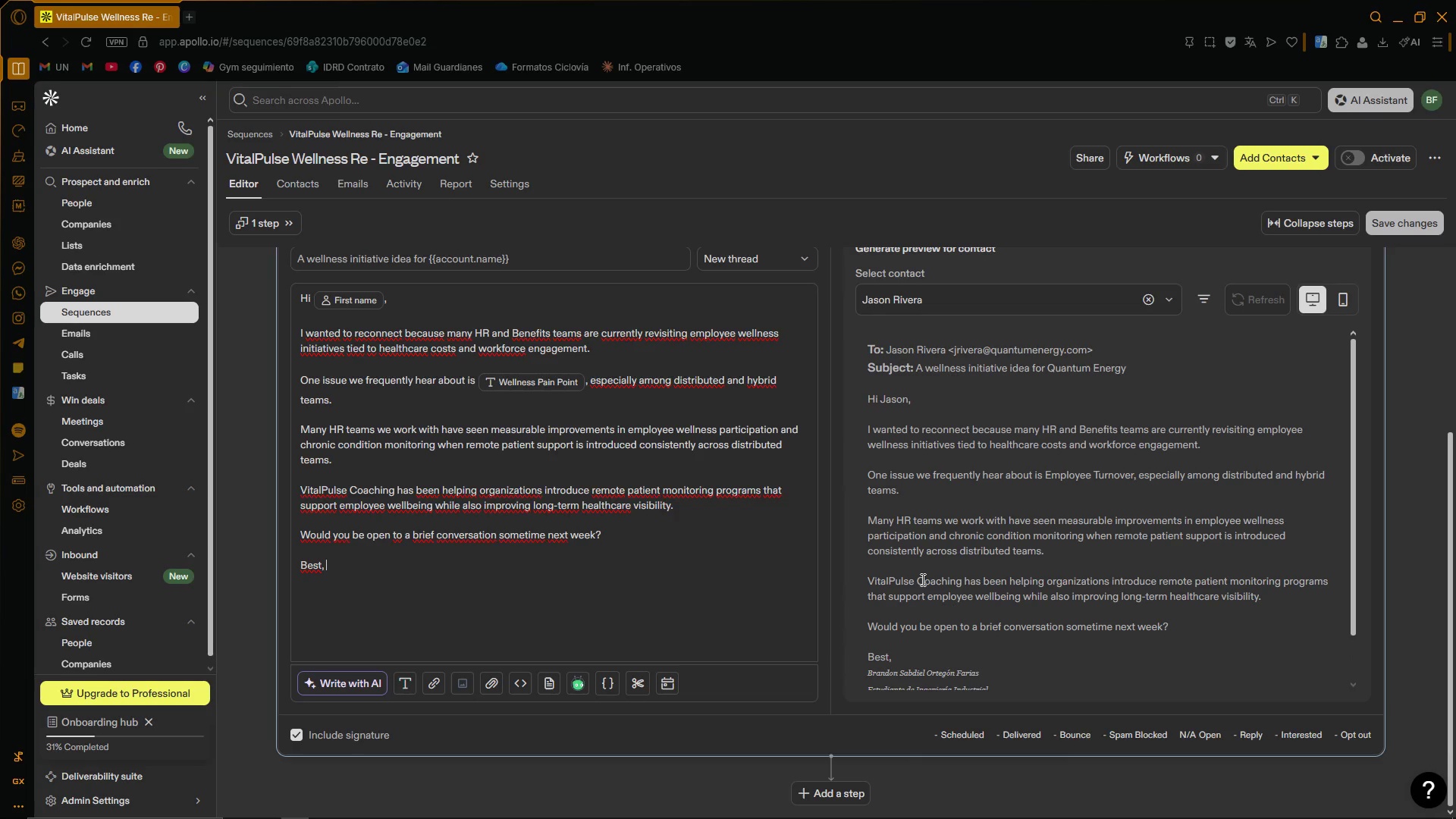 
scroll: coordinate [483, 540], scroll_direction: down, amount: 1.0
 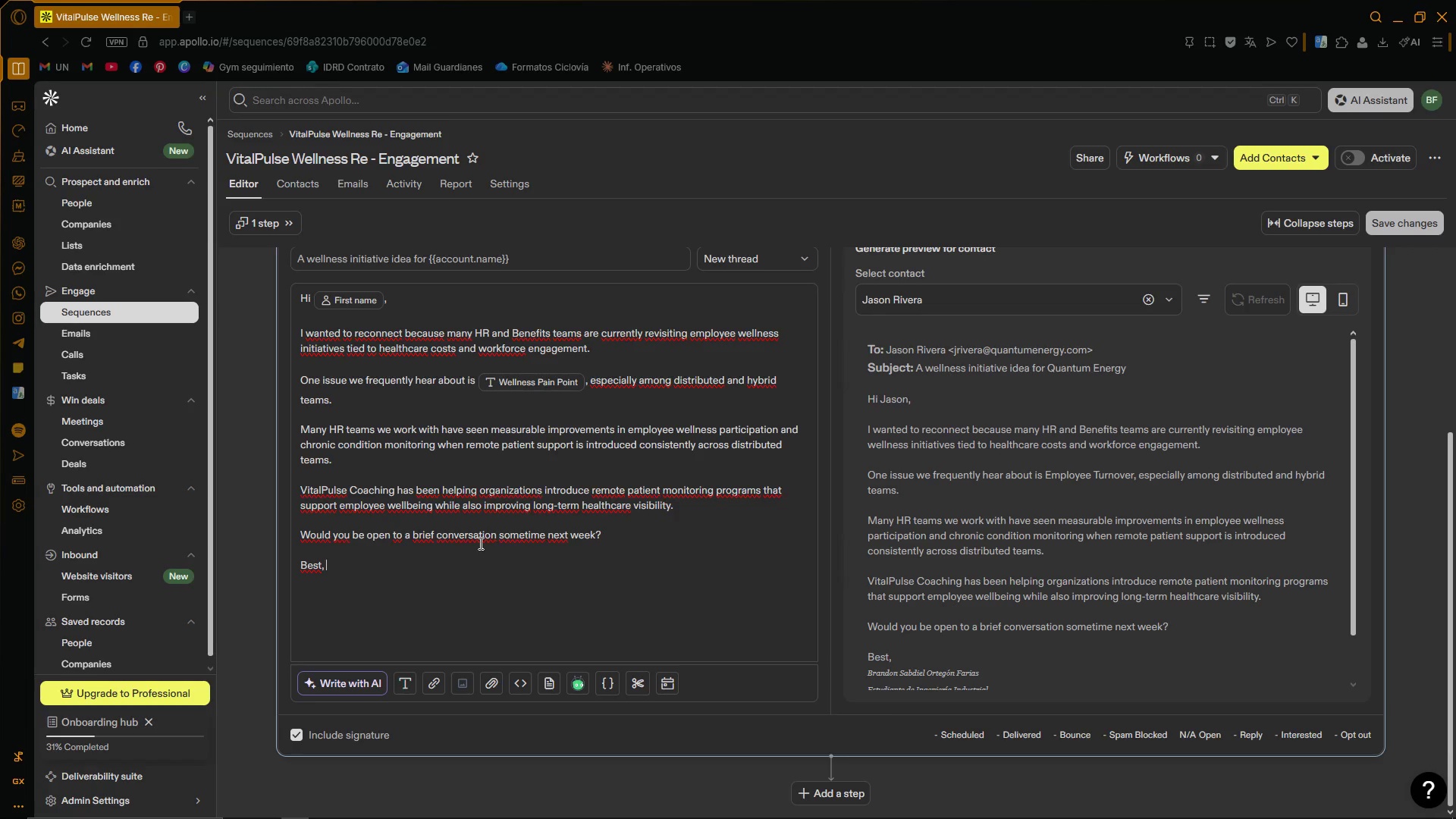 
key(Enter)
 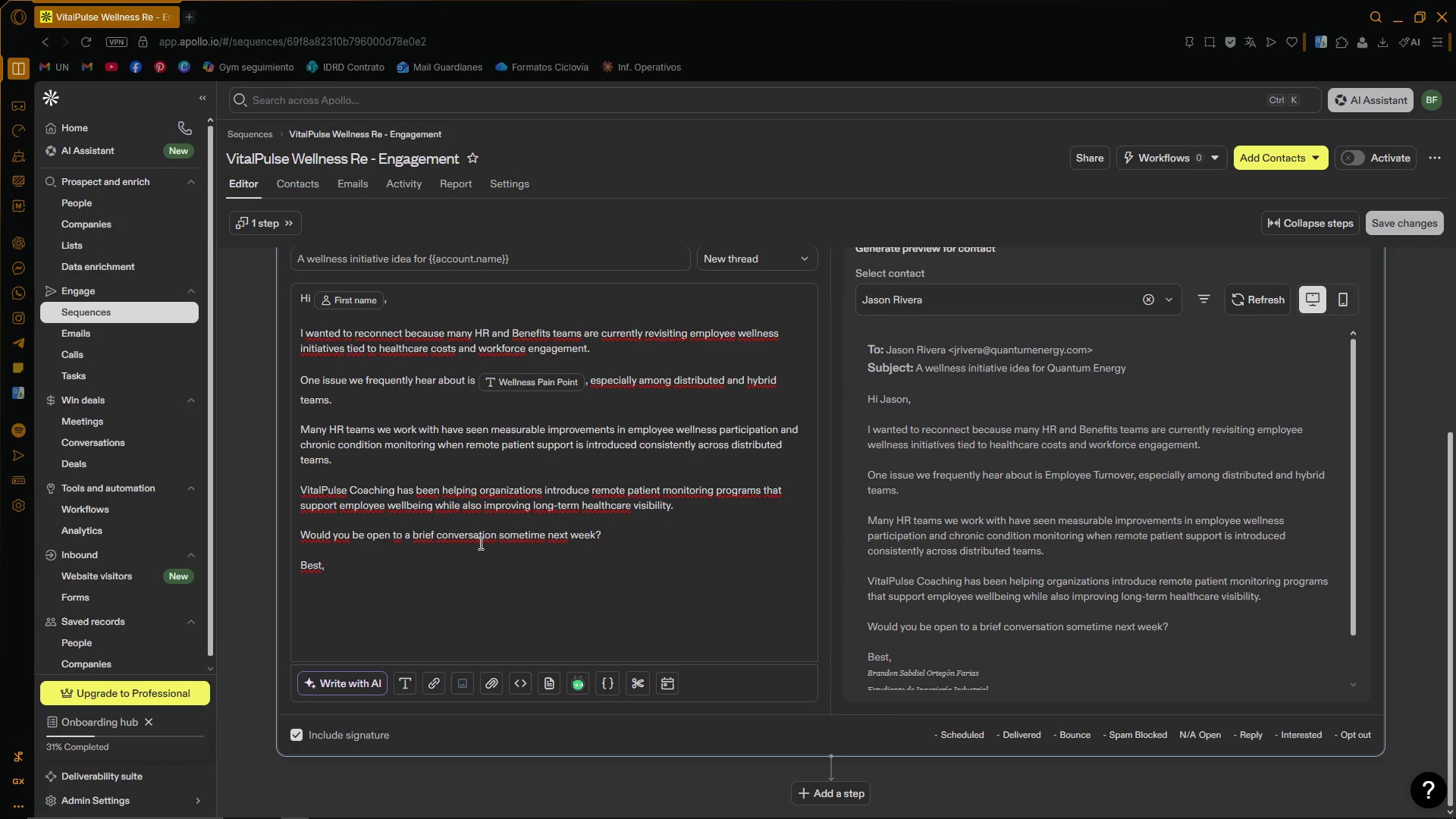 
key(Enter)
 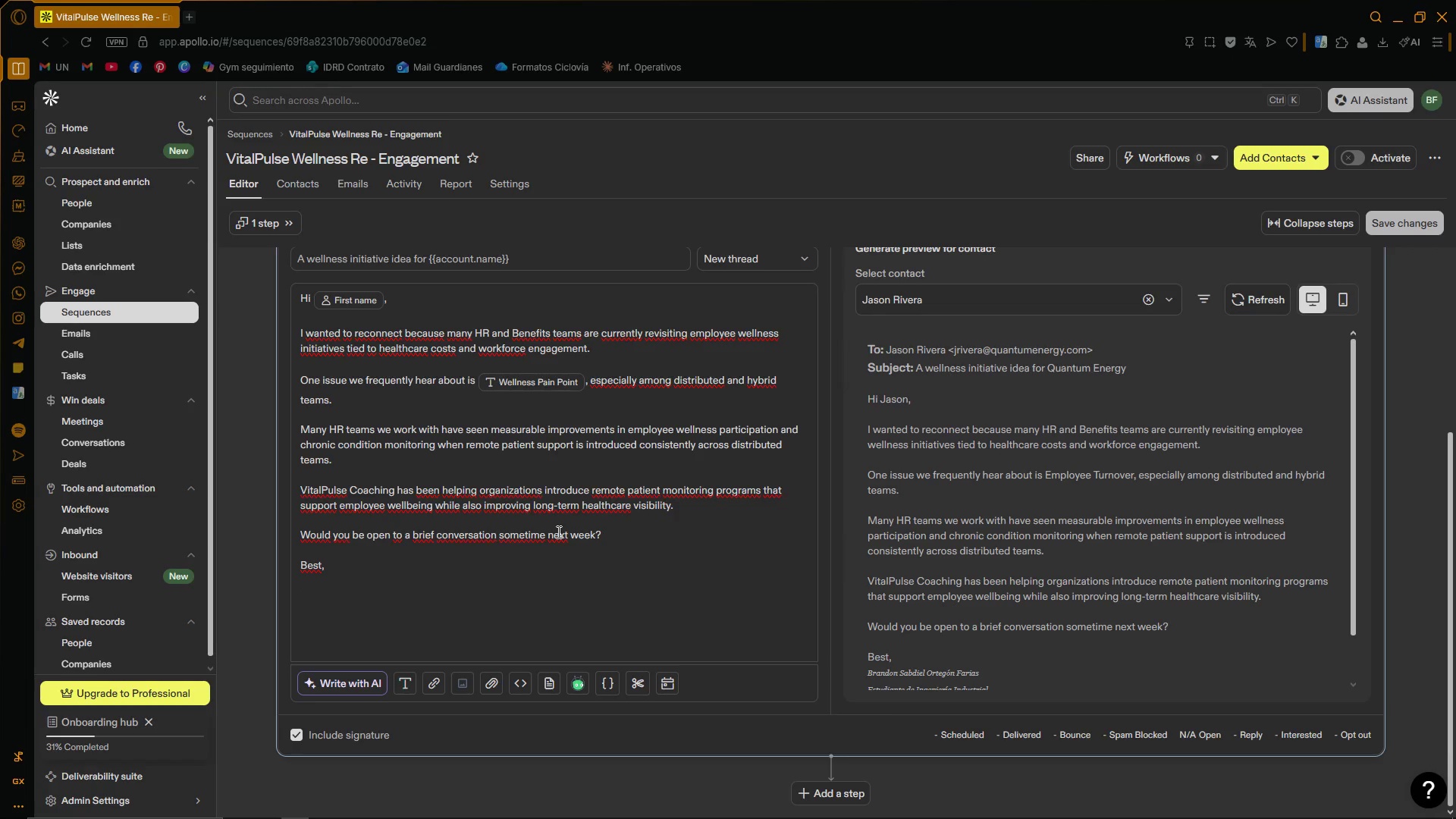 
scroll: coordinate [1006, 646], scroll_direction: down, amount: 2.0
 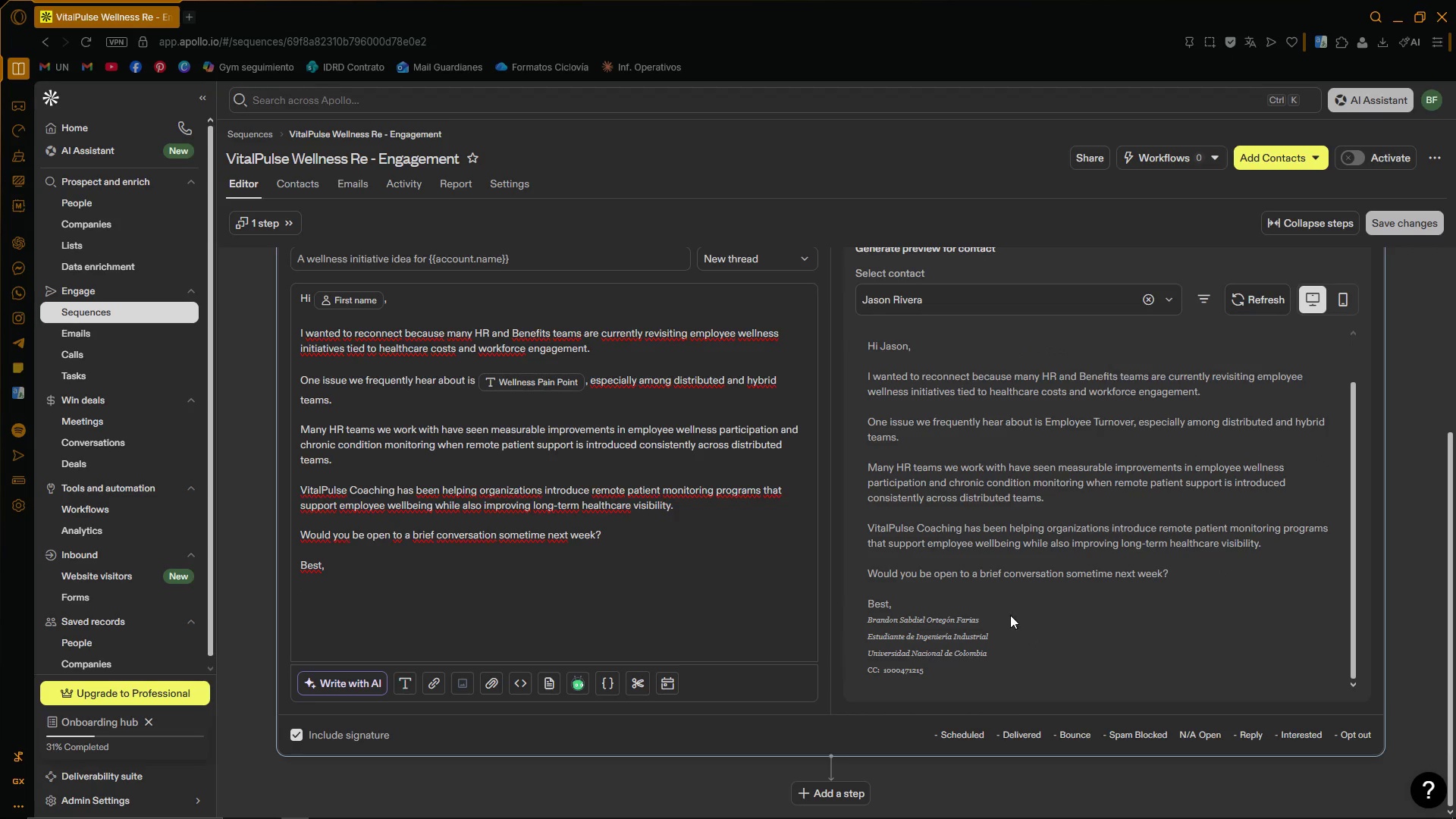 
scroll: coordinate [1025, 602], scroll_direction: up, amount: 2.0
 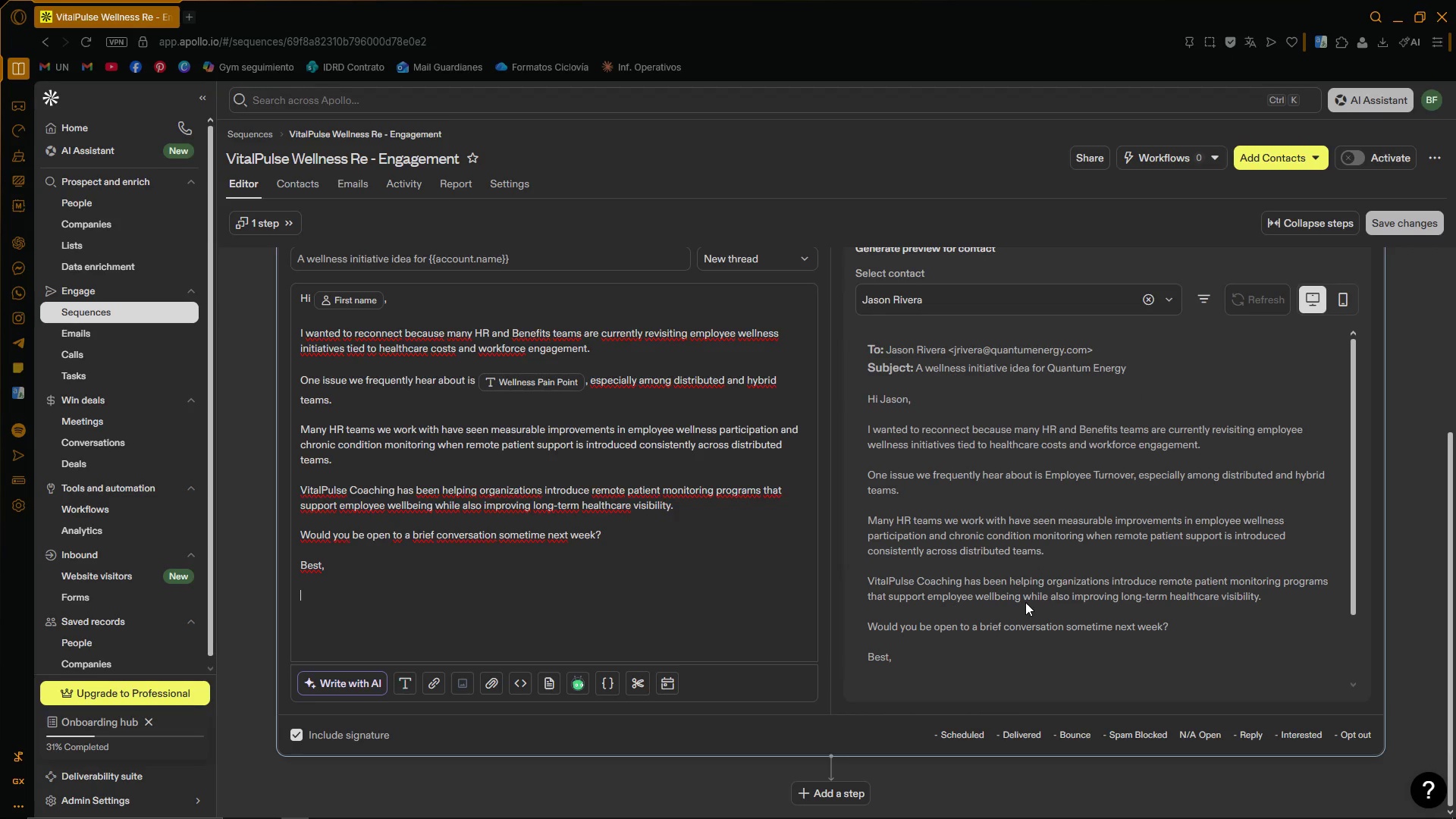 
scroll: coordinate [1041, 573], scroll_direction: down, amount: 4.0
 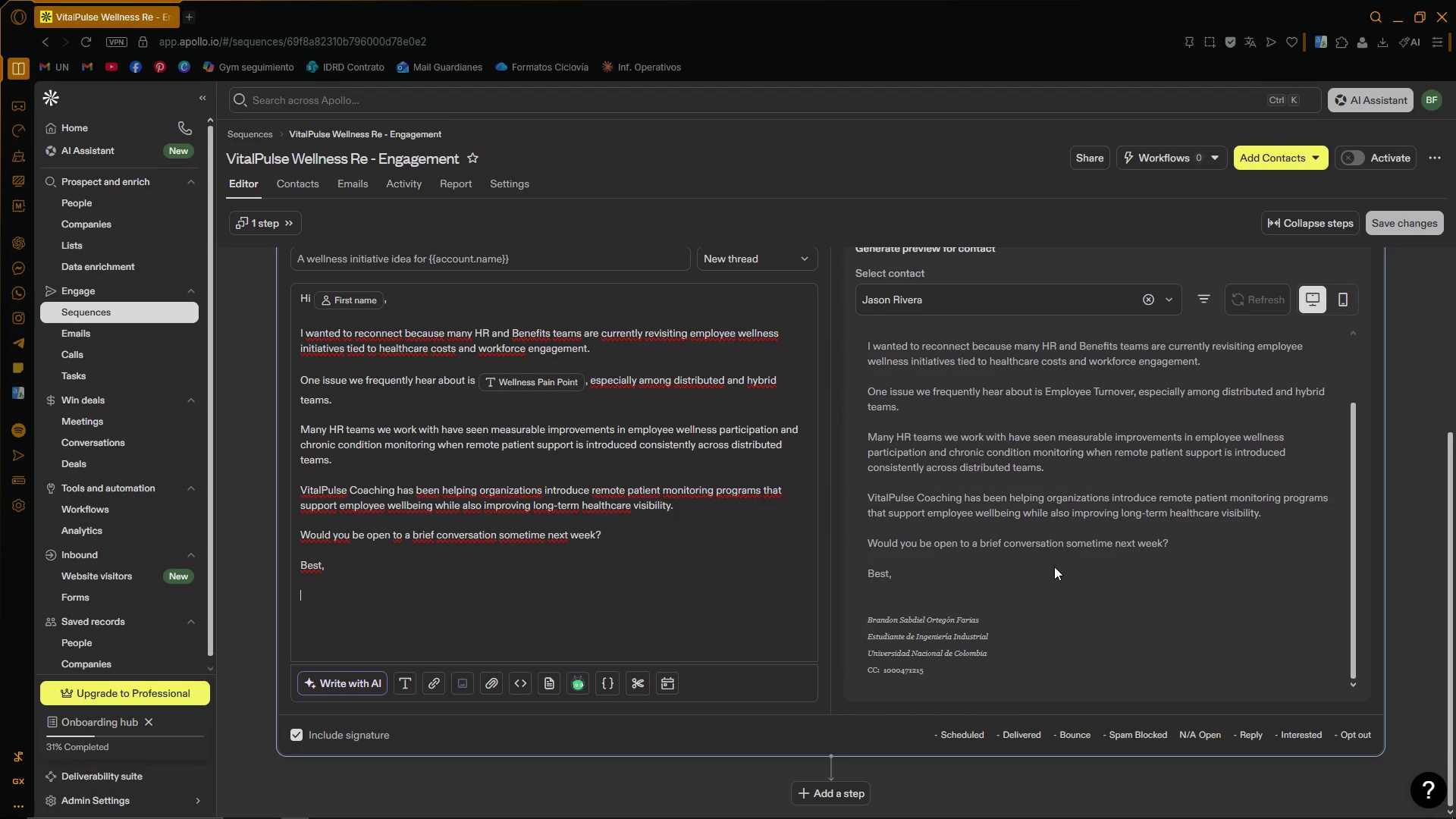 
scroll: coordinate [1050, 563], scroll_direction: up, amount: 4.0
 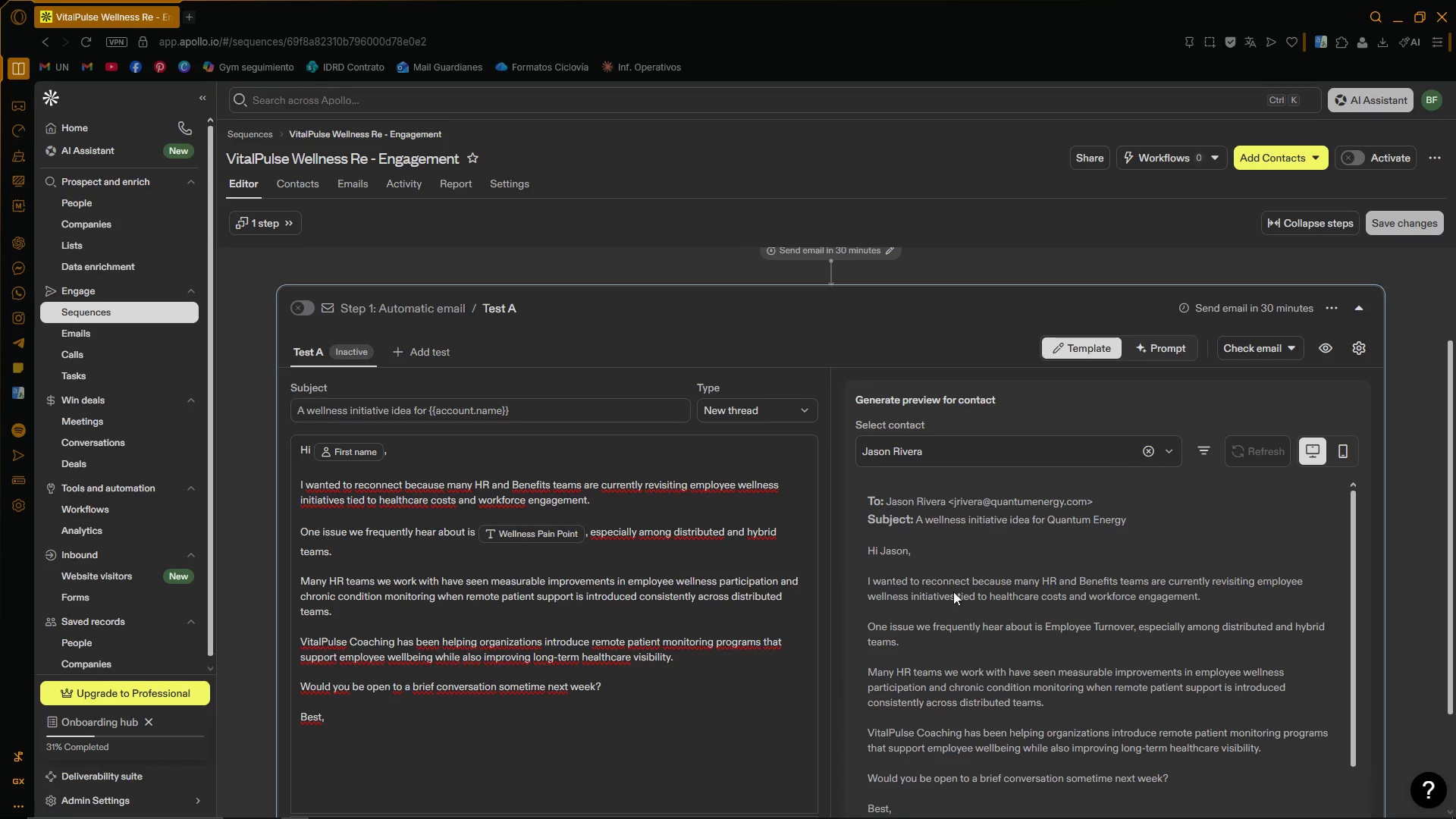 
scroll: coordinate [718, 549], scroll_direction: down, amount: 2.0
 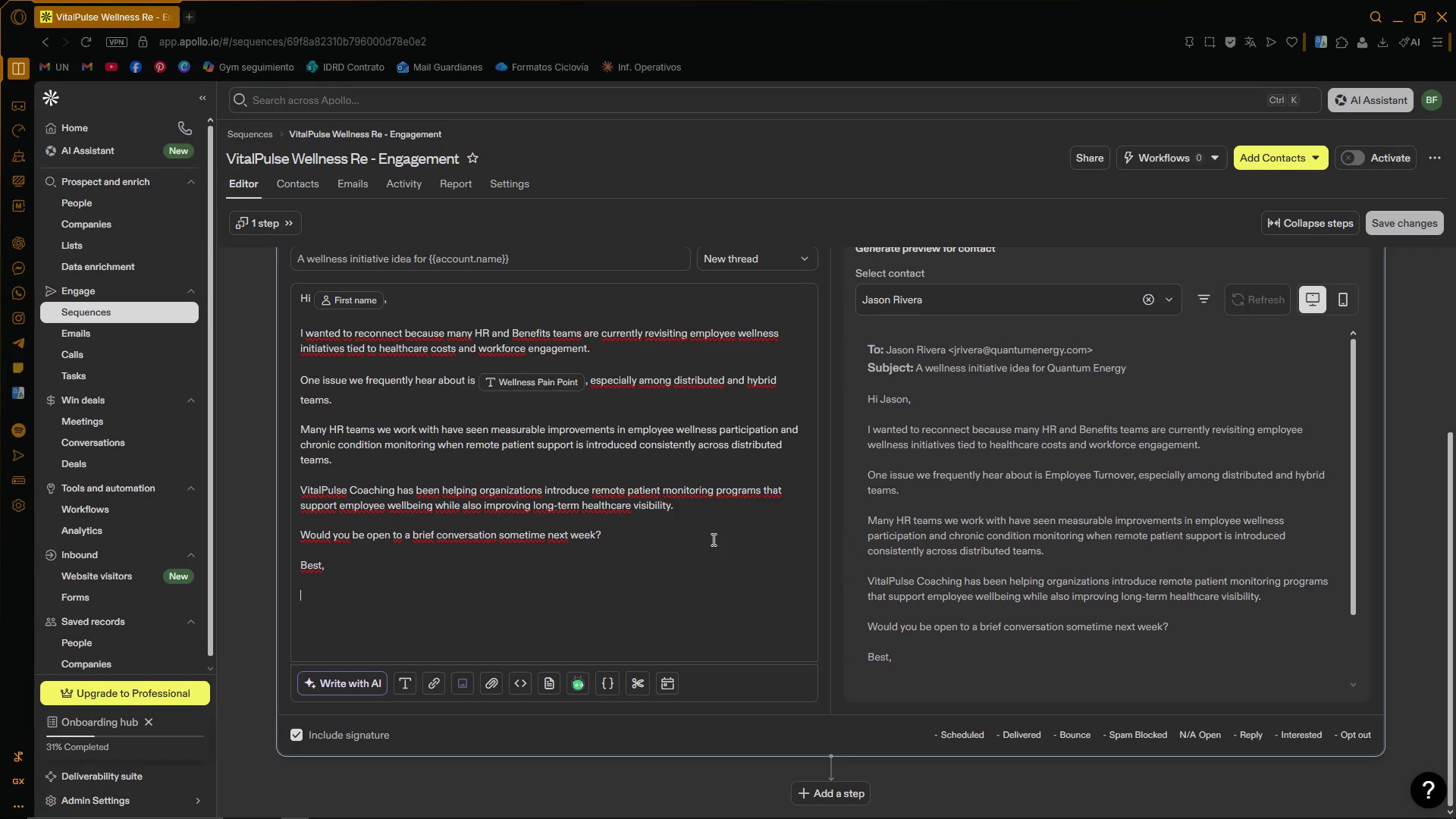 
wait(8.86)
 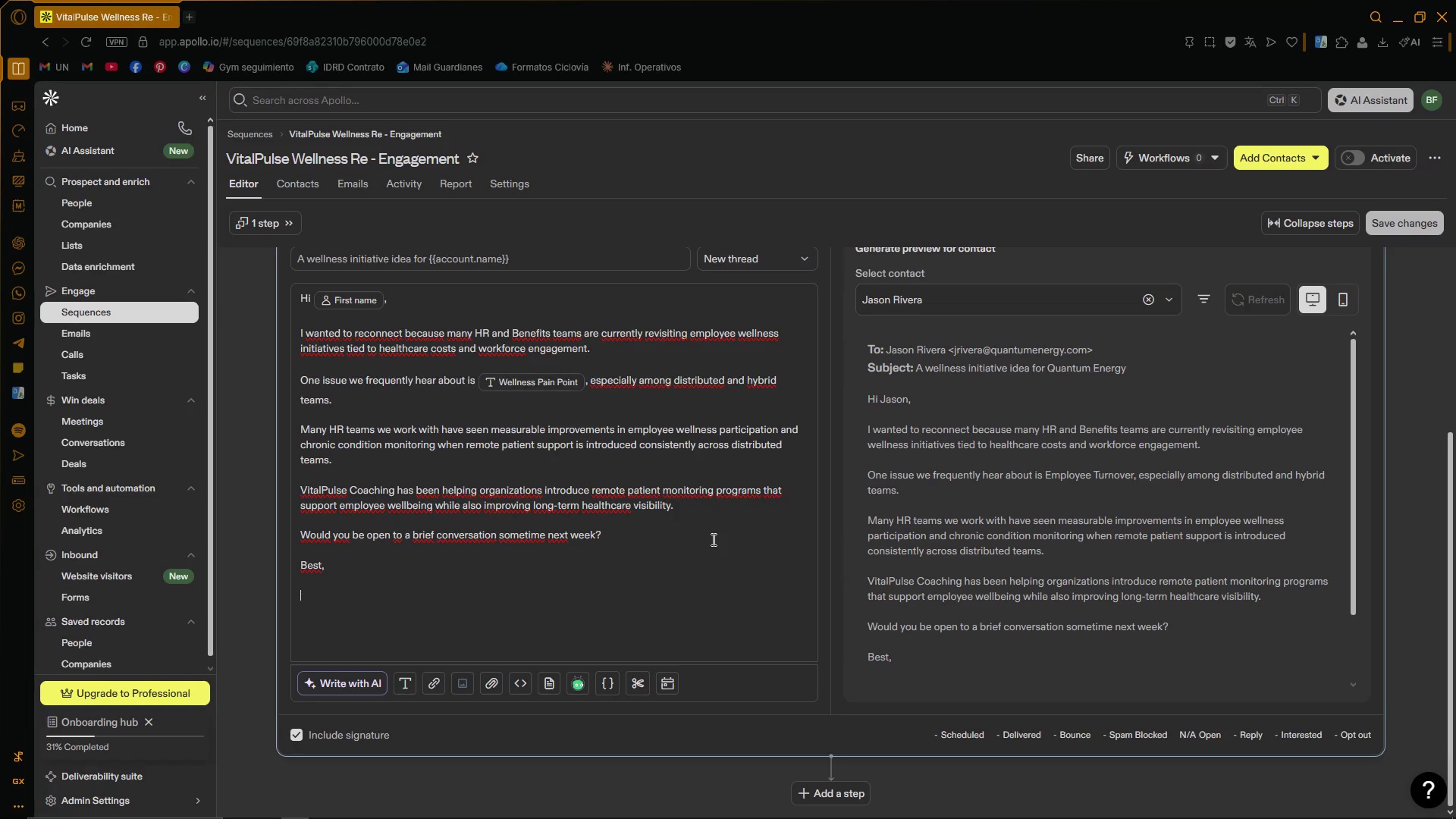 
scroll: coordinate [757, 483], scroll_direction: up, amount: 1.0
 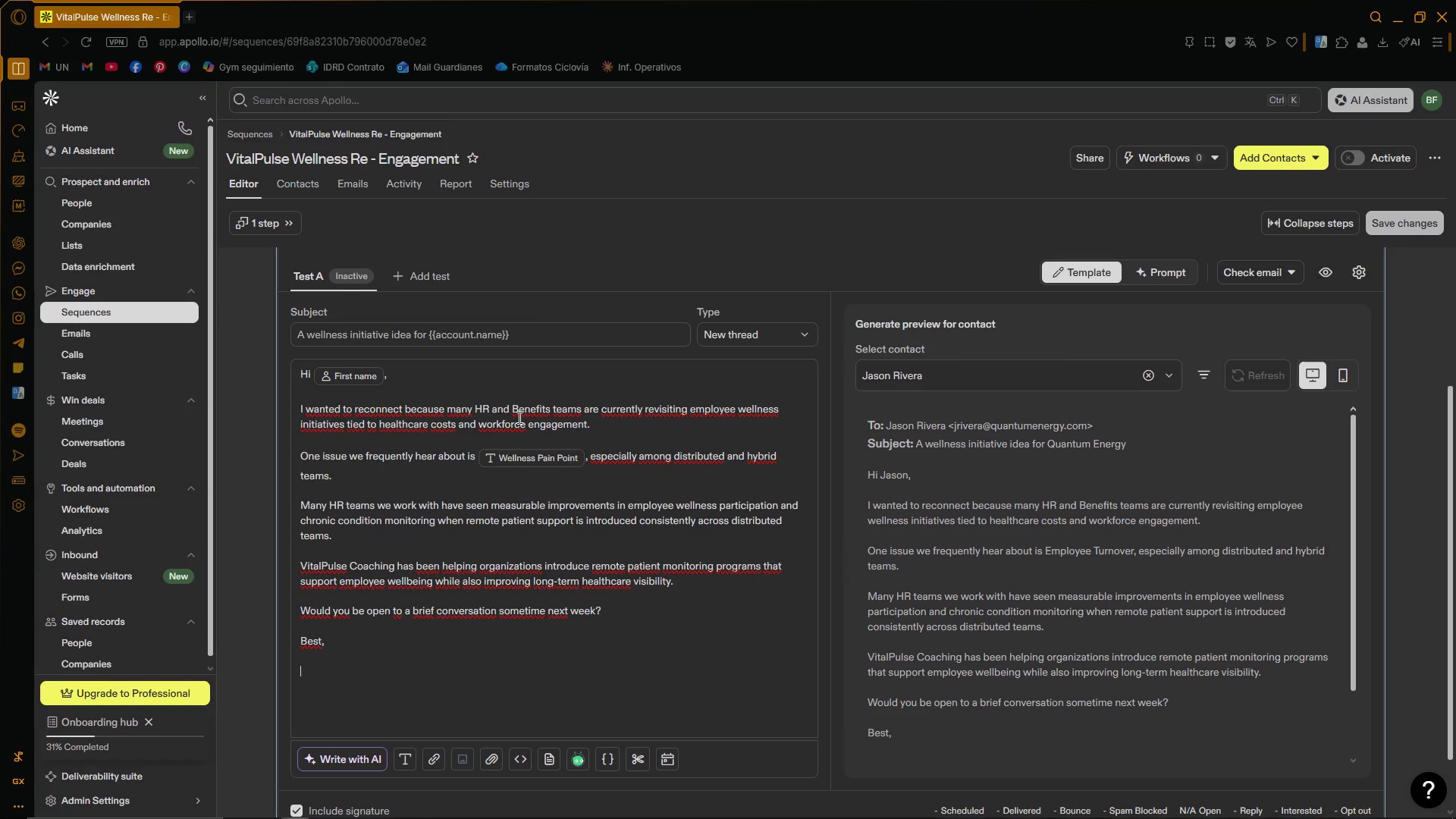 
wait(5.08)
 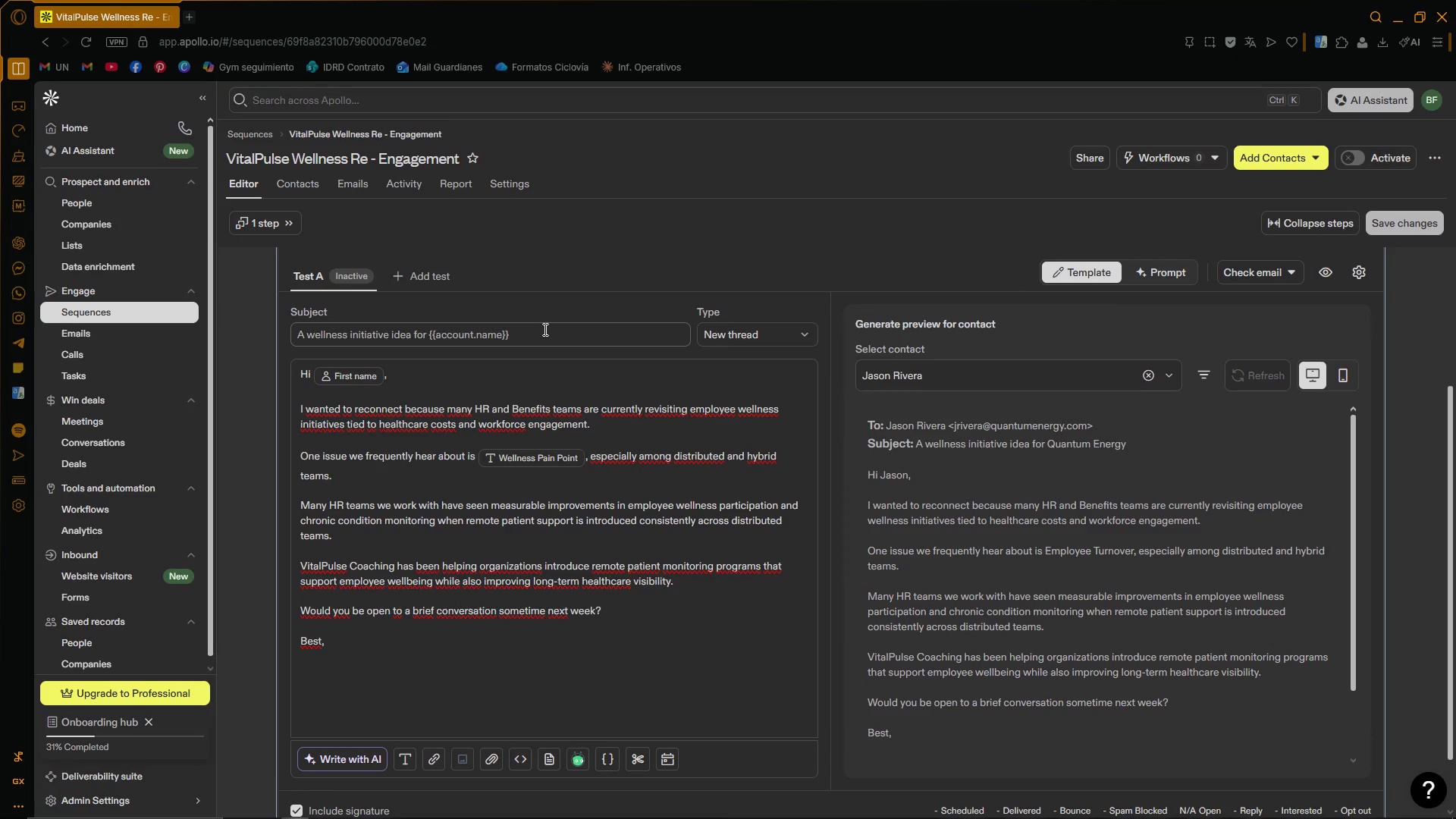 
scroll: coordinate [892, 654], scroll_direction: down, amount: 4.0
 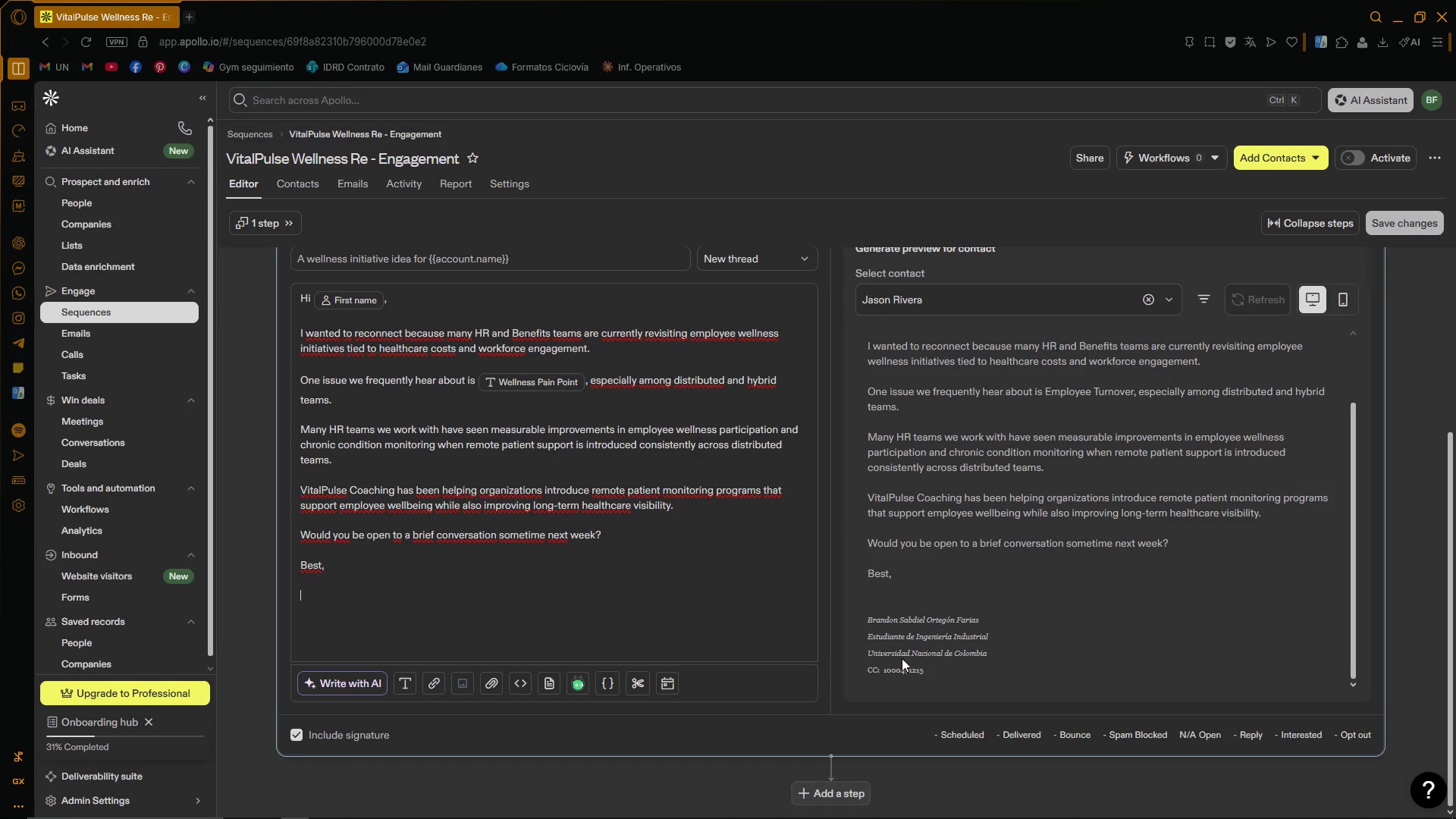 
scroll: coordinate [940, 560], scroll_direction: up, amount: 1.0
 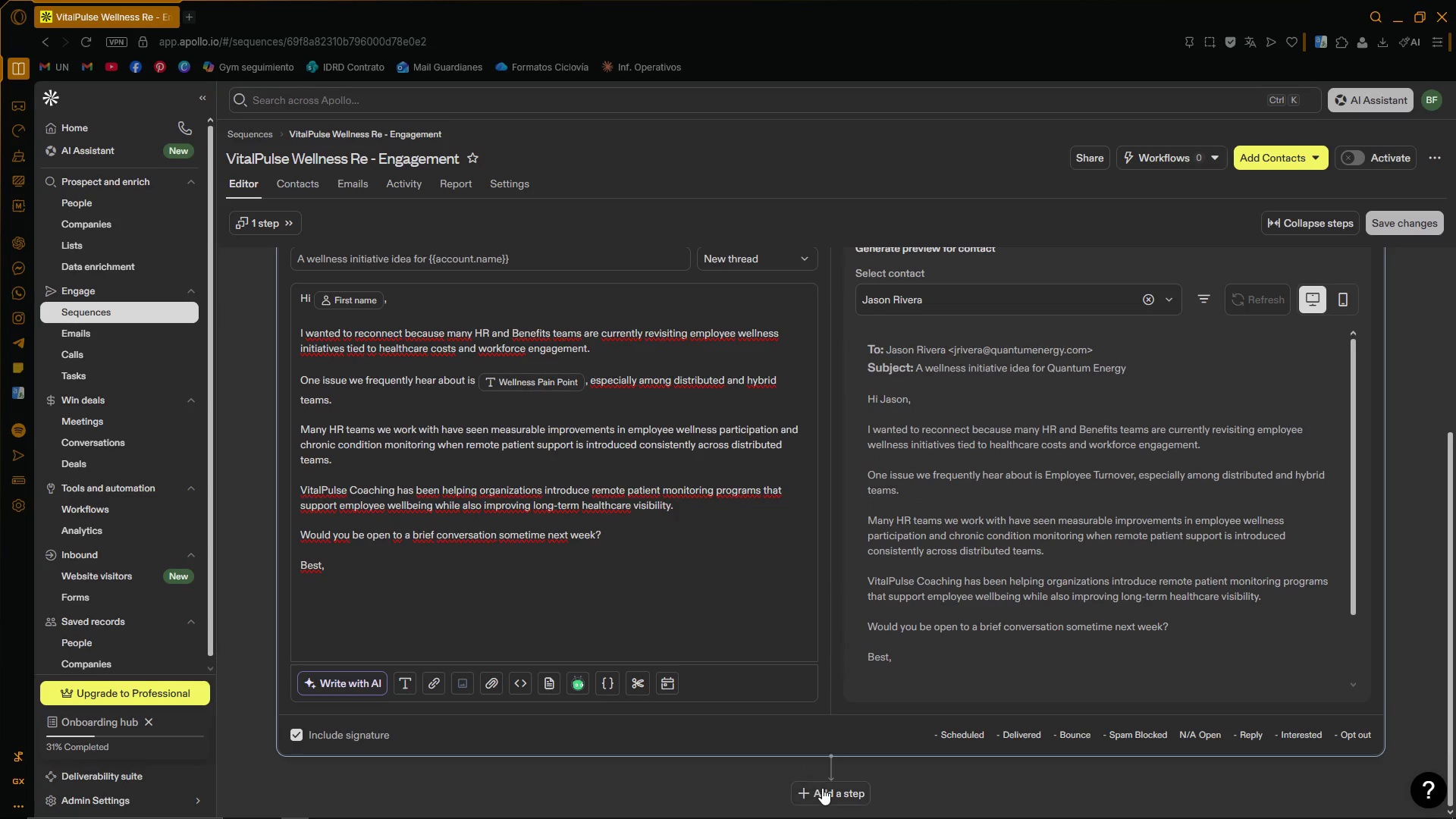 
left_click([822, 788])
 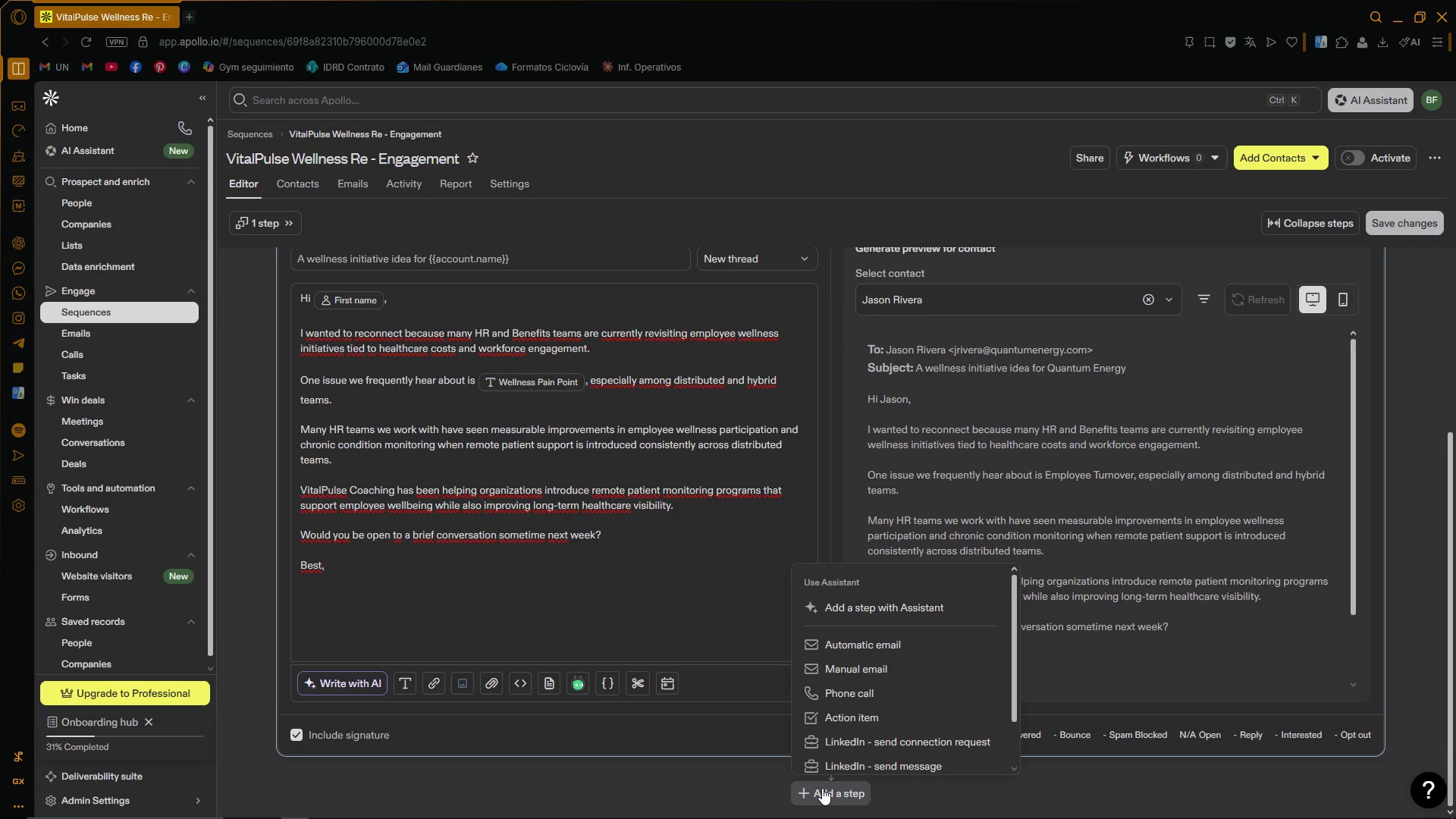 
wait(13.72)
 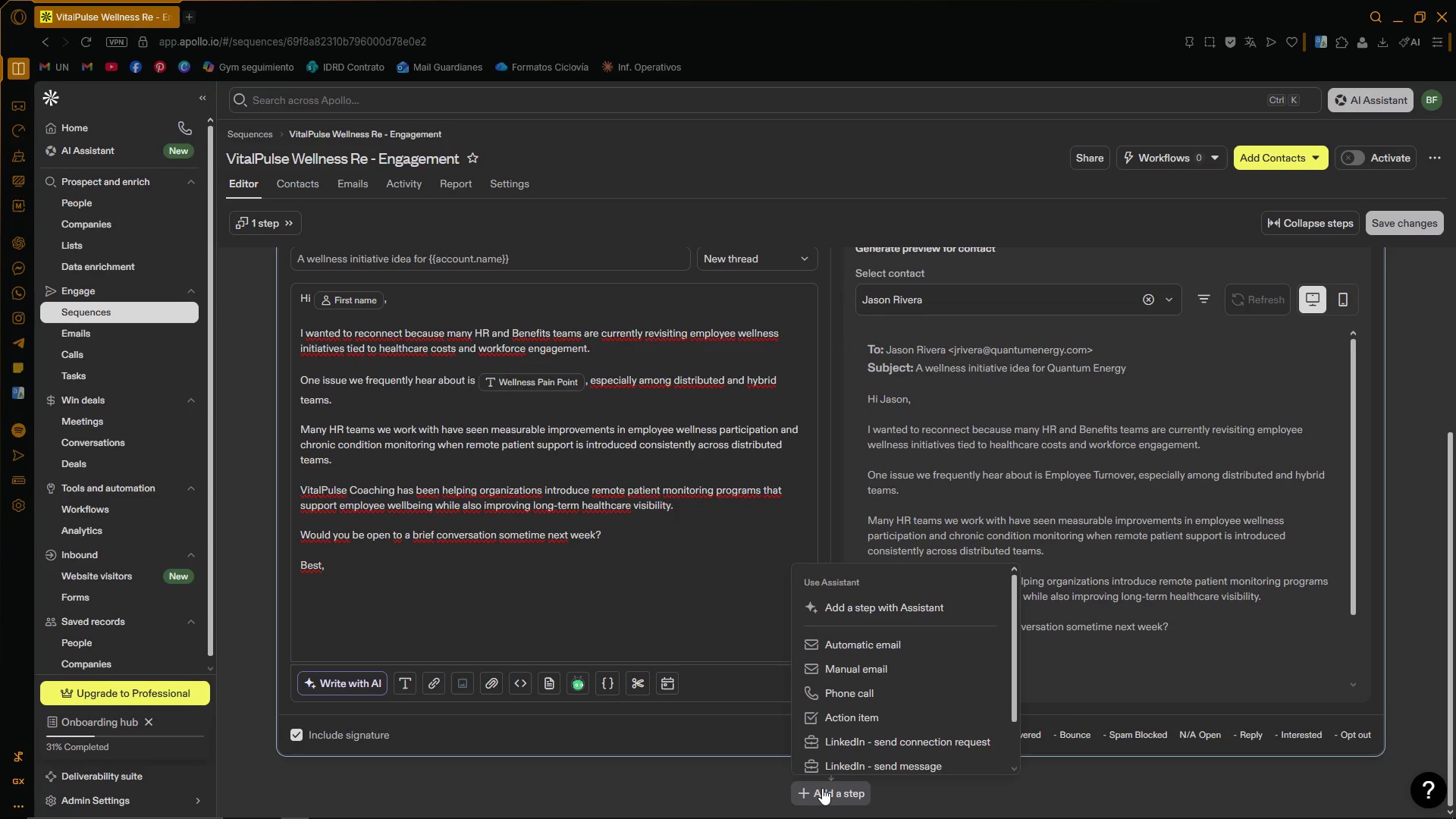 
left_click([881, 635])
 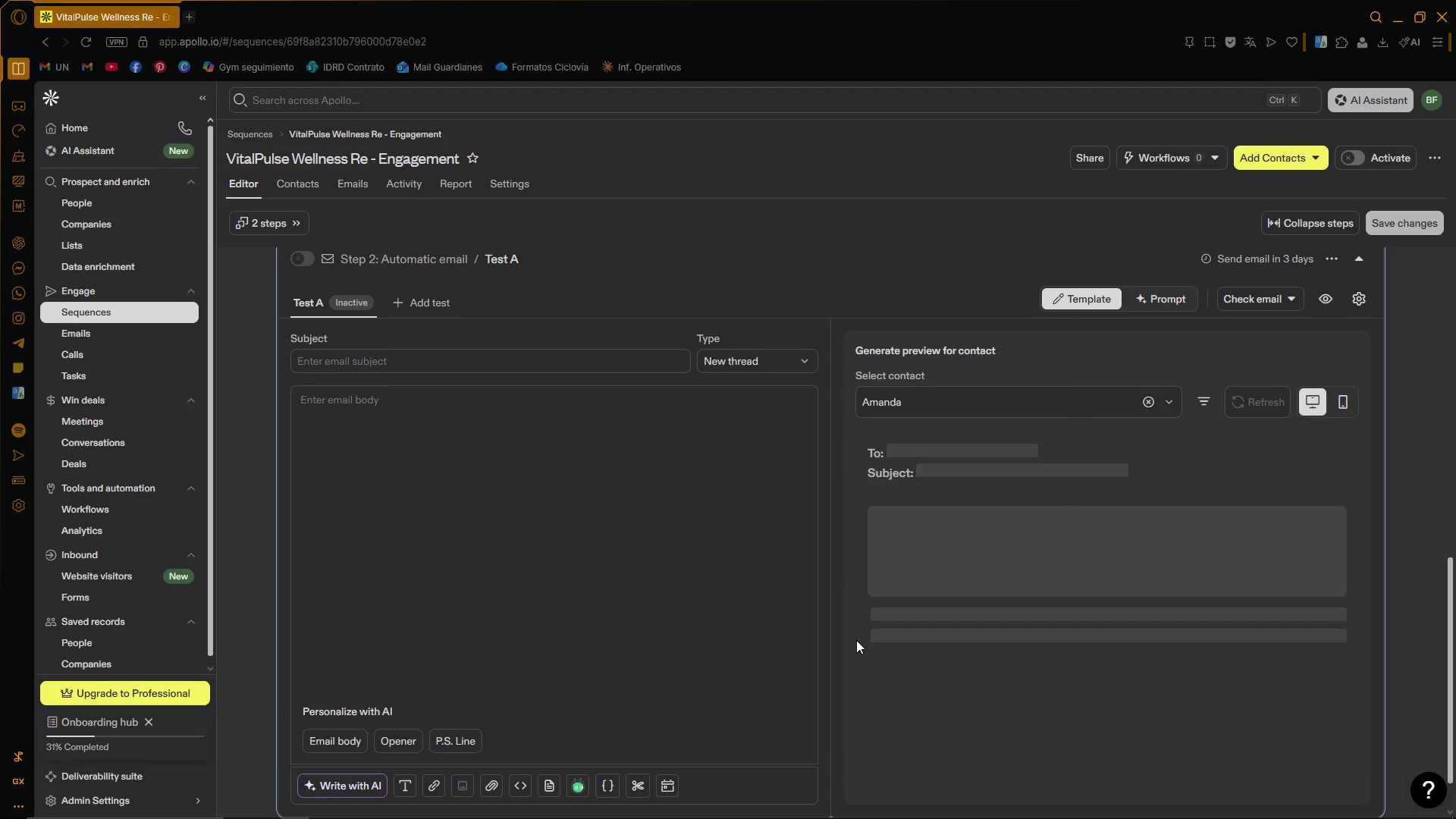 
scroll: coordinate [827, 539], scroll_direction: up, amount: 4.0
 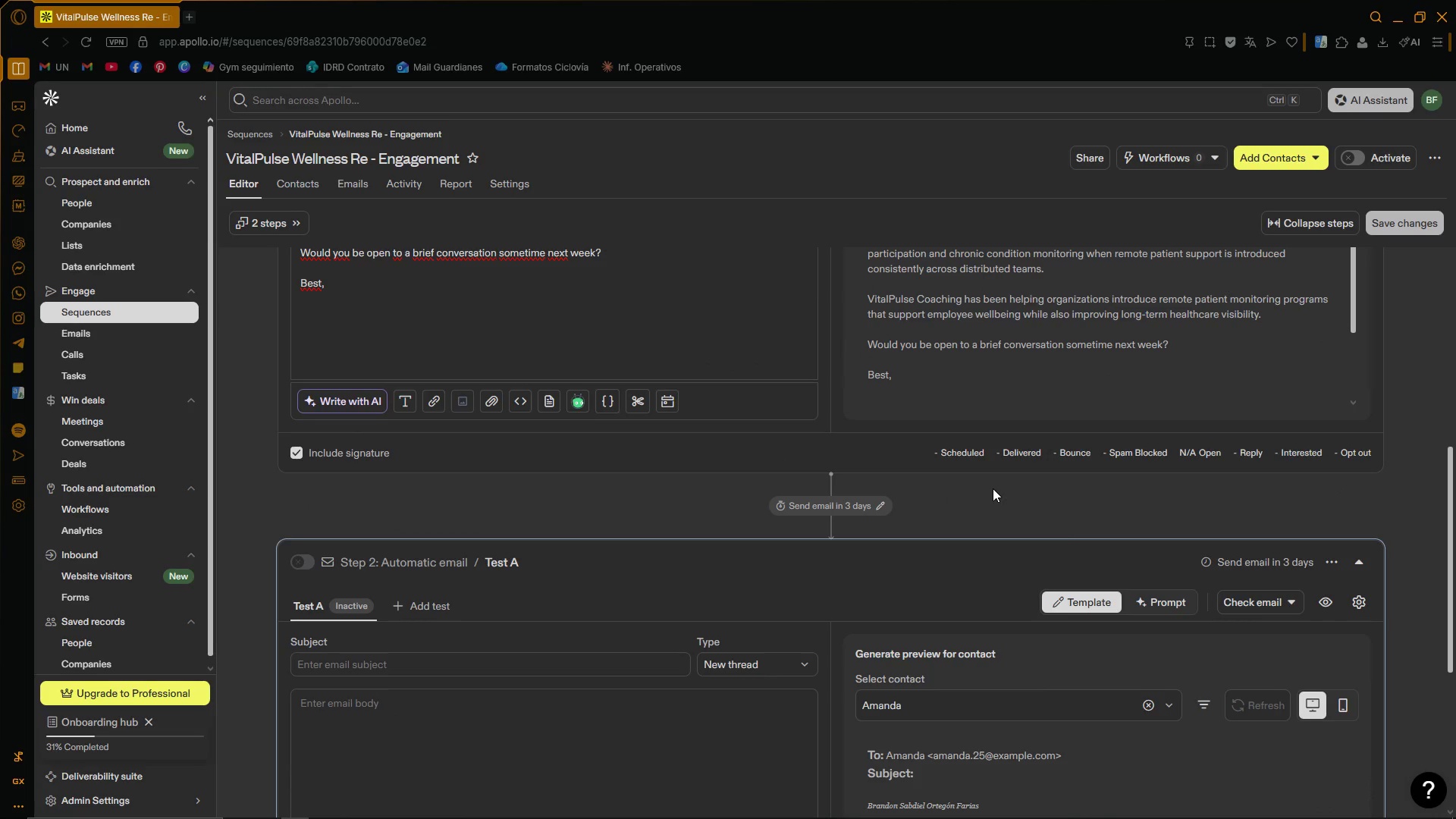 
wait(8.53)
 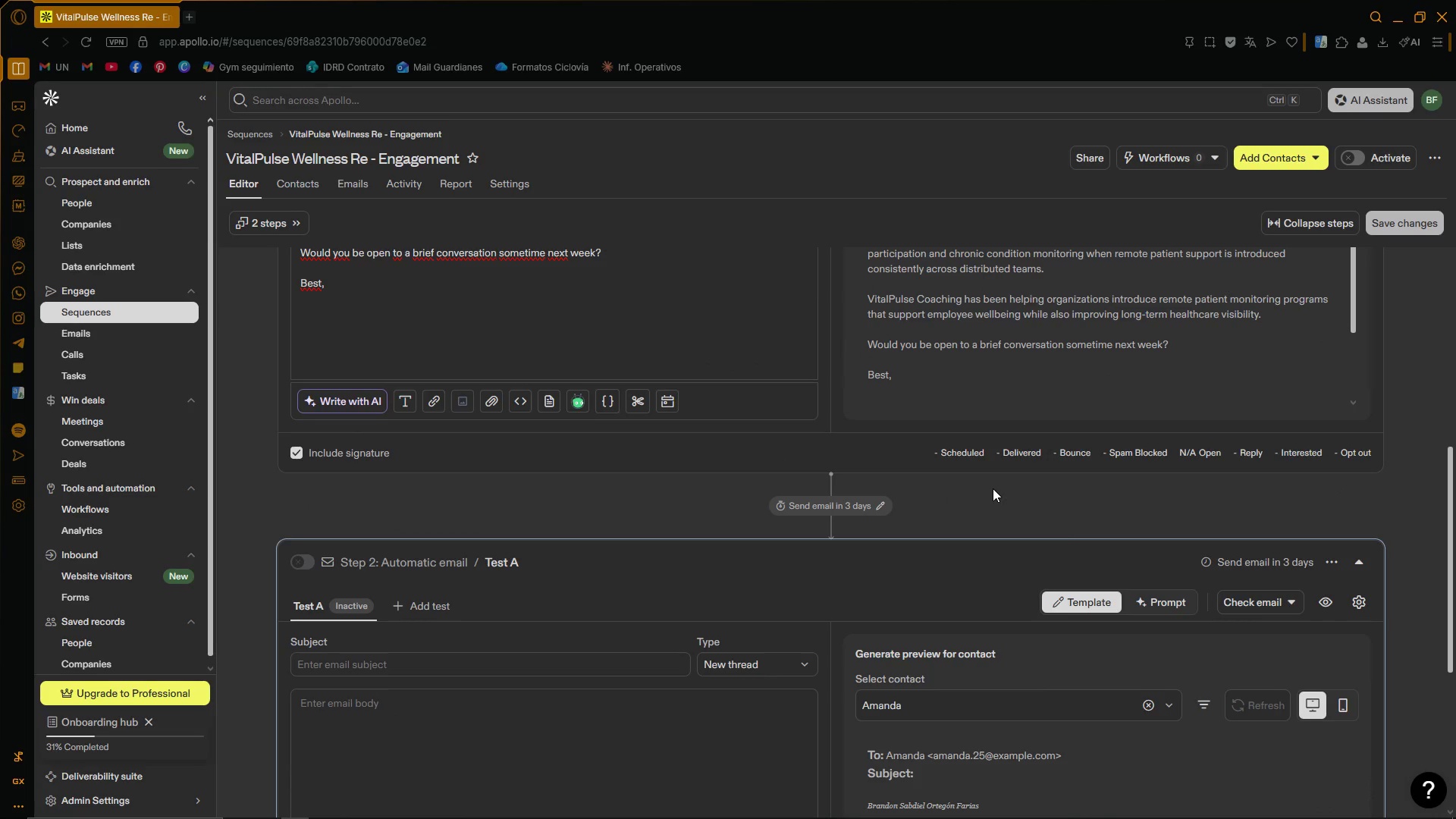 
scroll: coordinate [777, 526], scroll_direction: up, amount: 3.0
 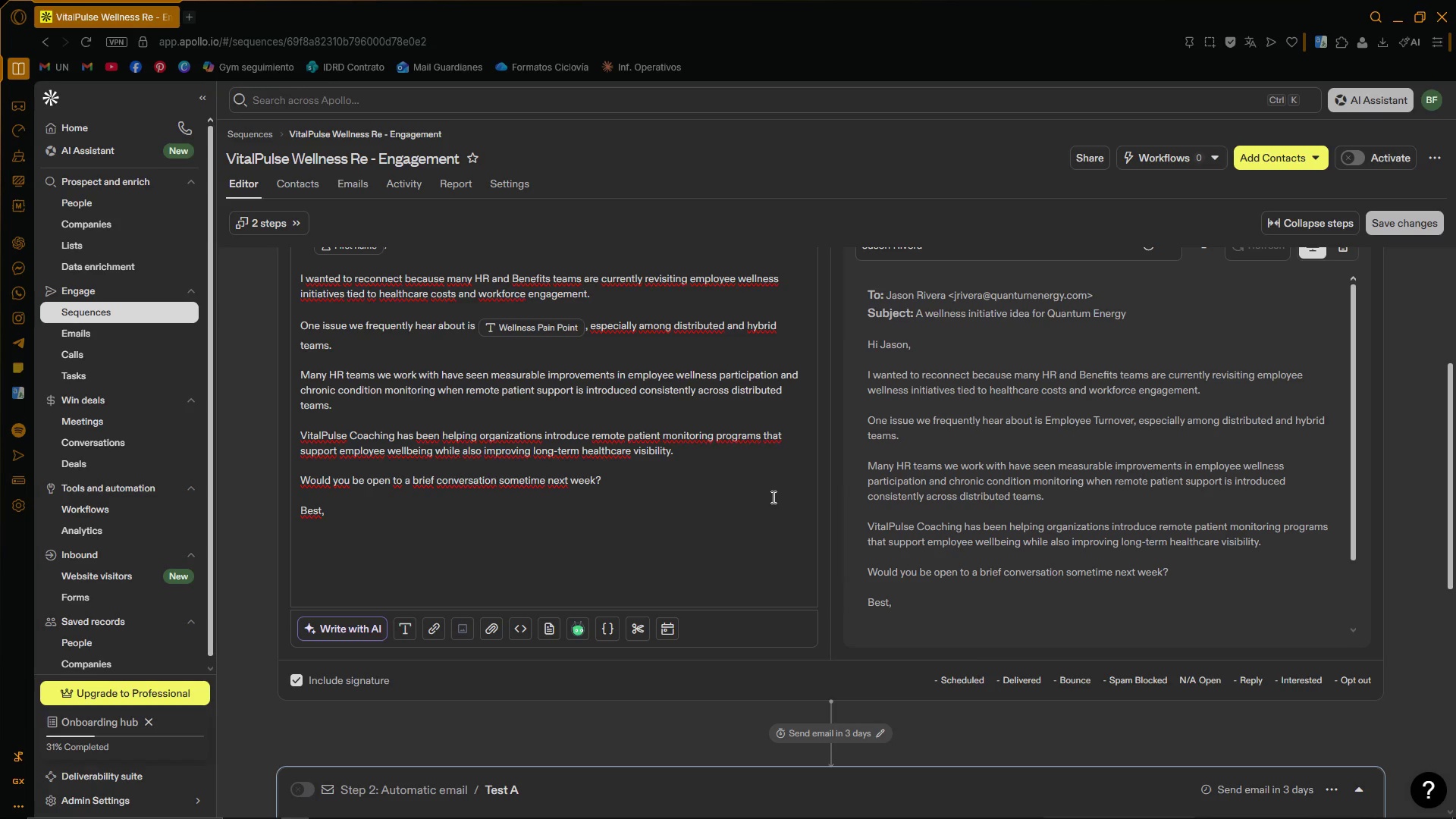 
wait(103.75)
 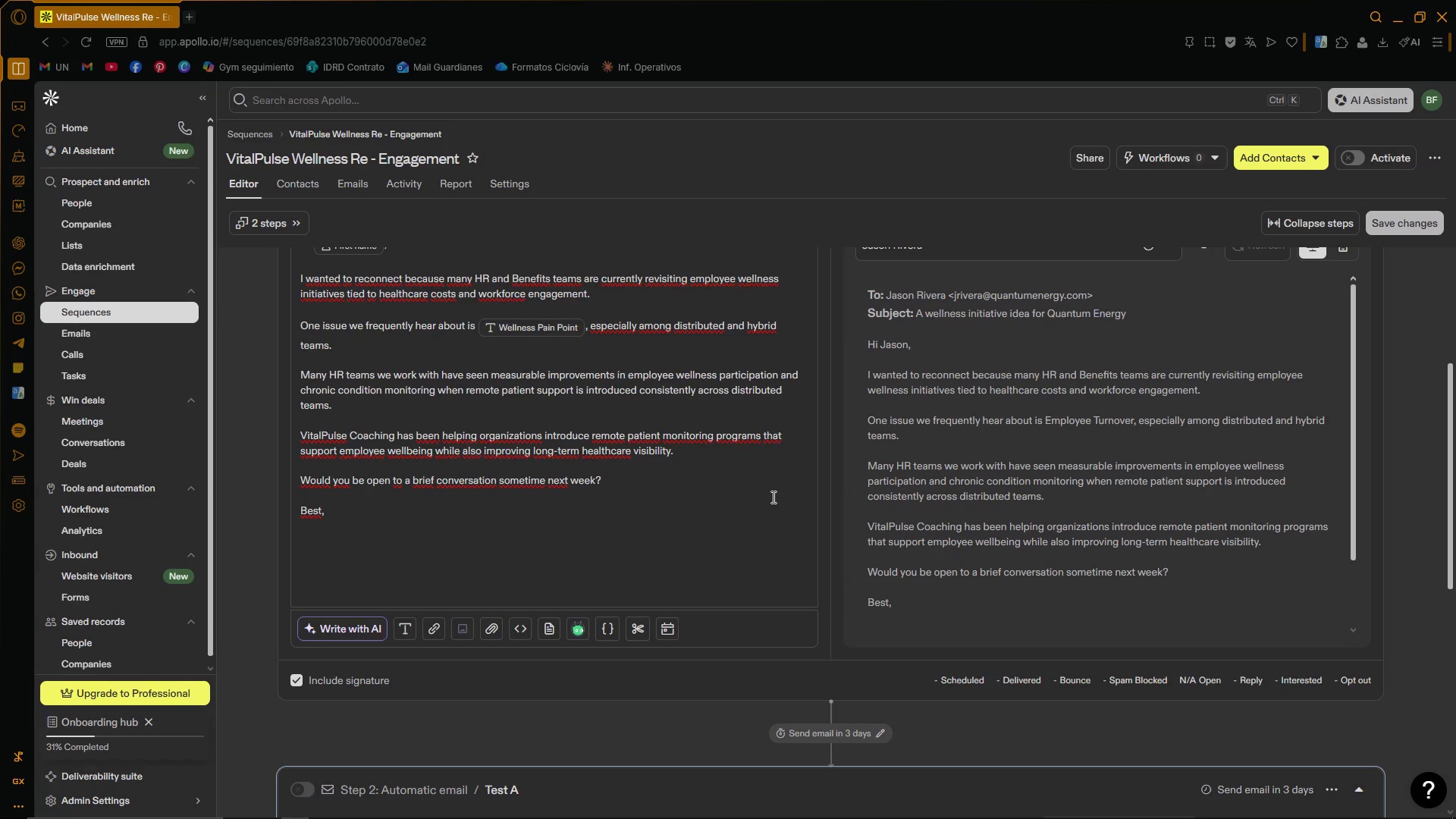 
scroll: coordinate [752, 521], scroll_direction: down, amount: 2.0
 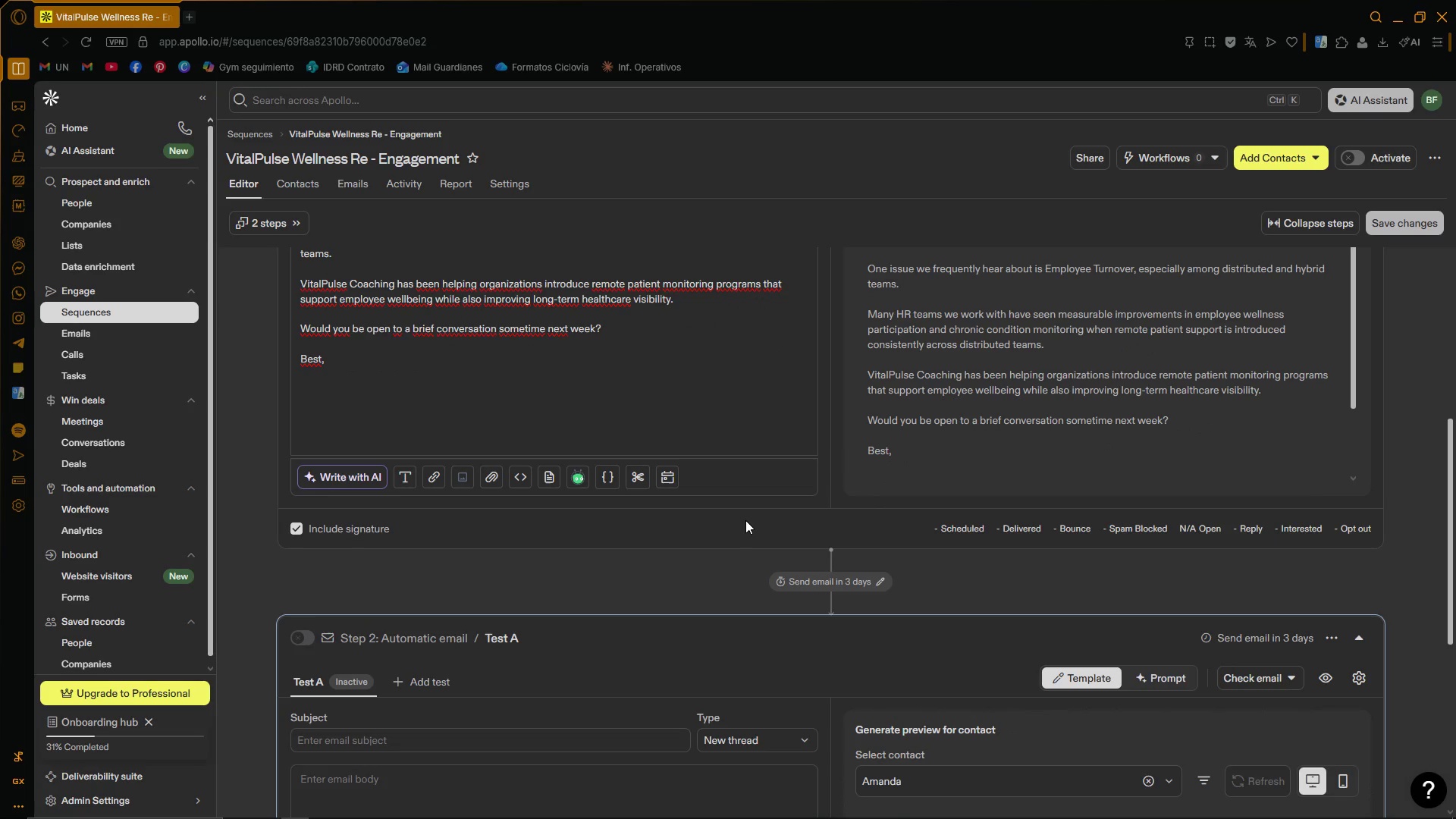 
wait(27.32)
 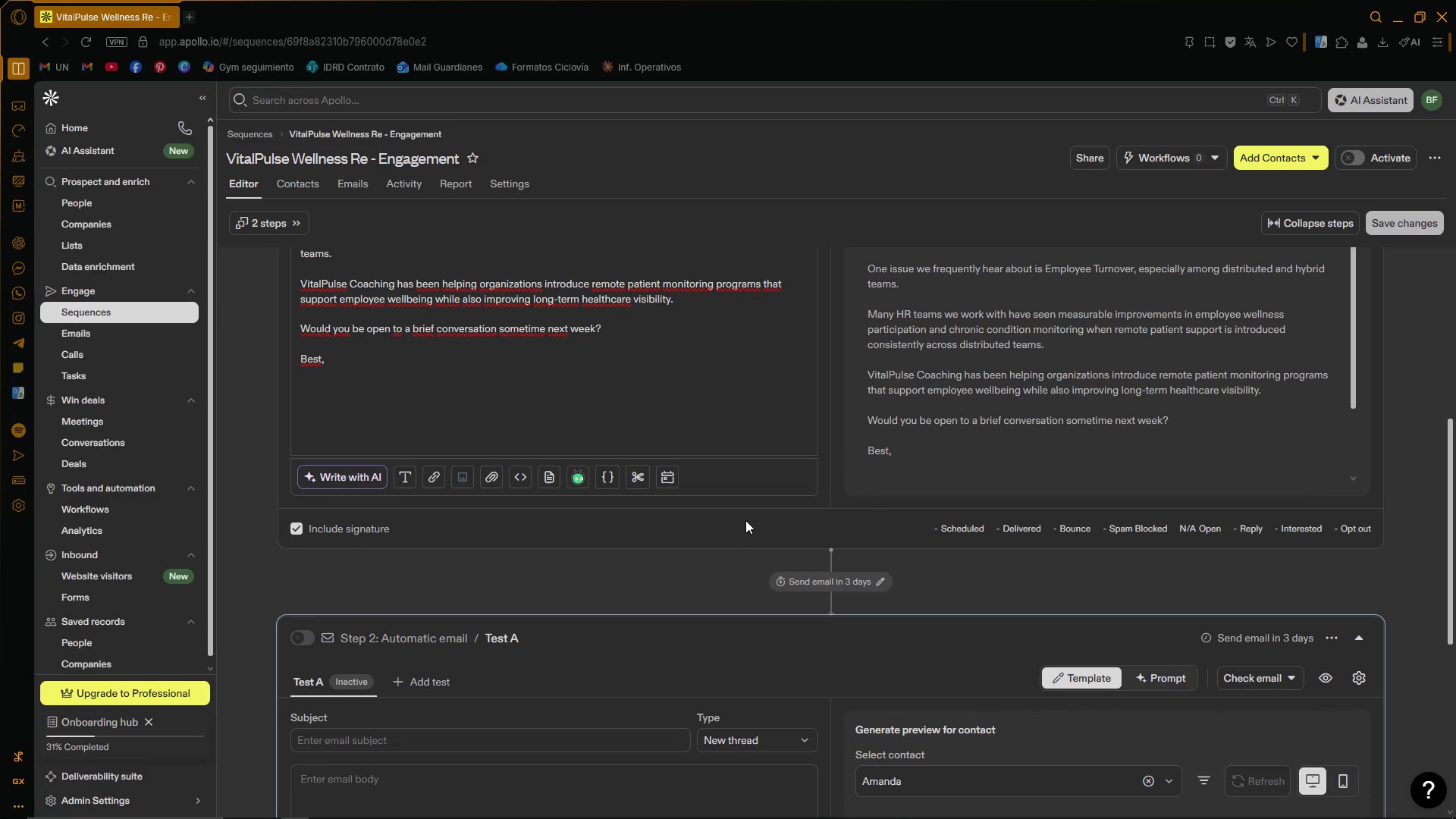 
scroll: coordinate [607, 484], scroll_direction: down, amount: 2.0
 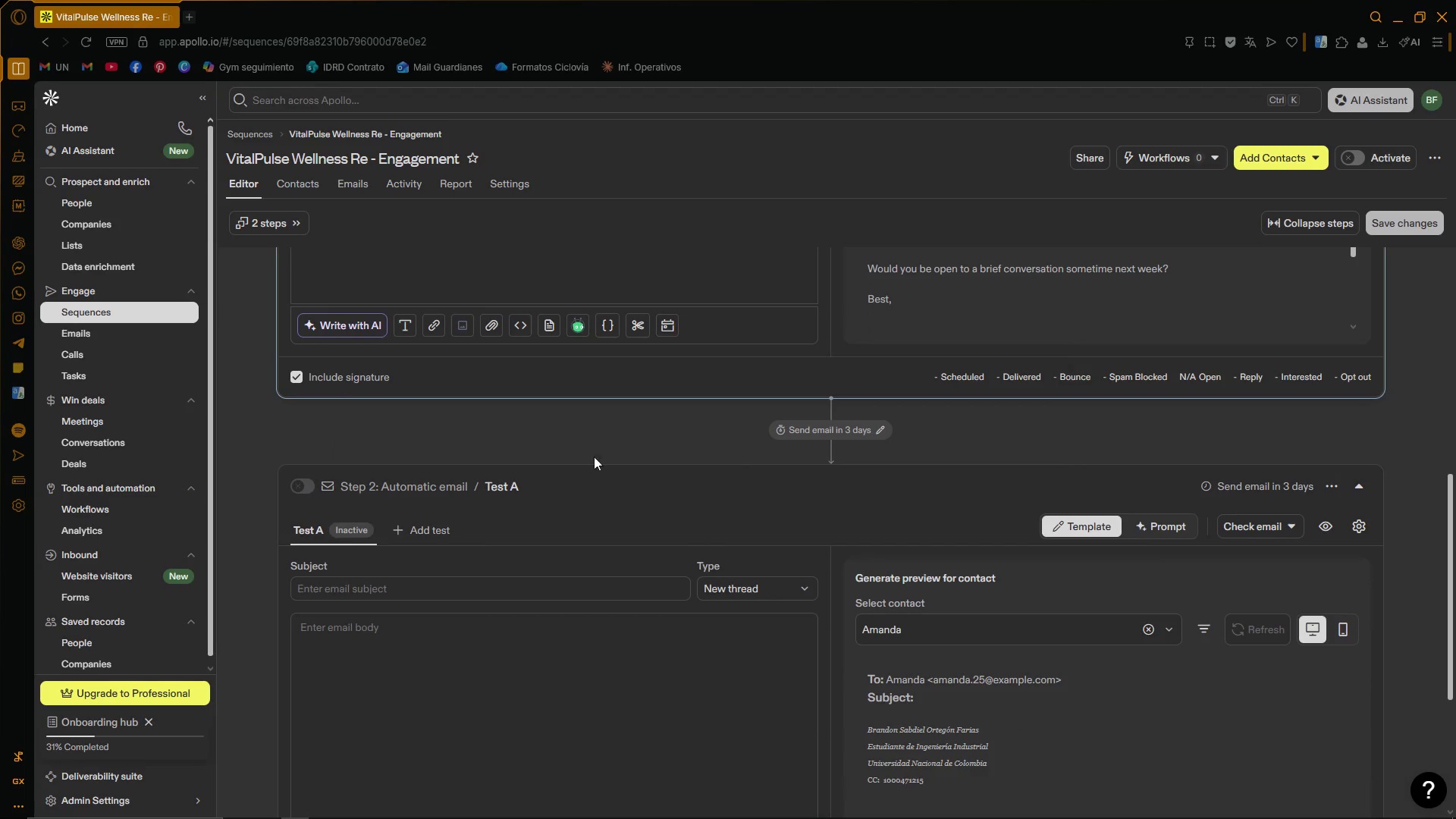 
left_click([560, 428])
 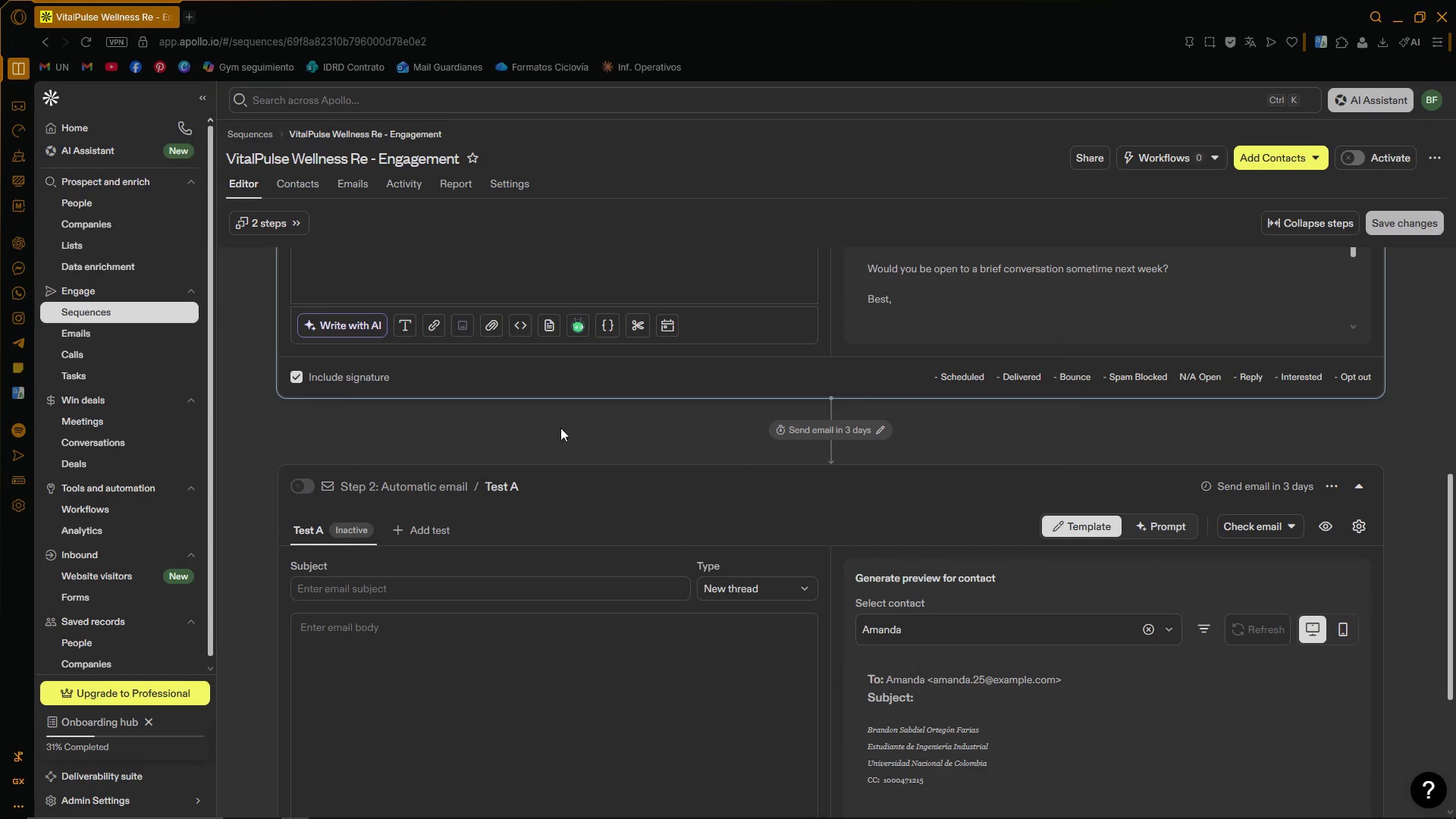 
scroll: coordinate [607, 433], scroll_direction: down, amount: 1.0
 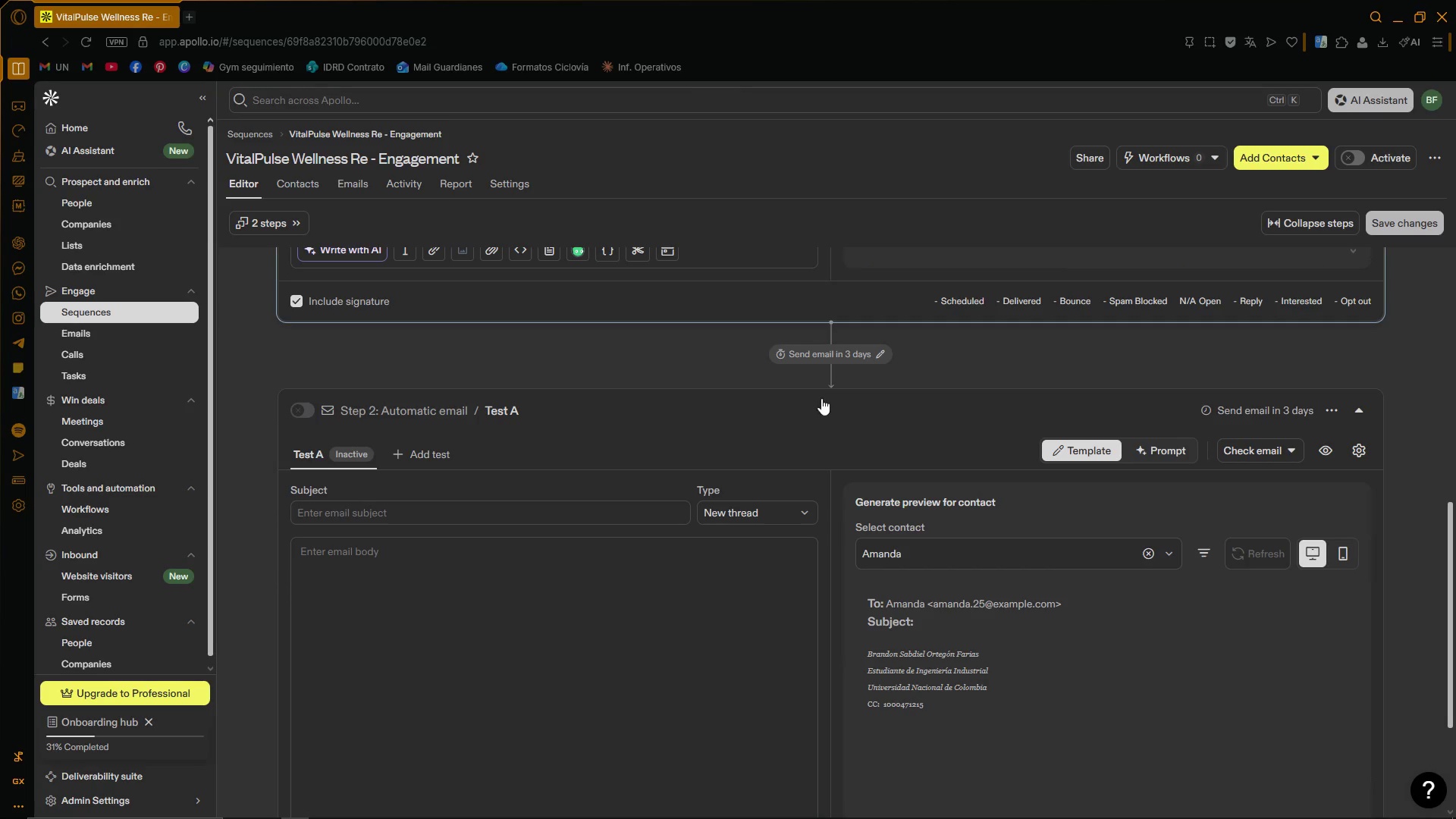 
left_click([635, 410])
 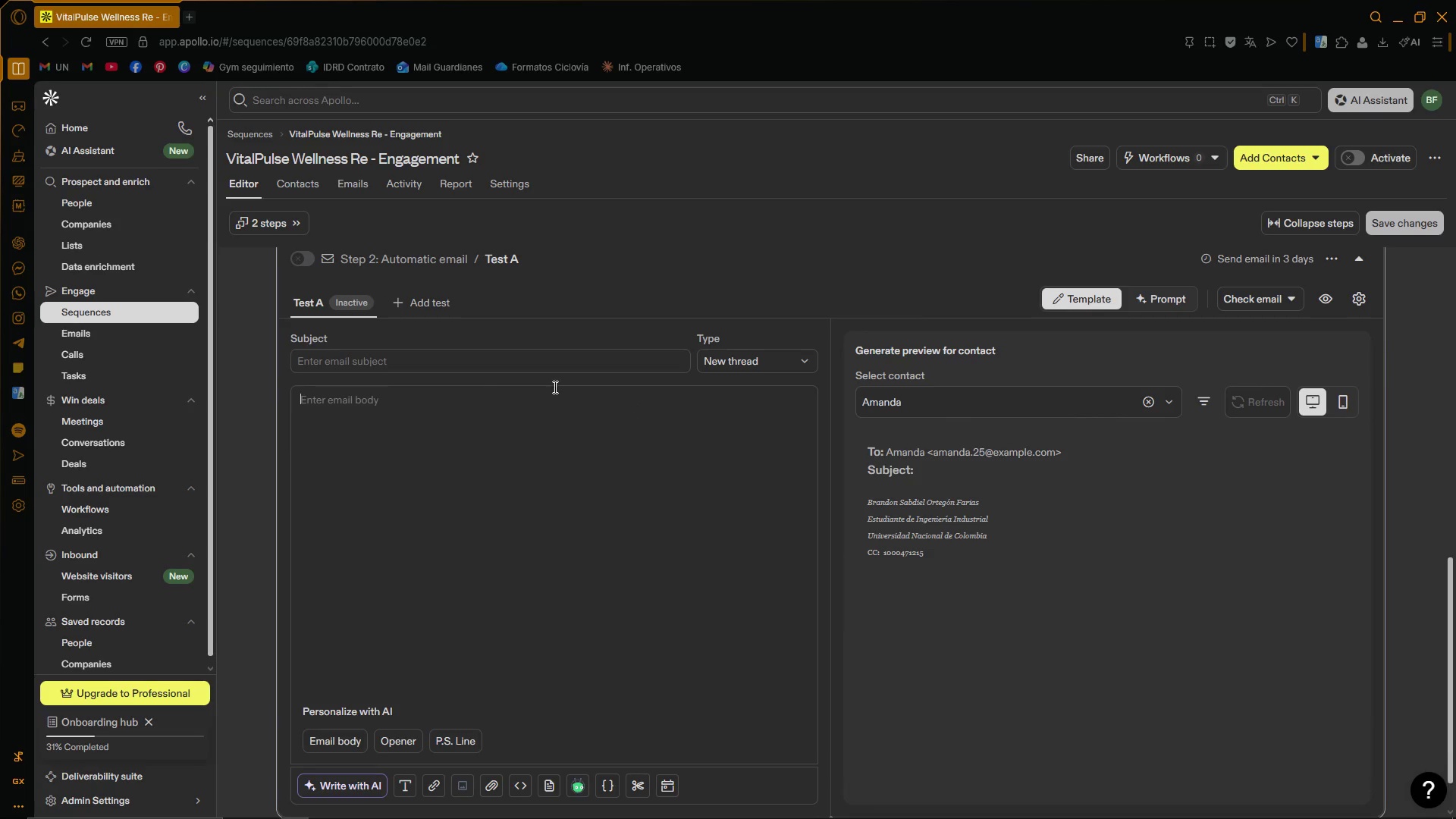 
scroll: coordinate [1027, 393], scroll_direction: down, amount: 2.0
 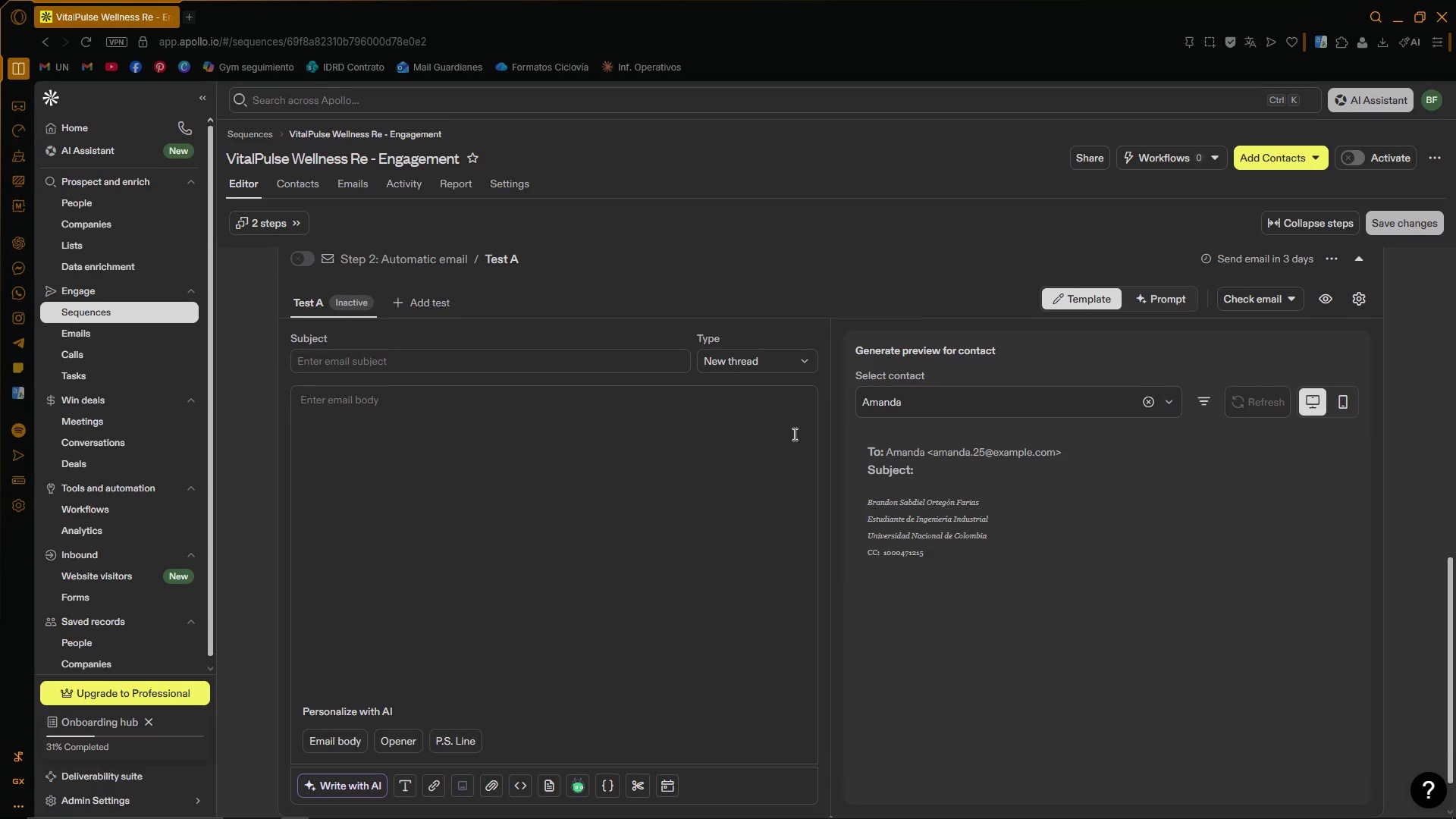 
double_click([479, 366])
 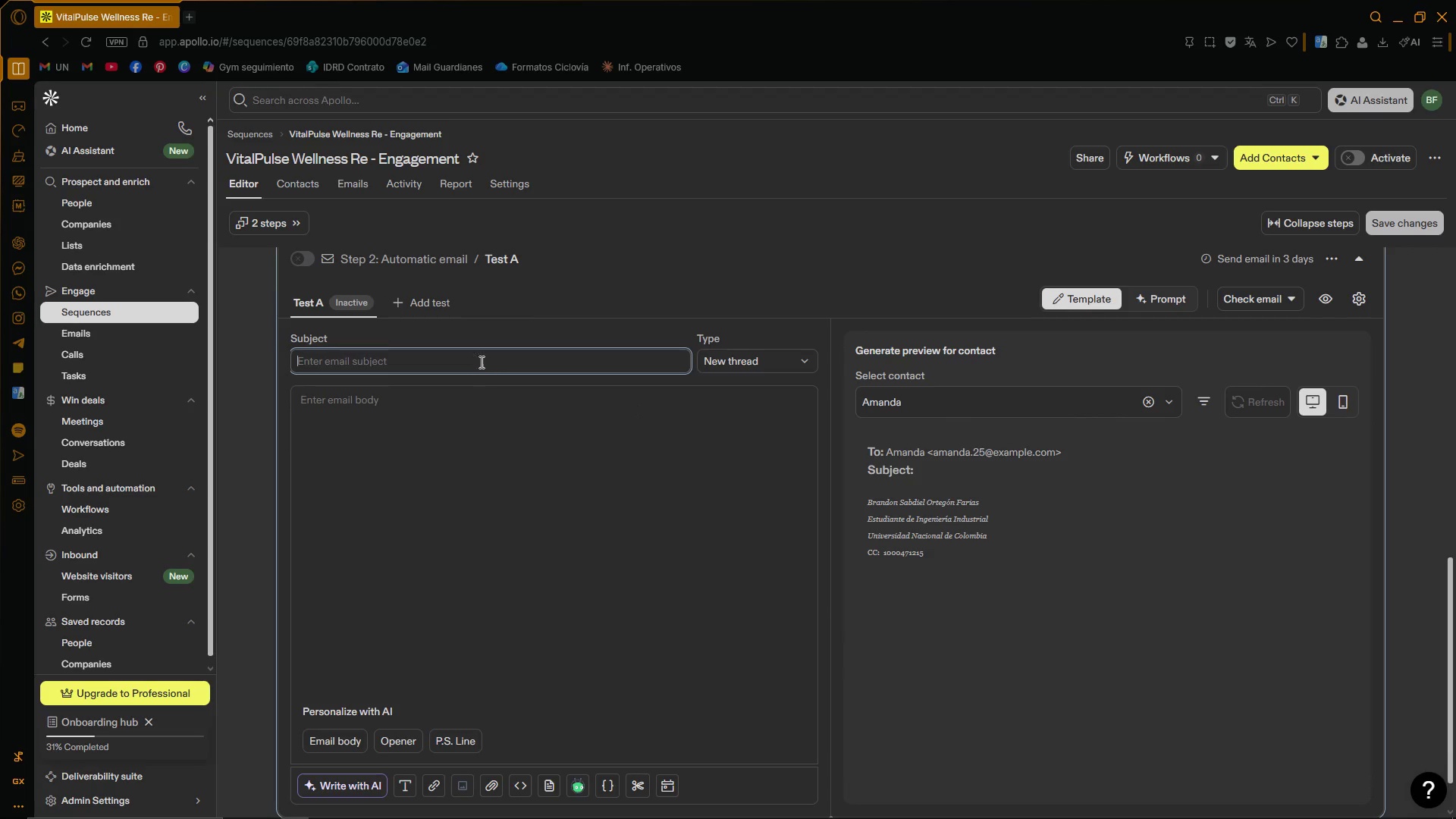 
triple_click([481, 359])
 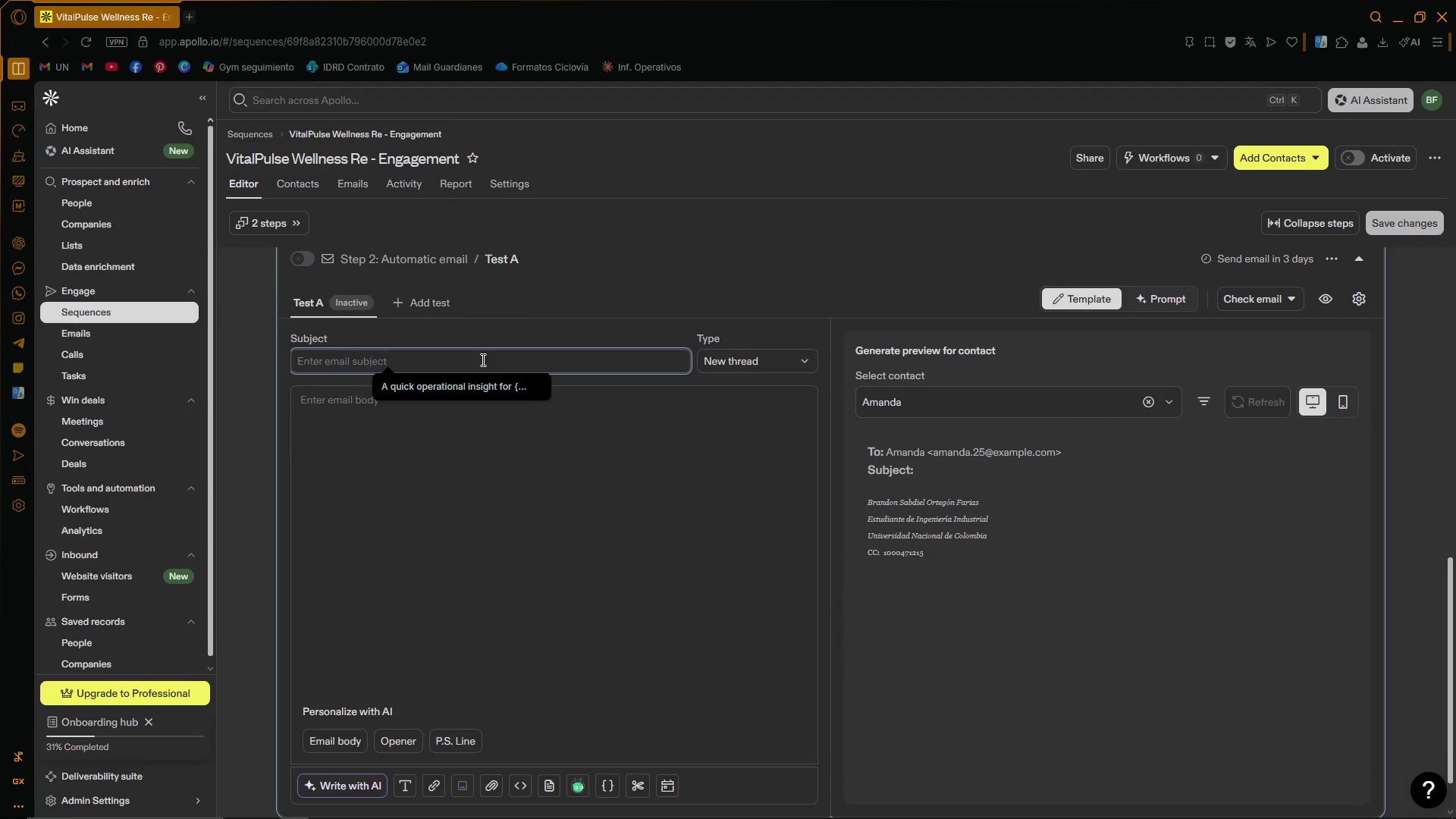 
wait(8.33)
 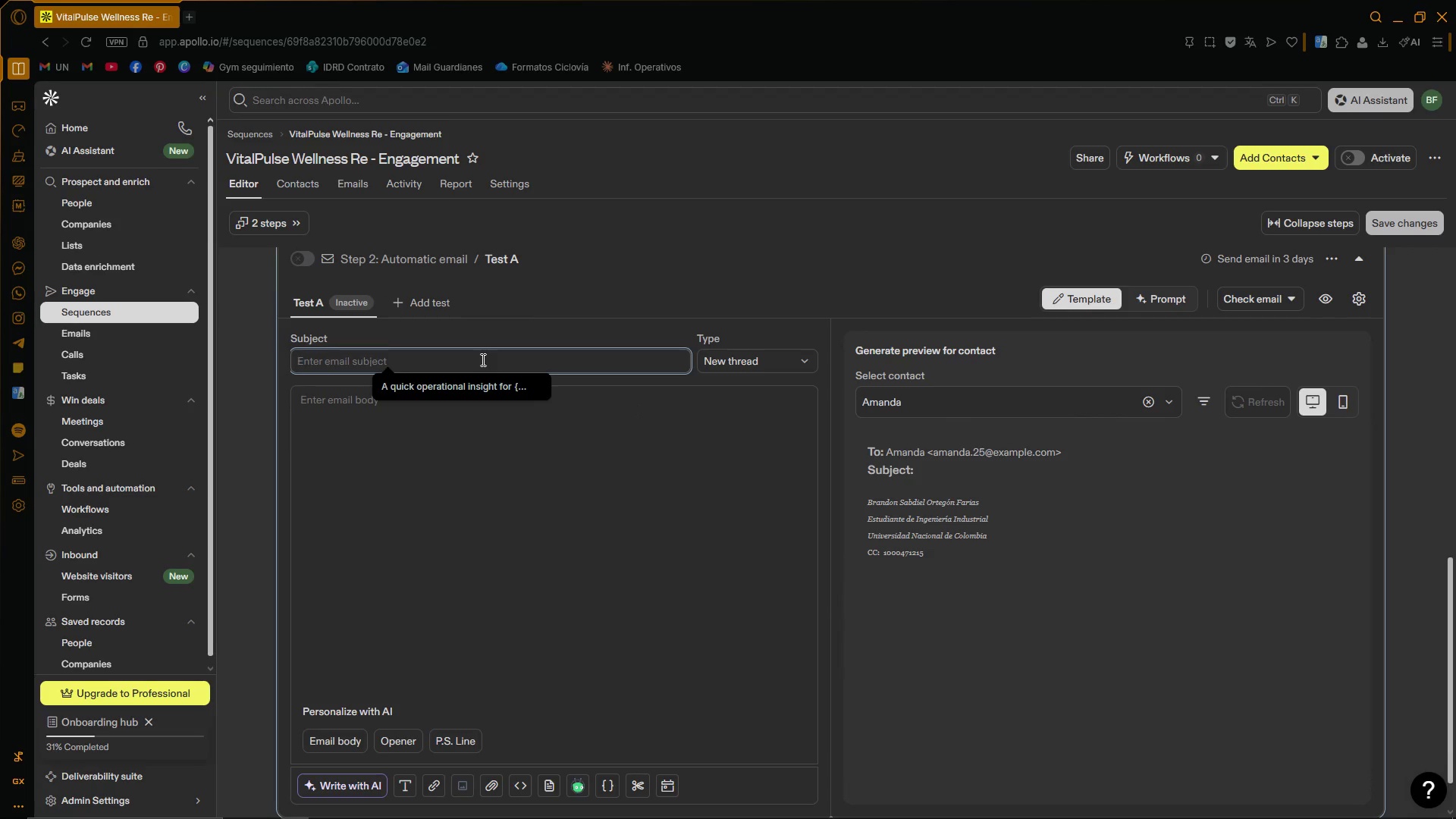 
type(A quick wellness retention insight)
 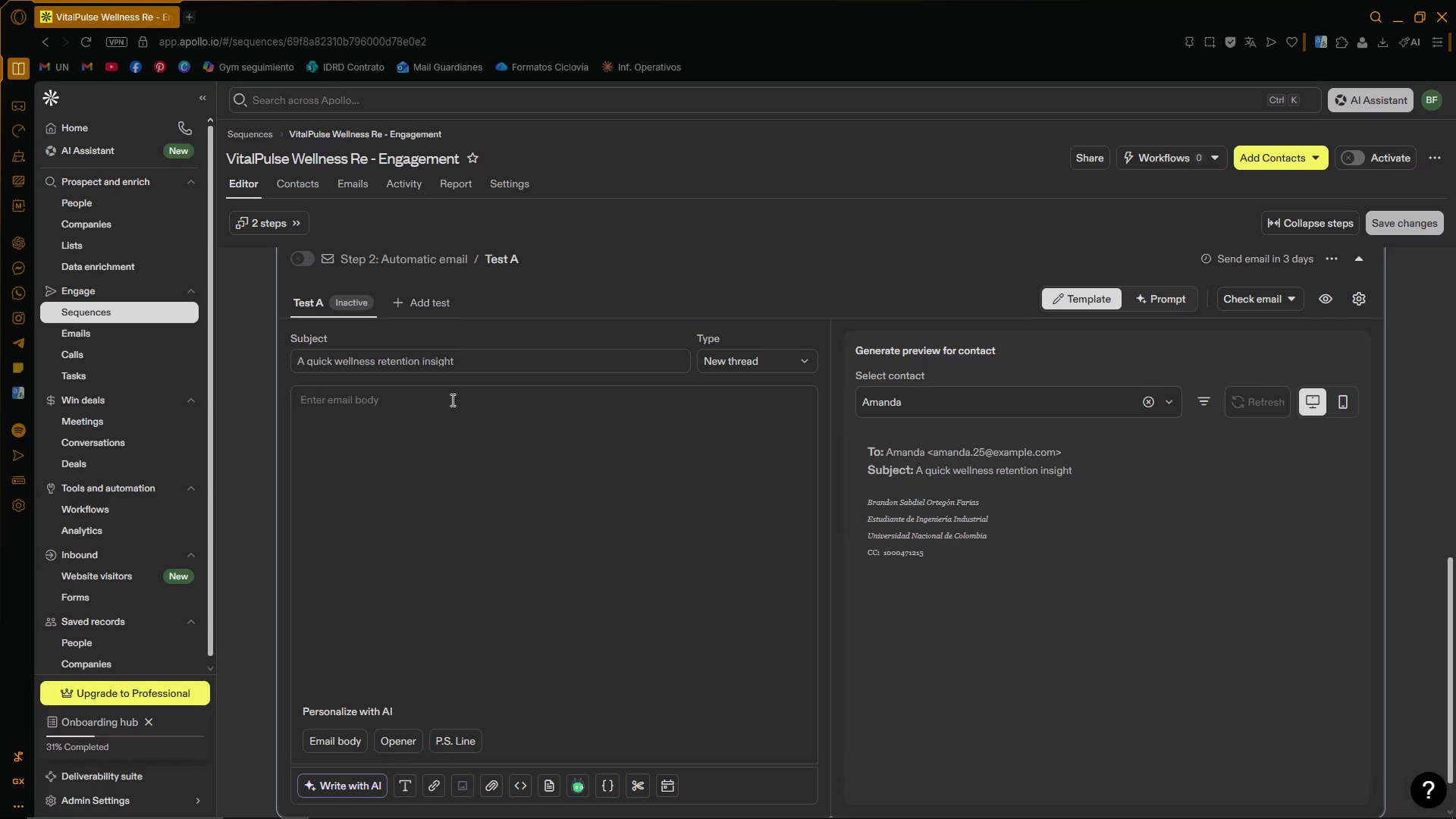 
wait(7.2)
 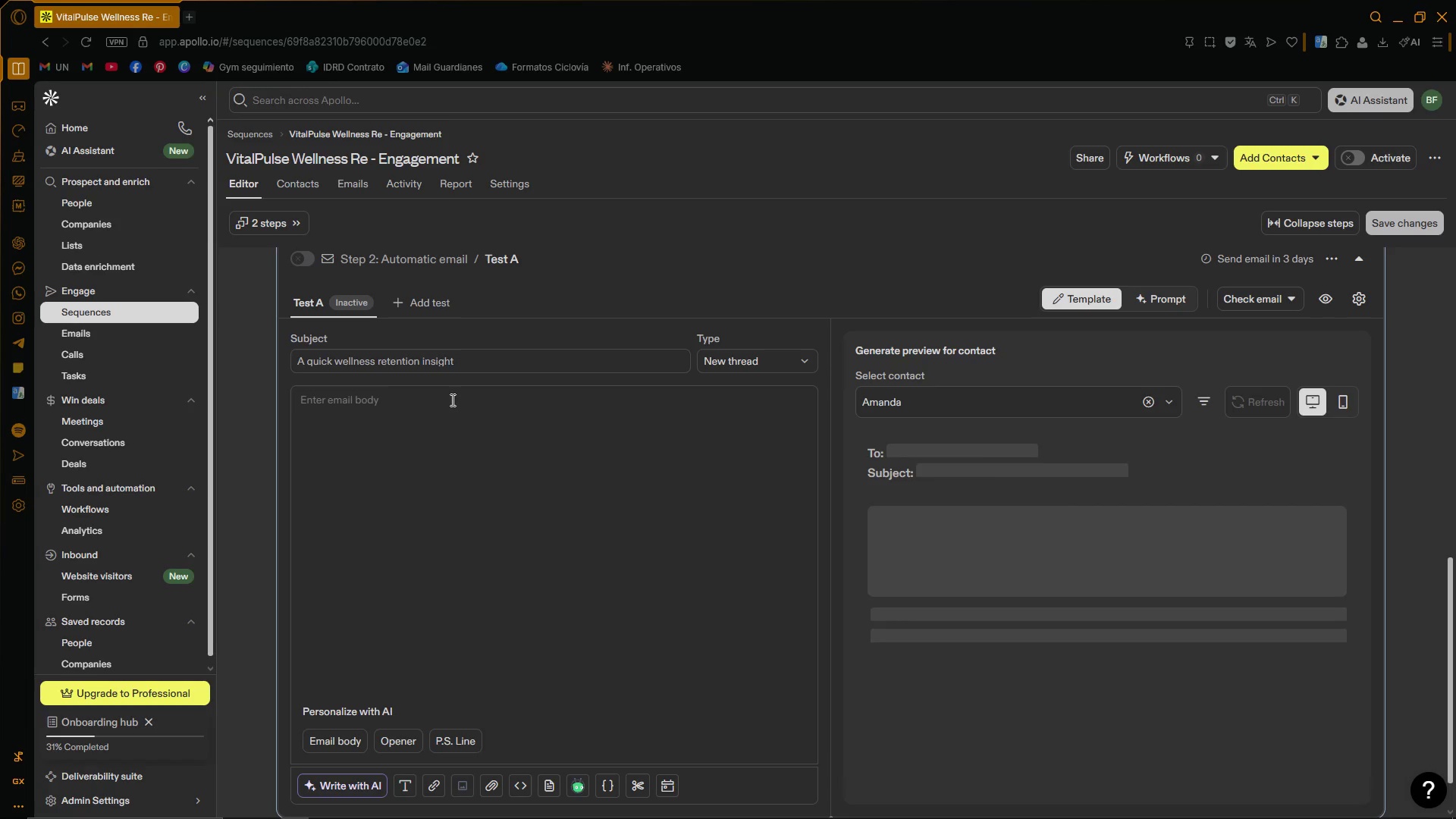 
scroll: coordinate [514, 332], scroll_direction: down, amount: 1.0
 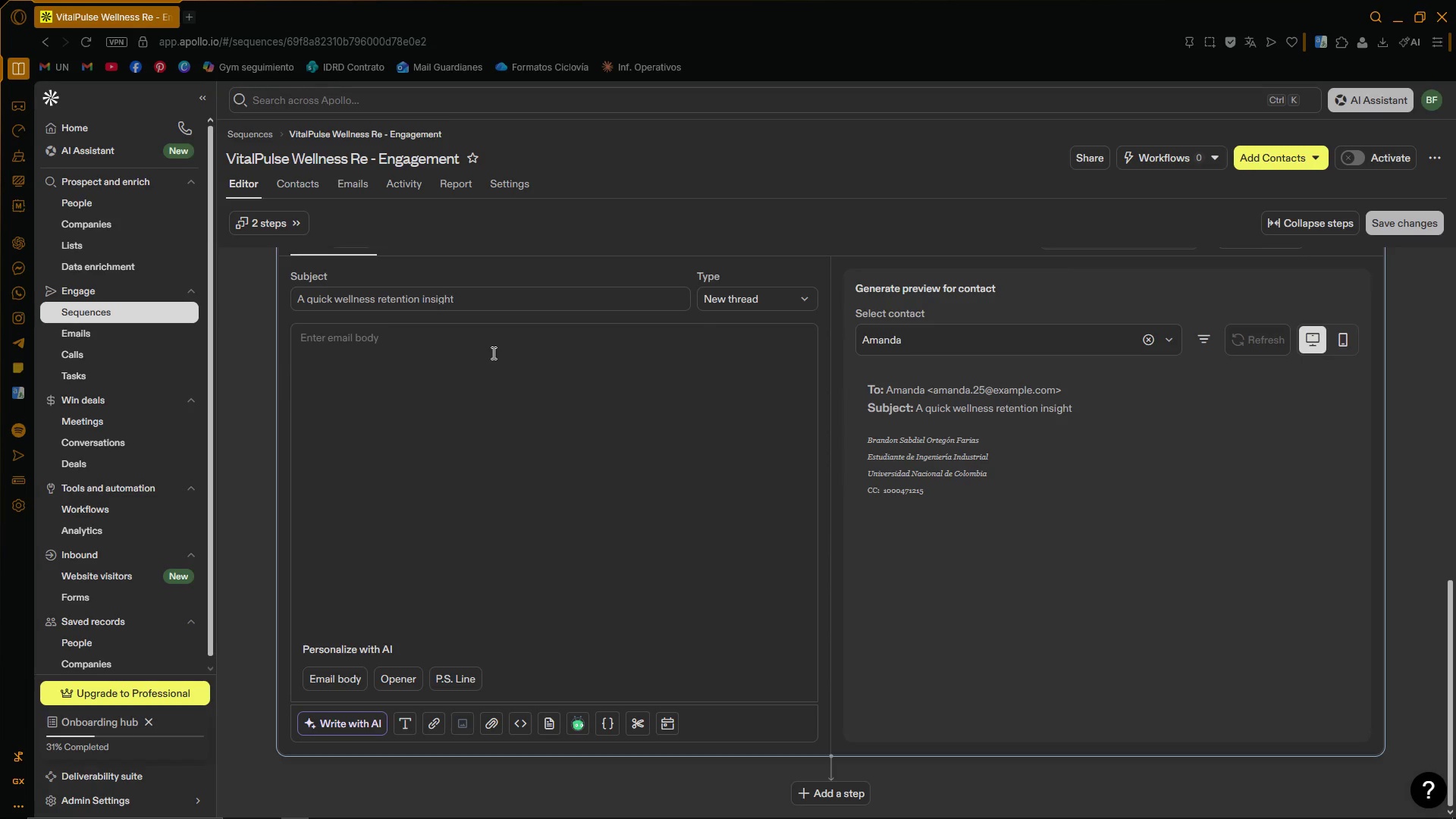 
key(CapsLock)
 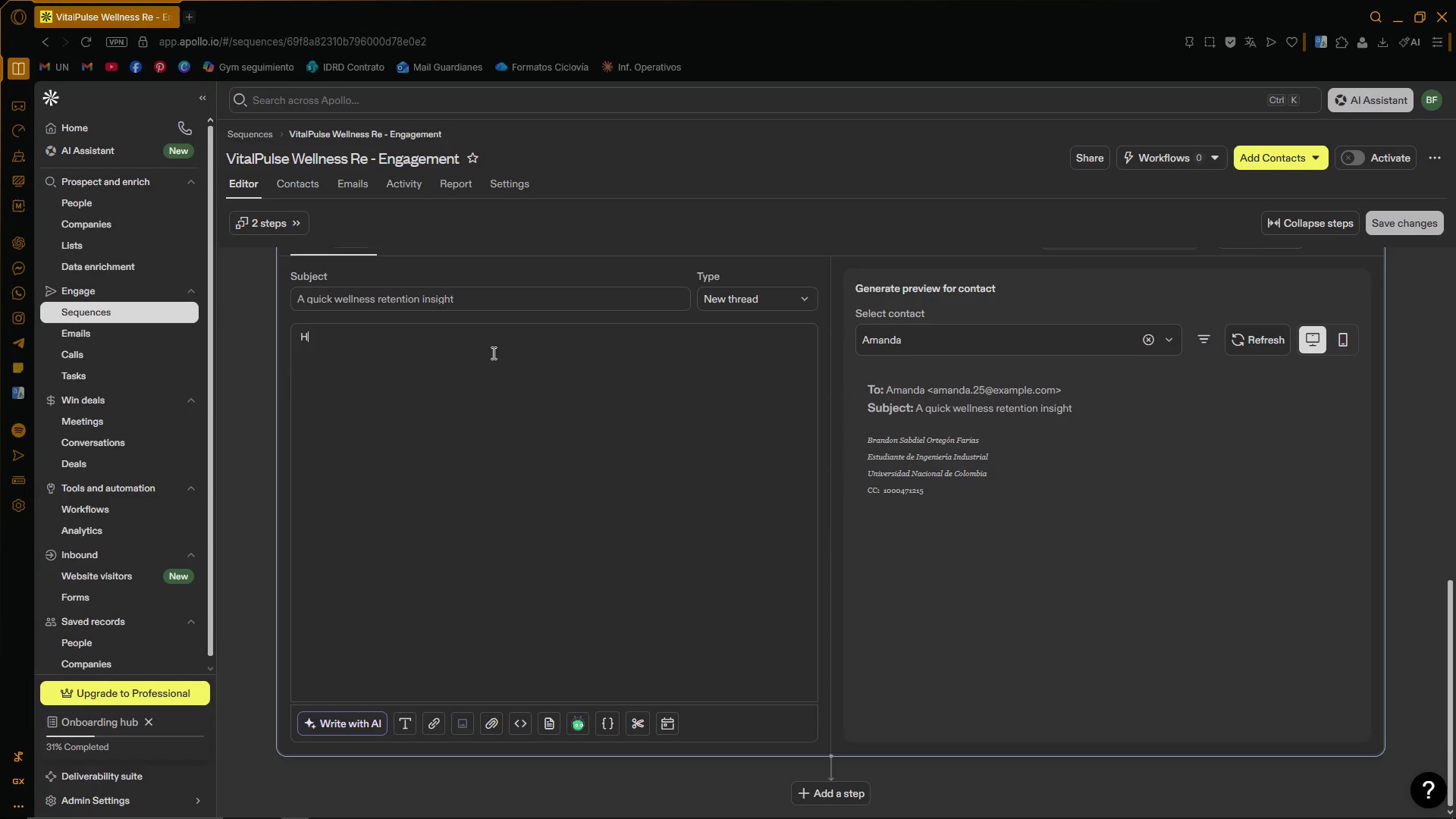 
key(H)
 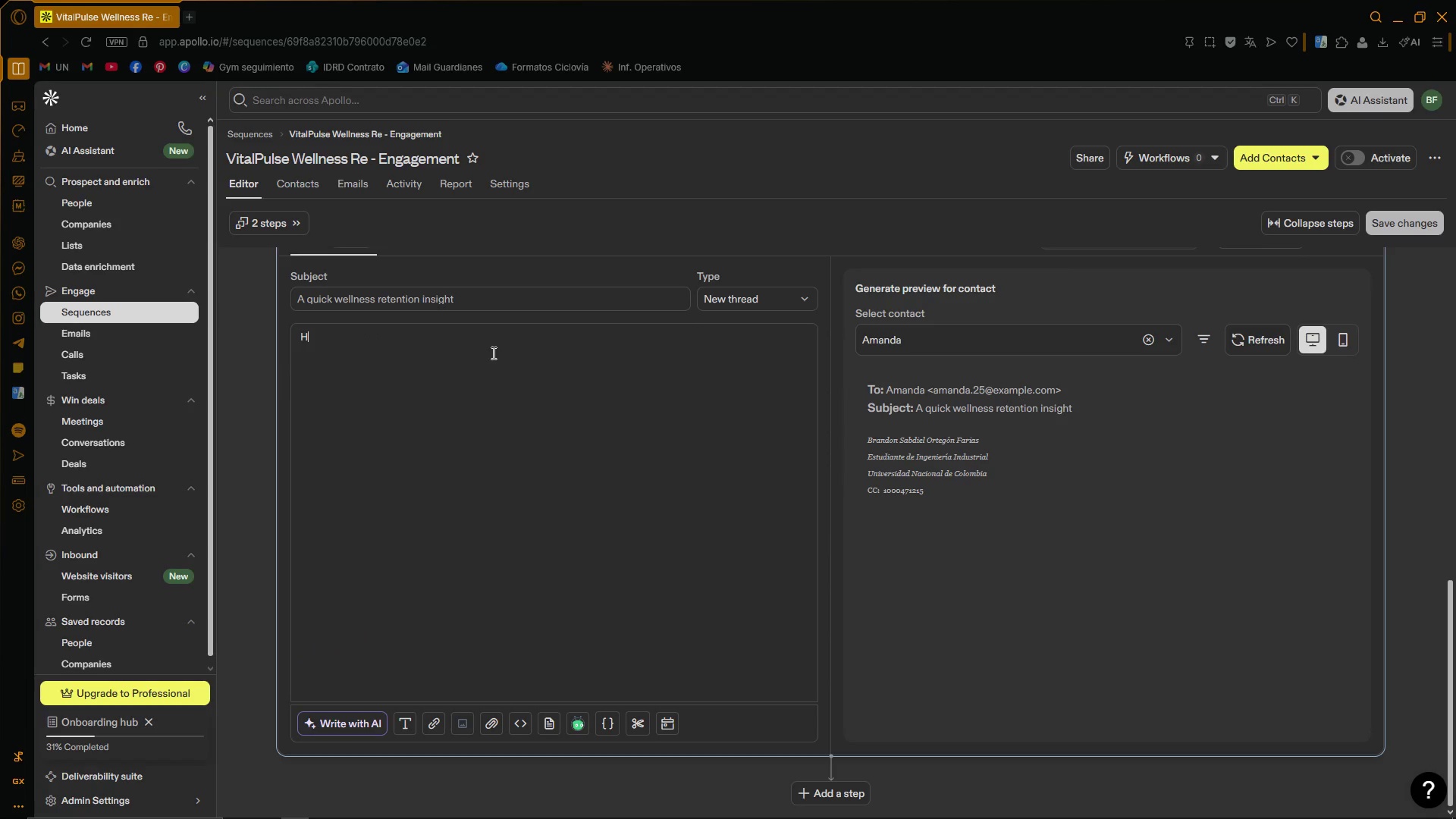 
key(CapsLock)
 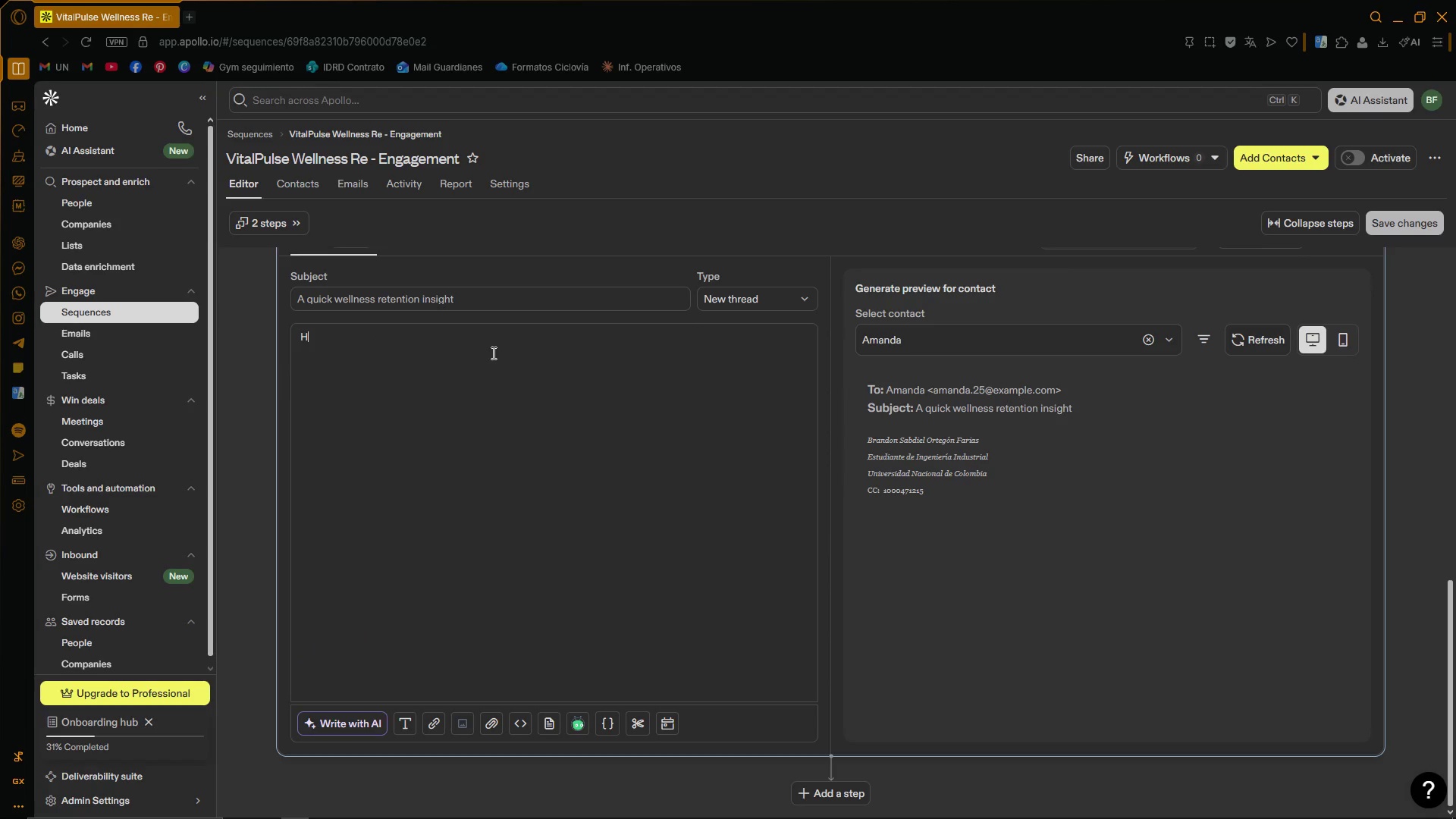 
key(I)
 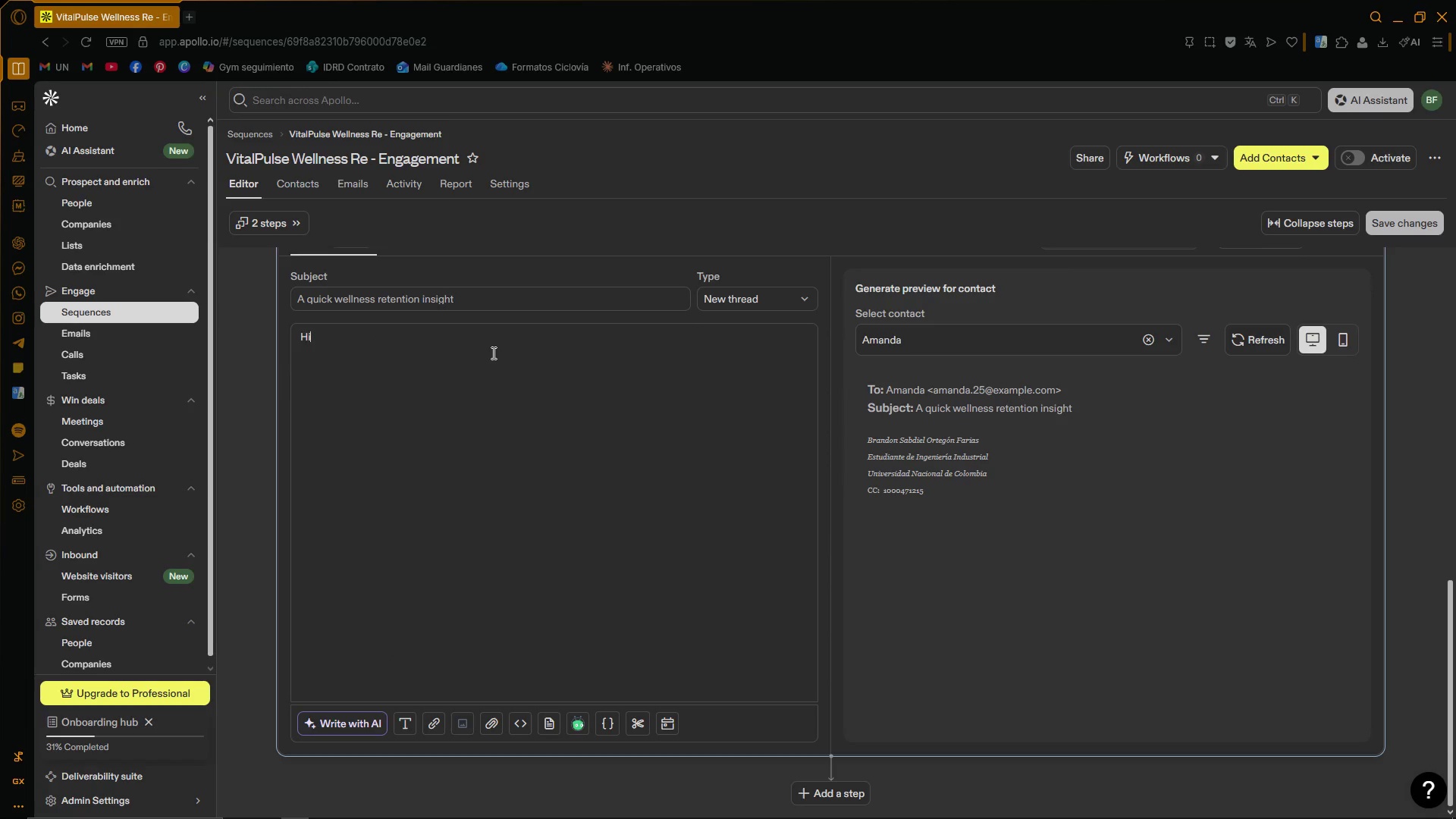 
key(Comma)
 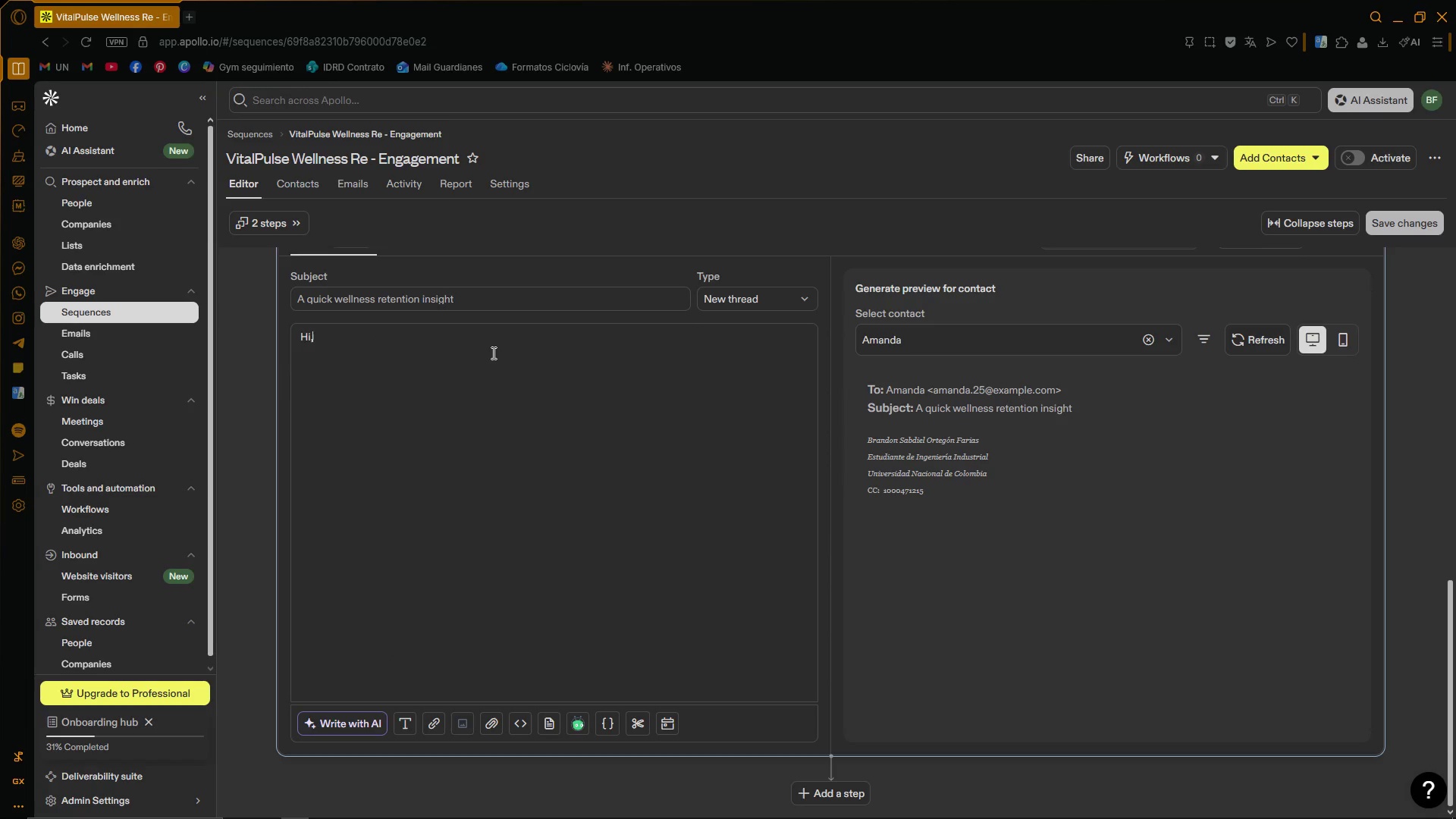 
key(Backspace)
 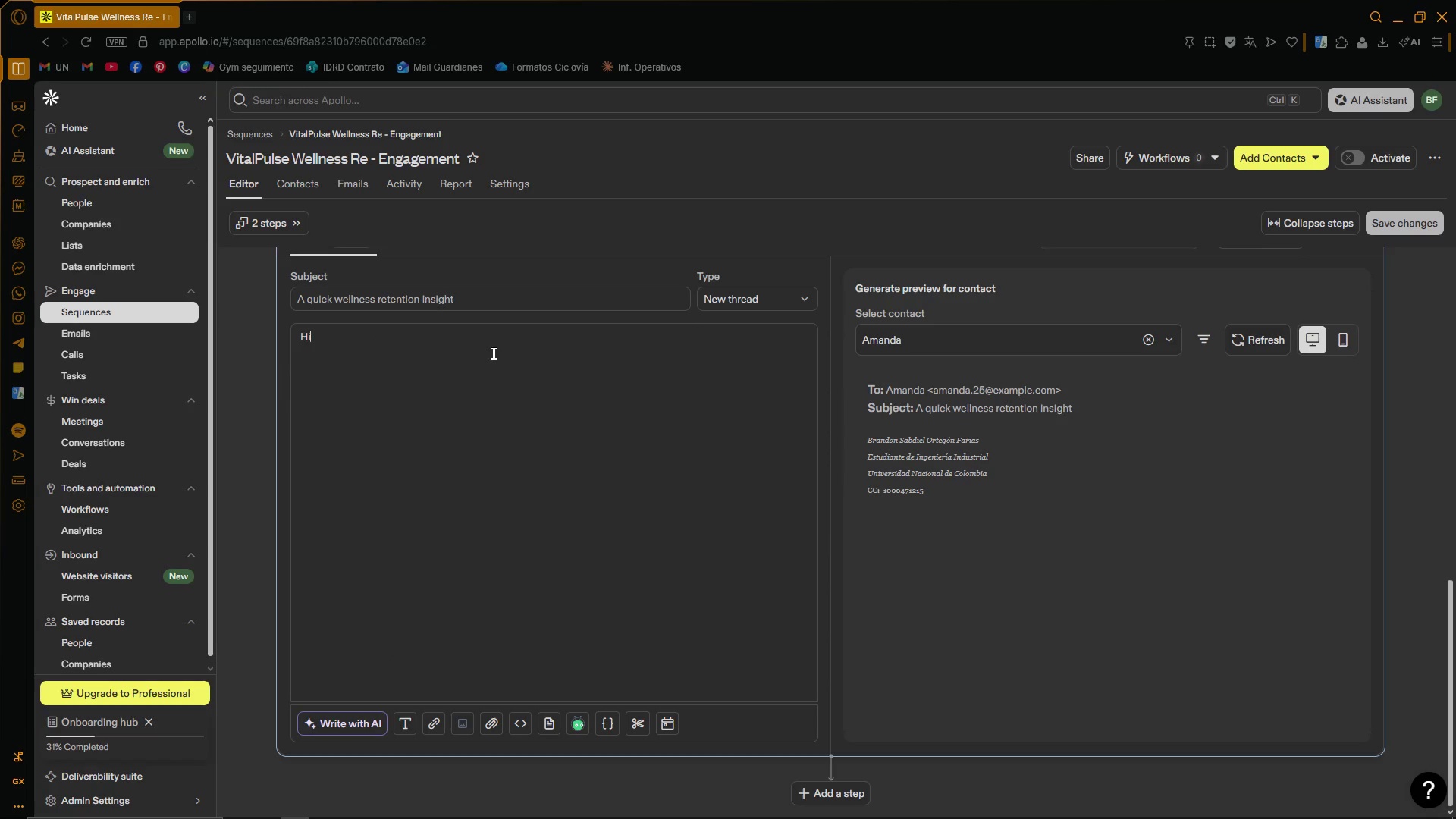 
key(Space)
 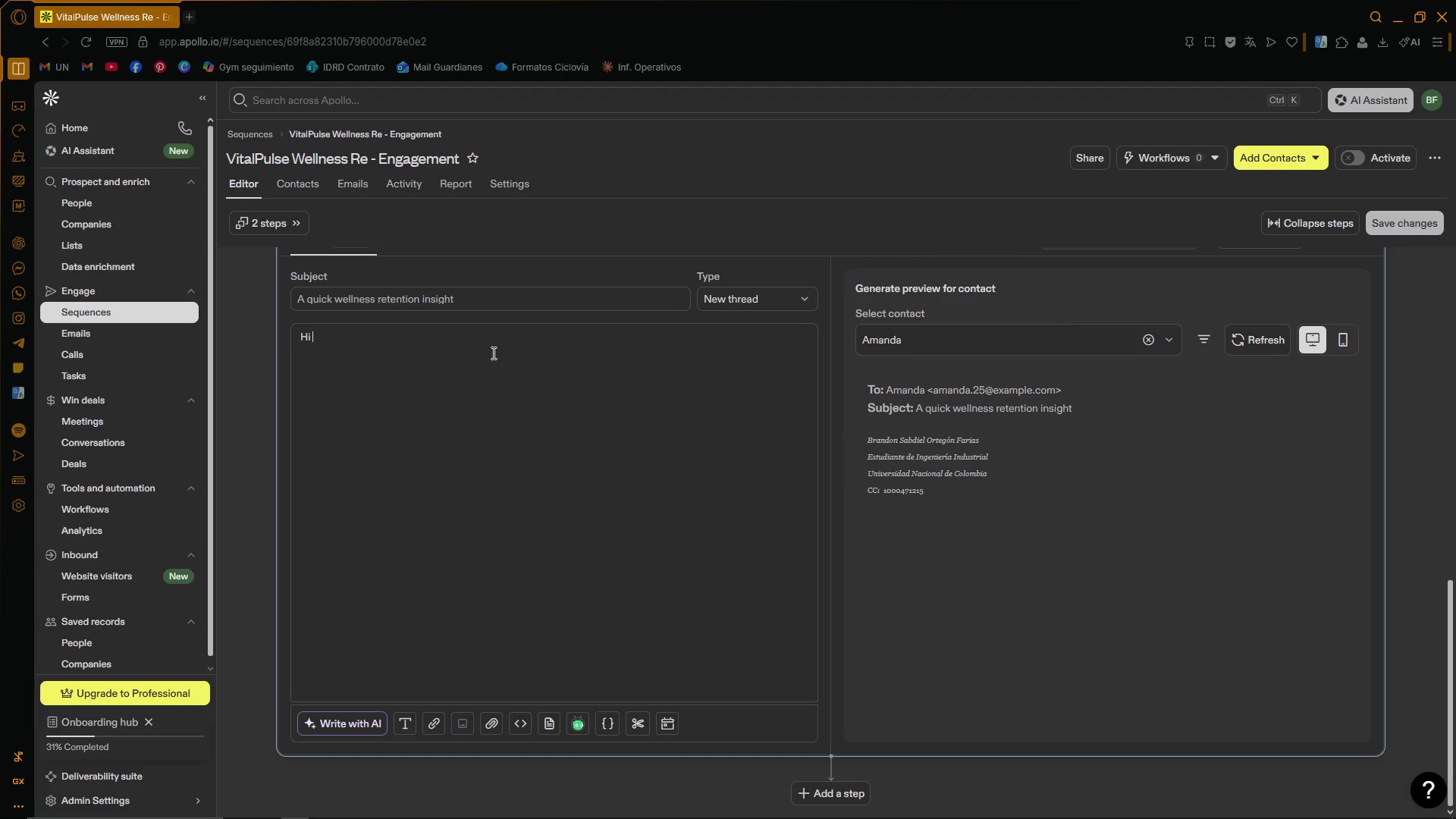 
key(Quote)
 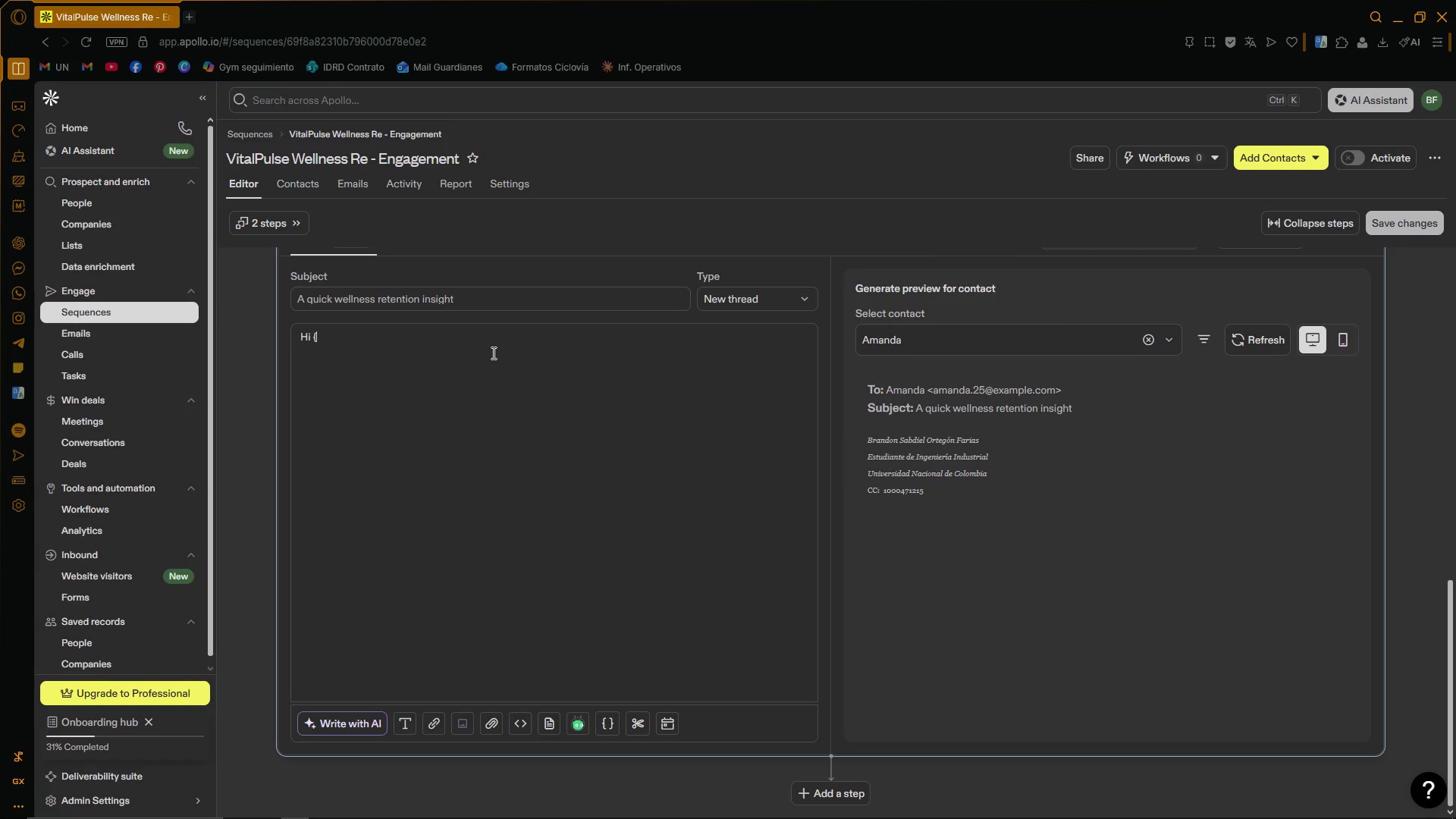 
key(Quote)
 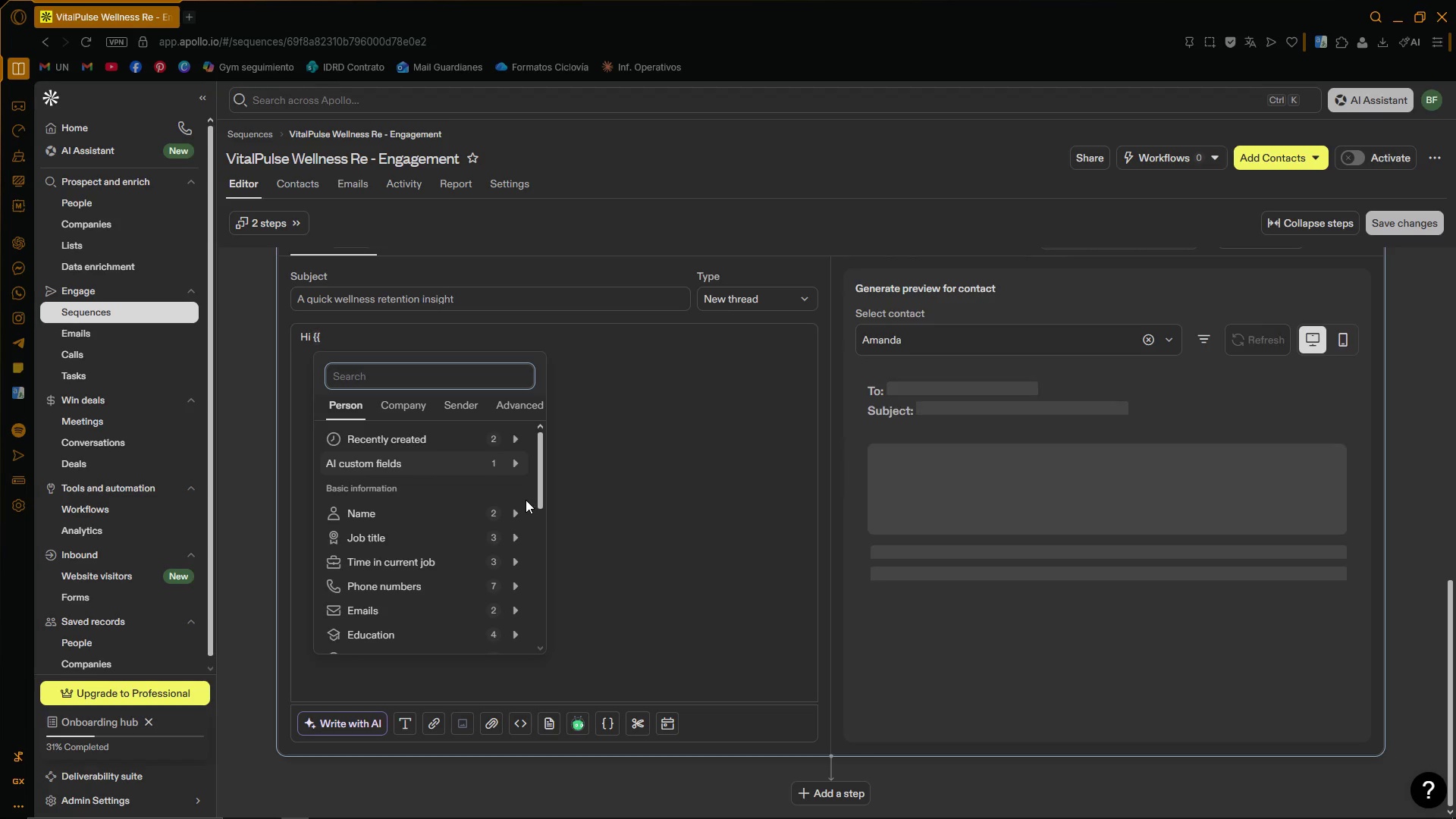 
left_click([576, 518])
 